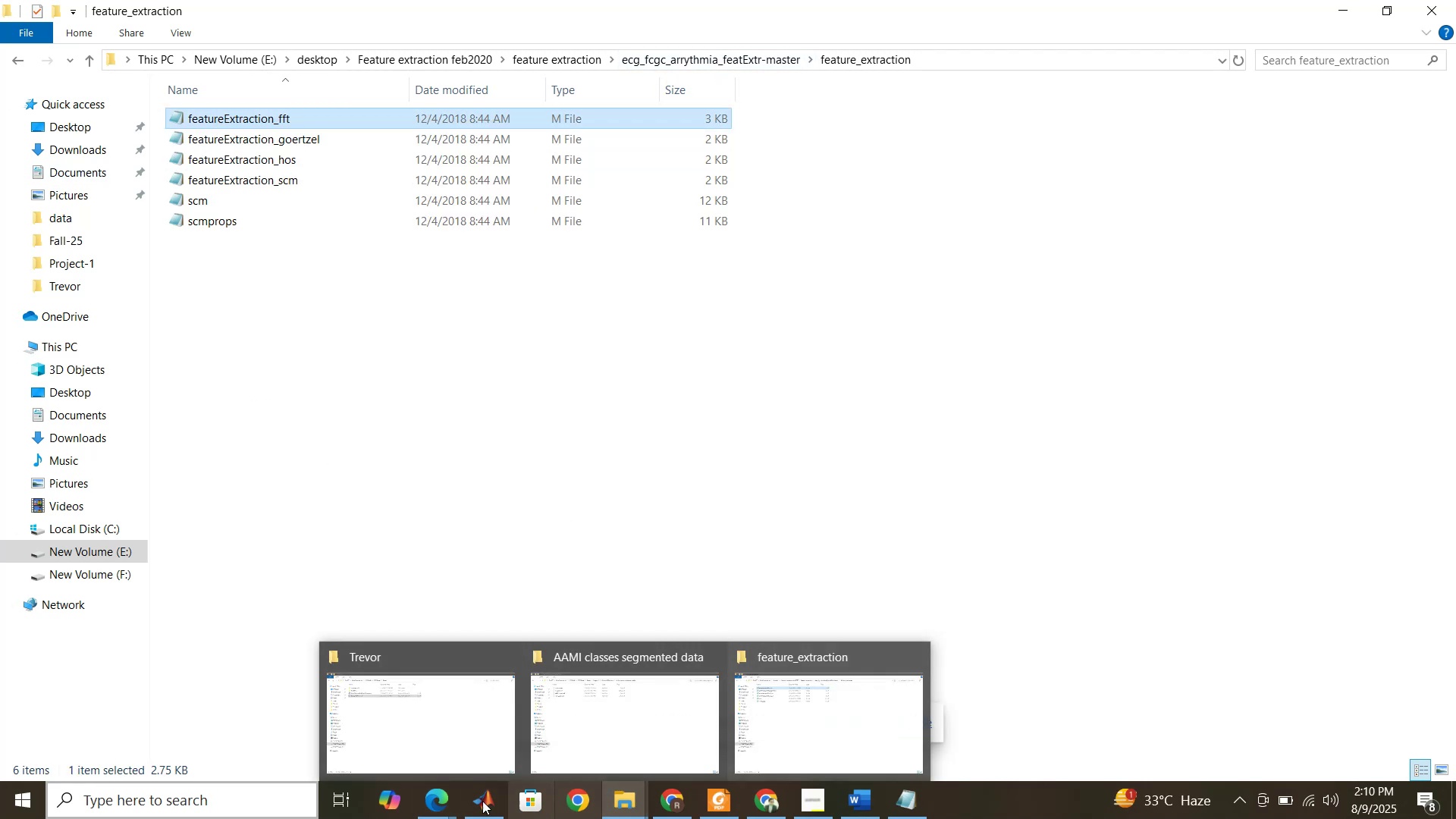 
left_click([437, 697])
 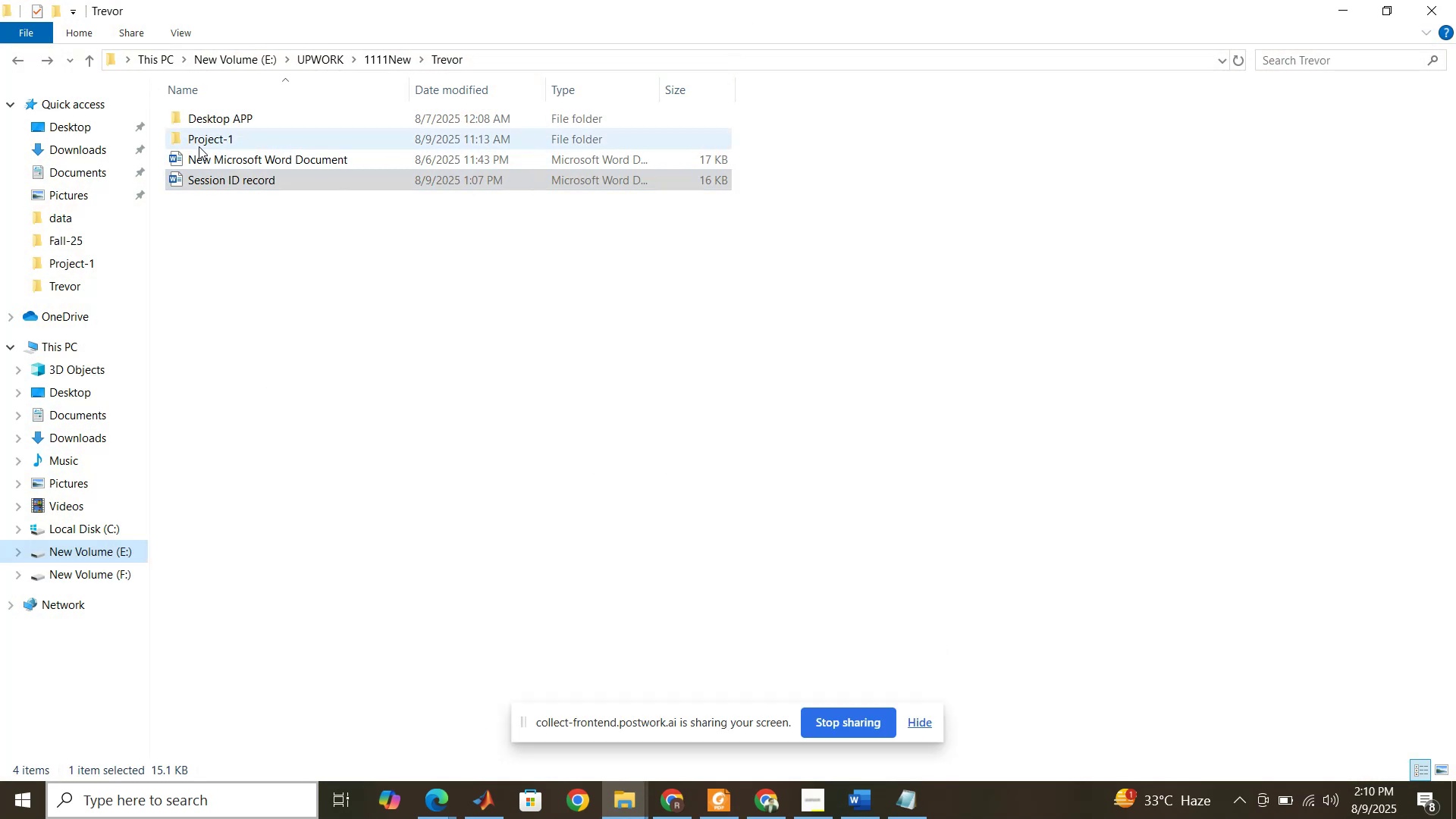 
double_click([199, 146])
 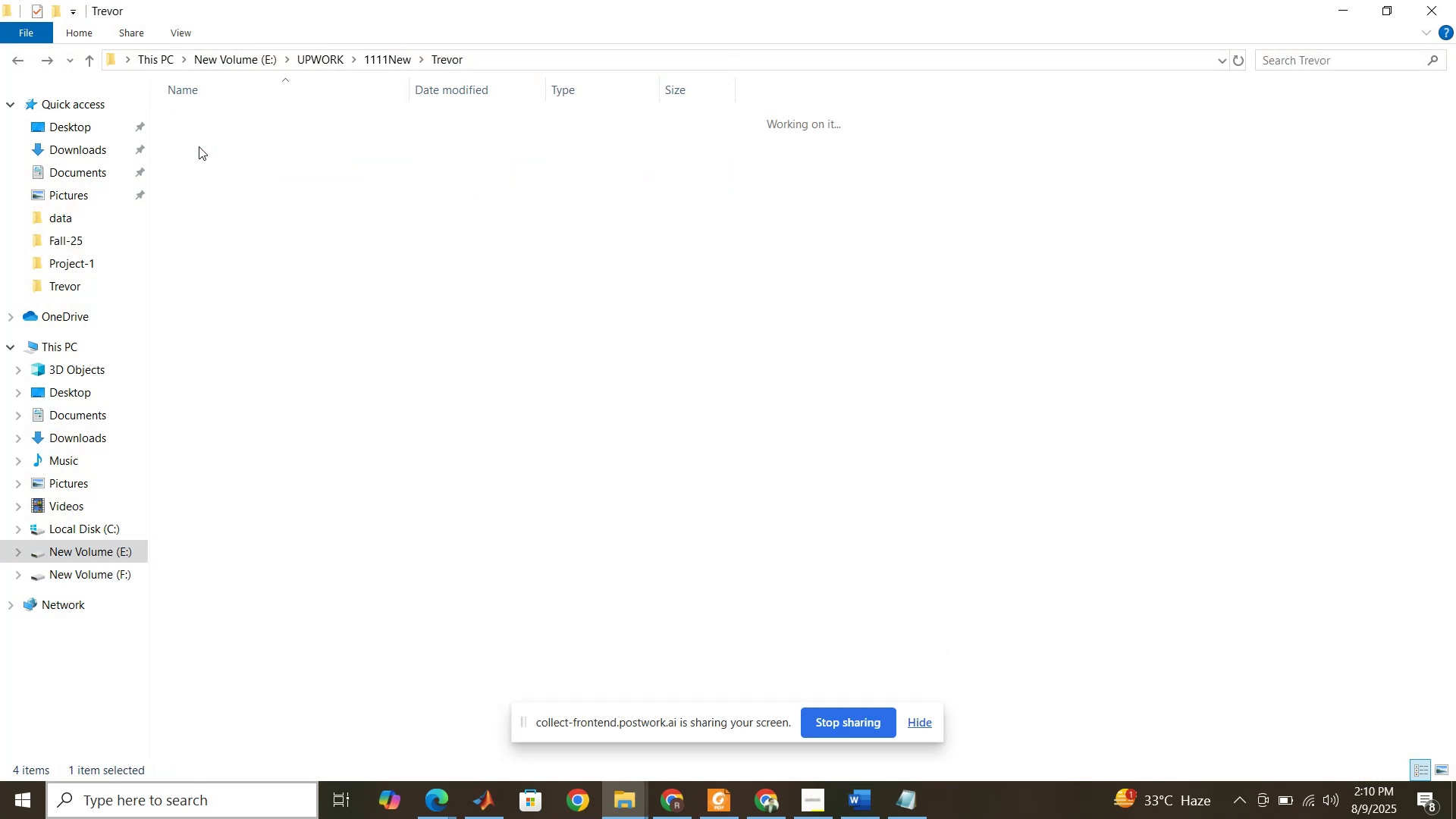 
triple_click([199, 146])
 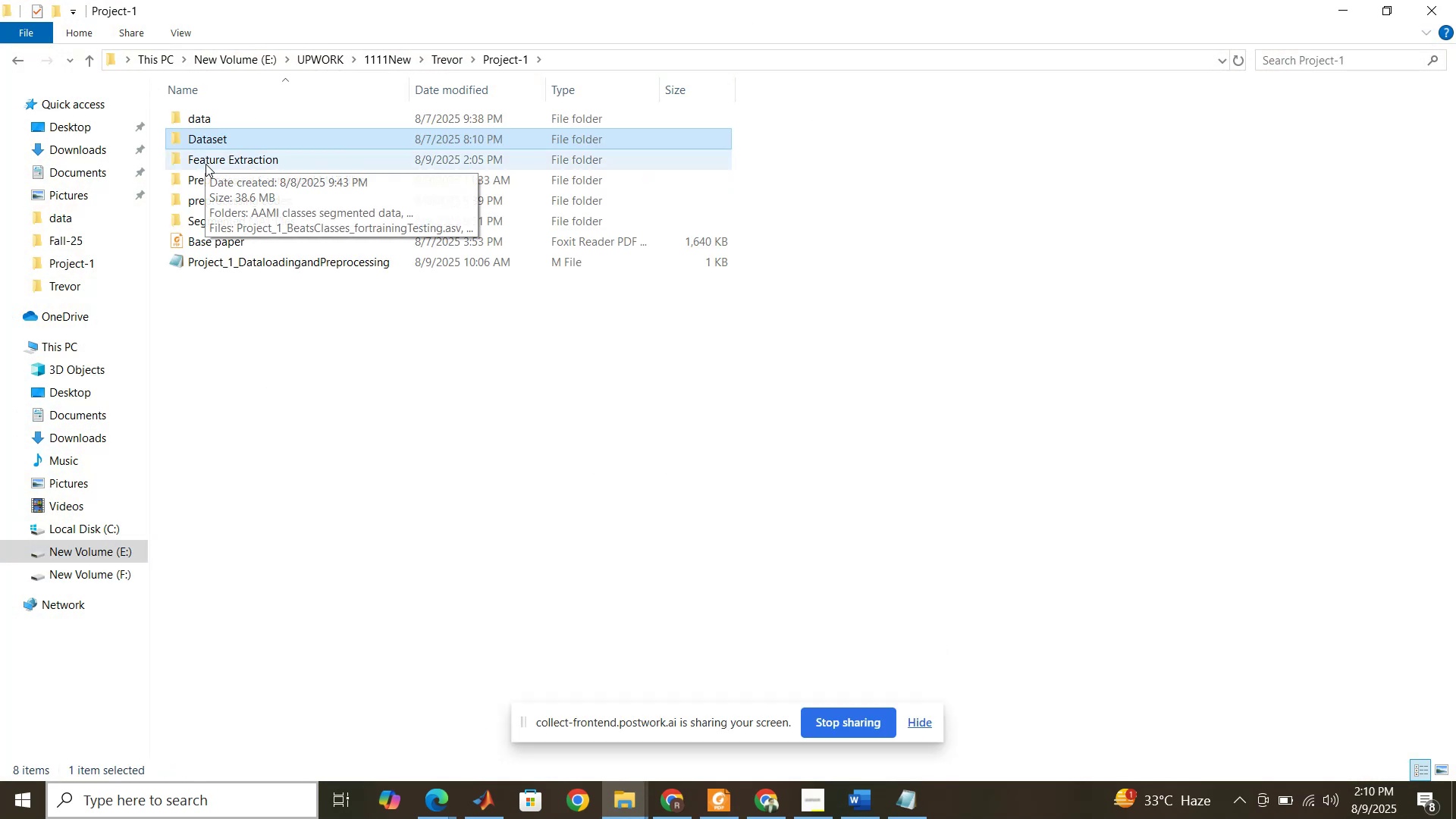 
double_click([206, 164])
 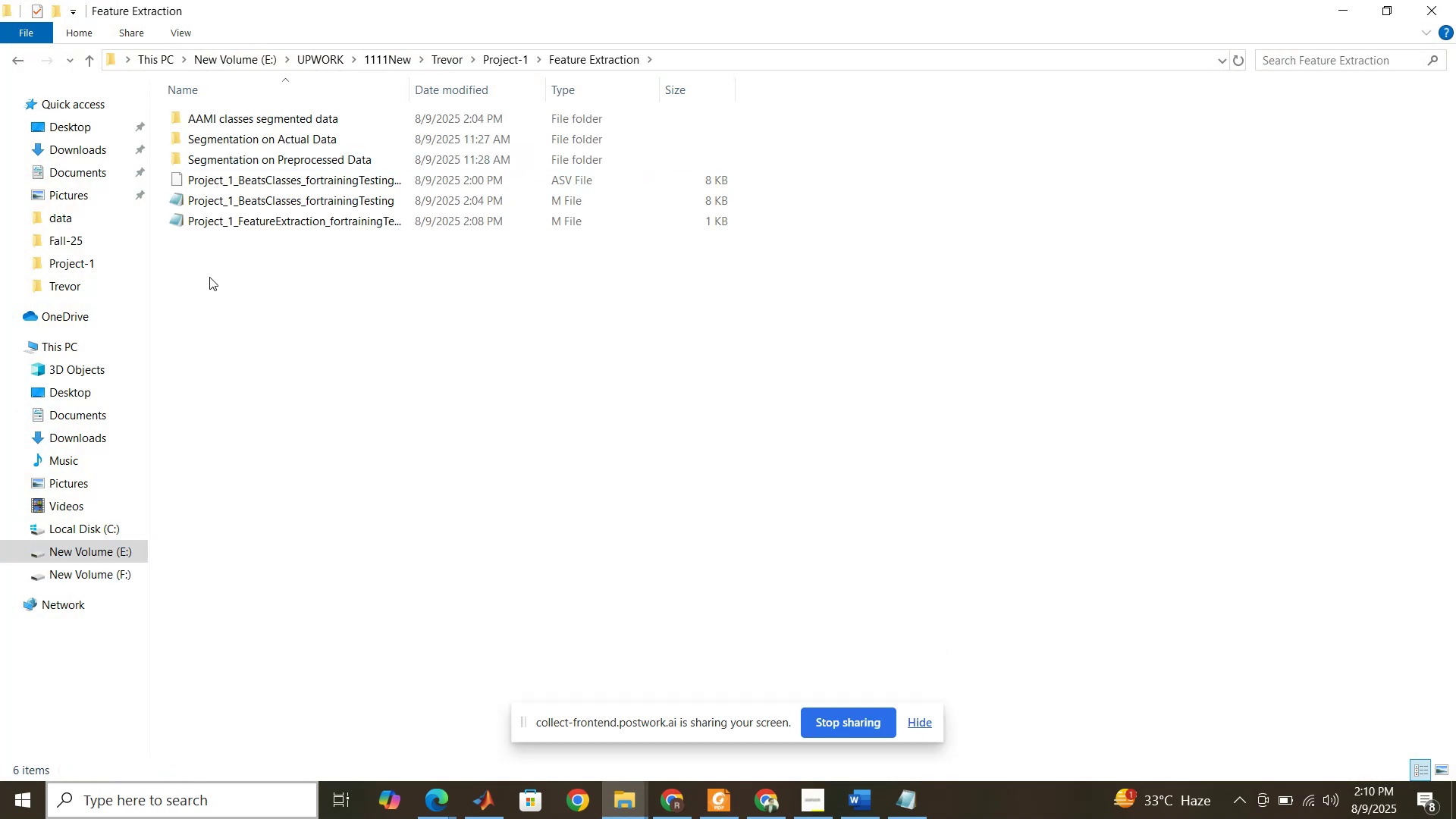 
left_click([212, 289])
 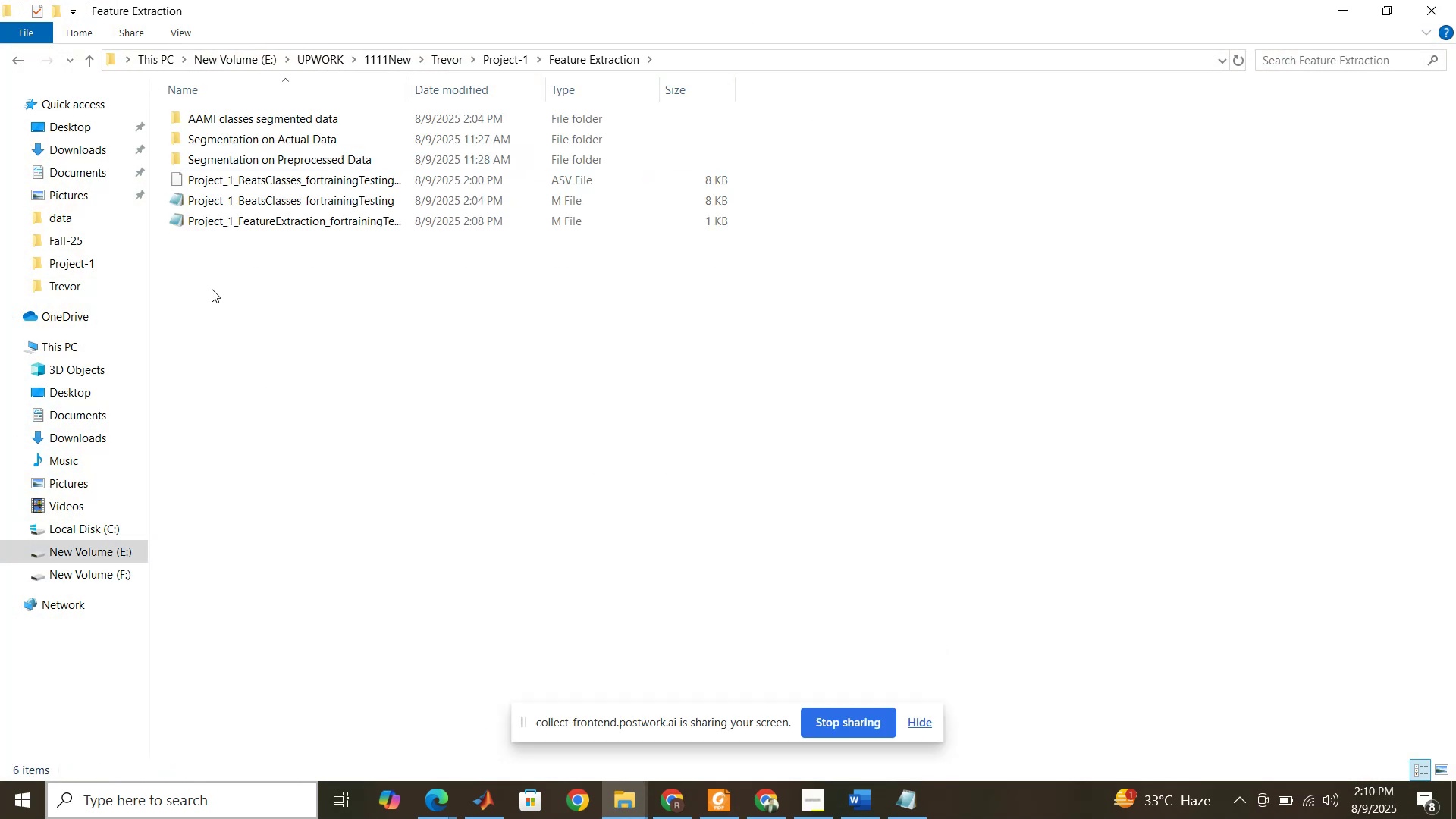 
key(Control+V)
 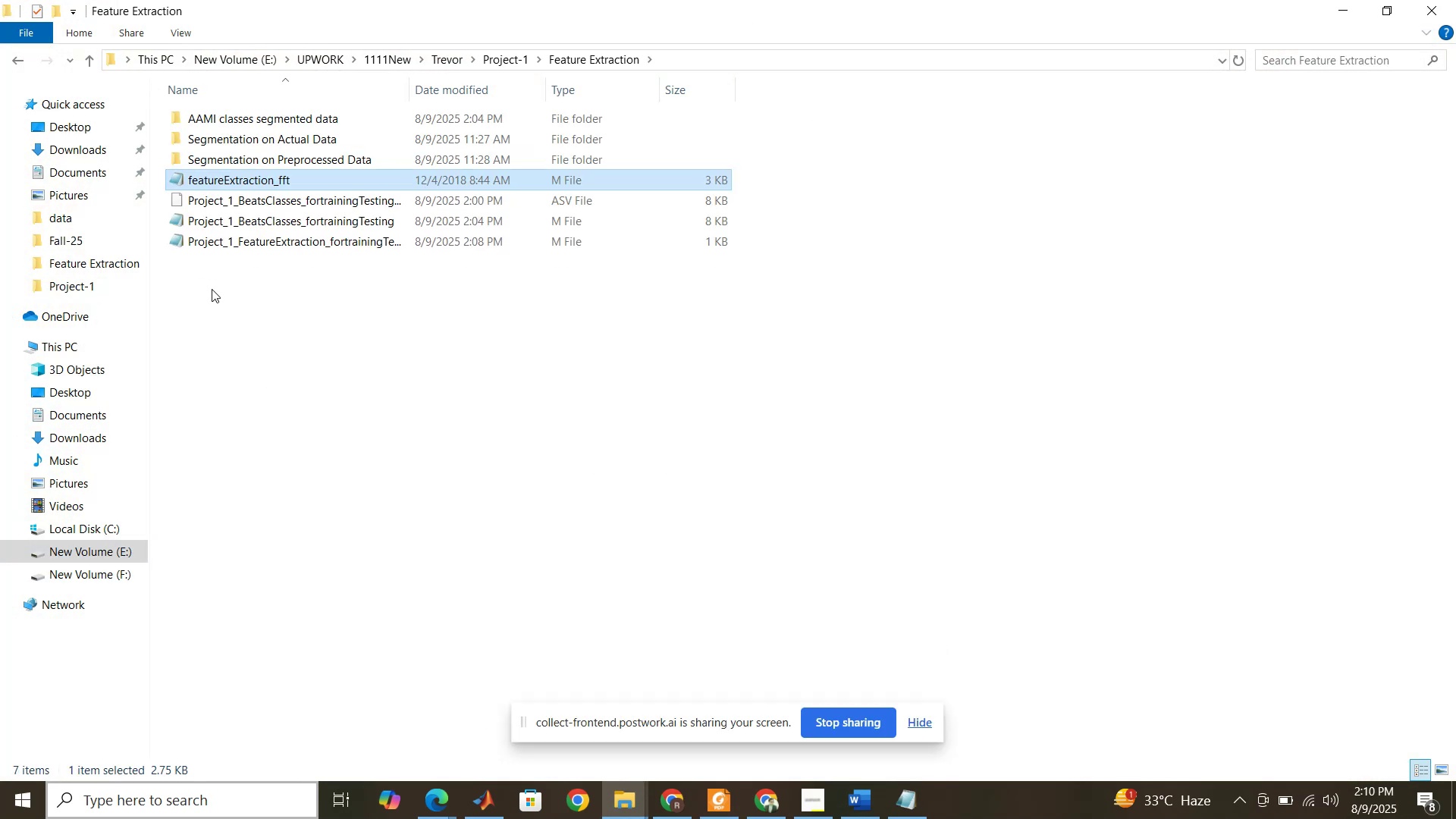 
left_click([212, 289])
 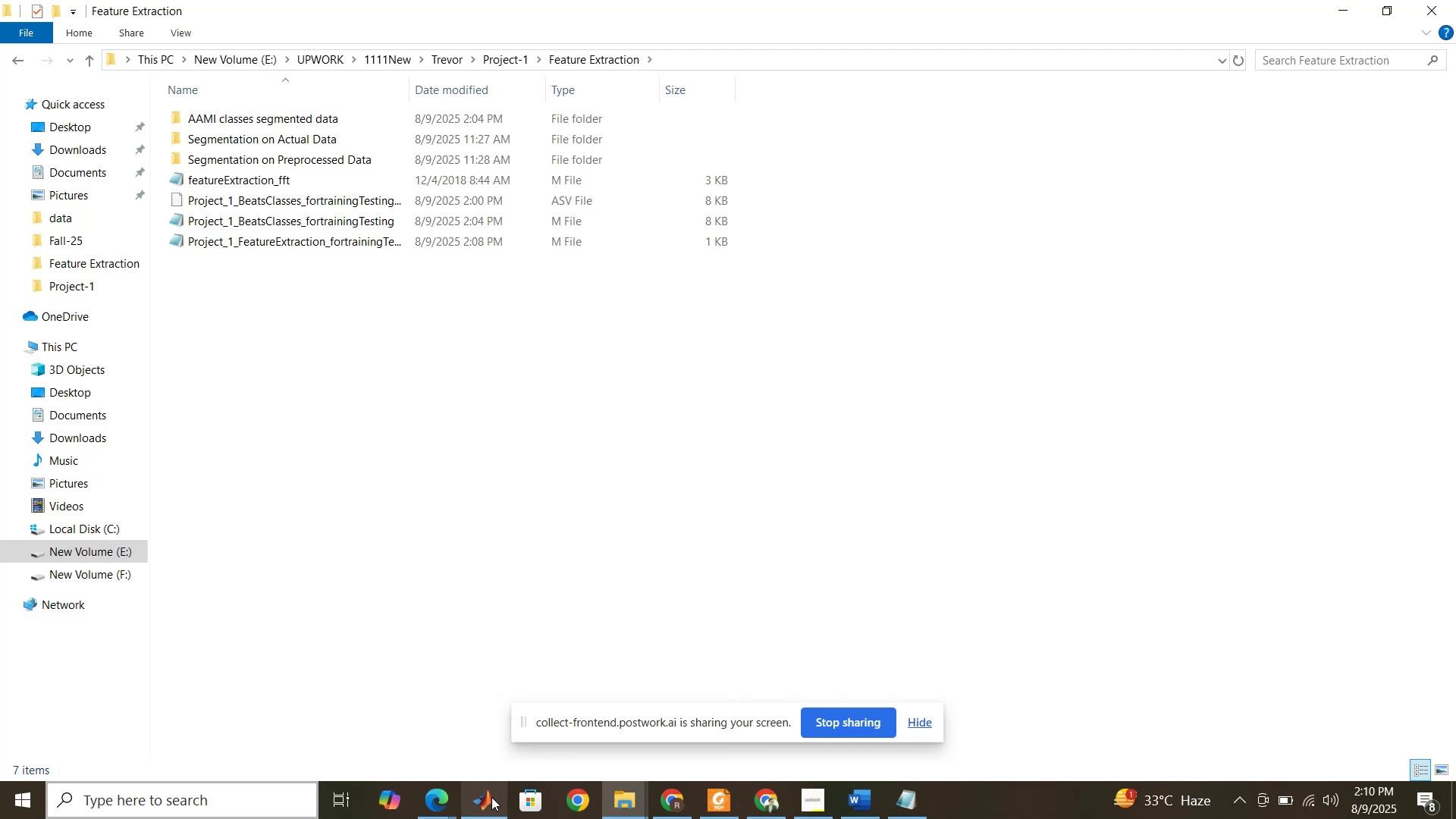 
left_click([491, 797])
 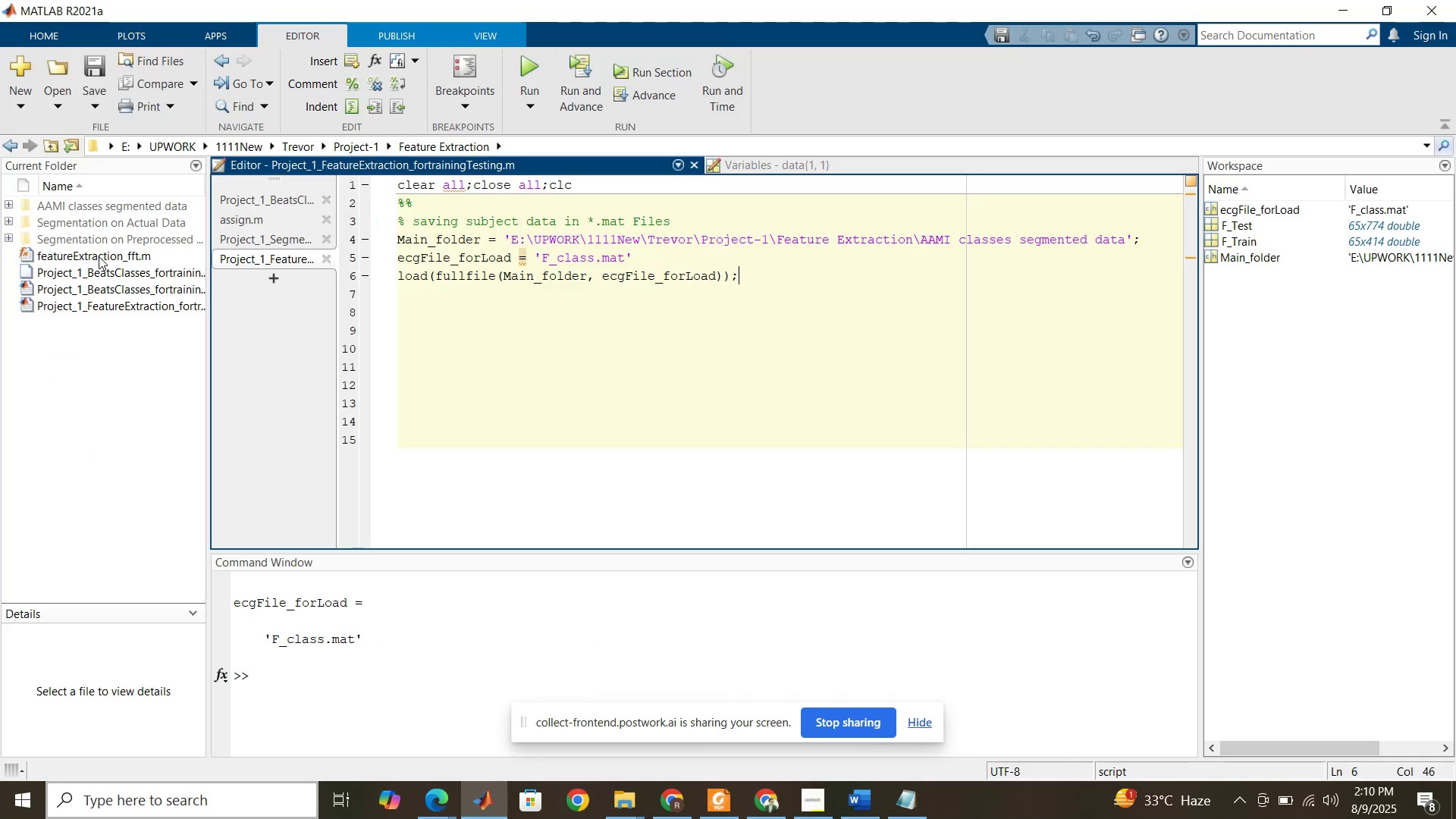 
double_click([99, 256])
 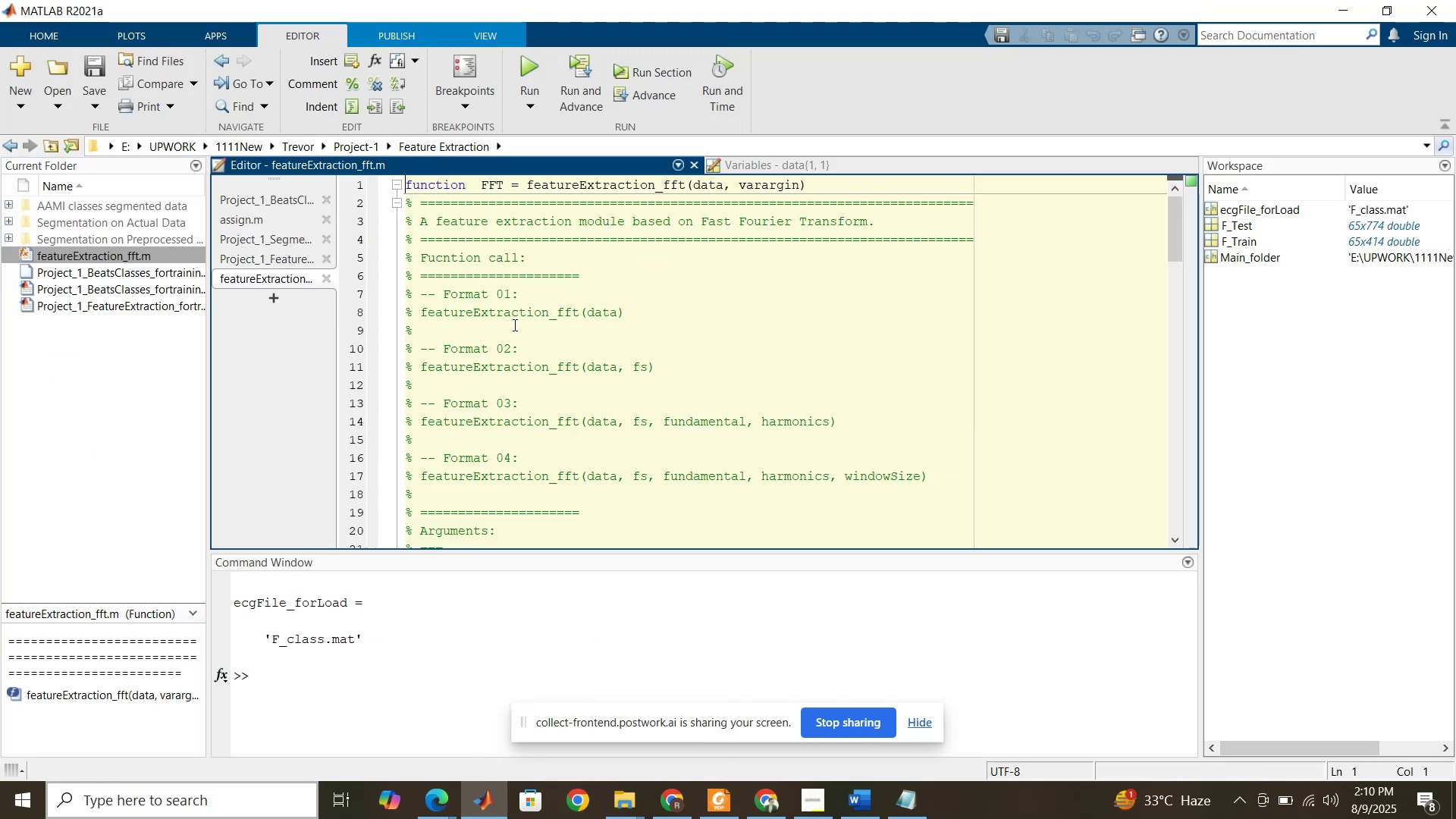 
wait(11.02)
 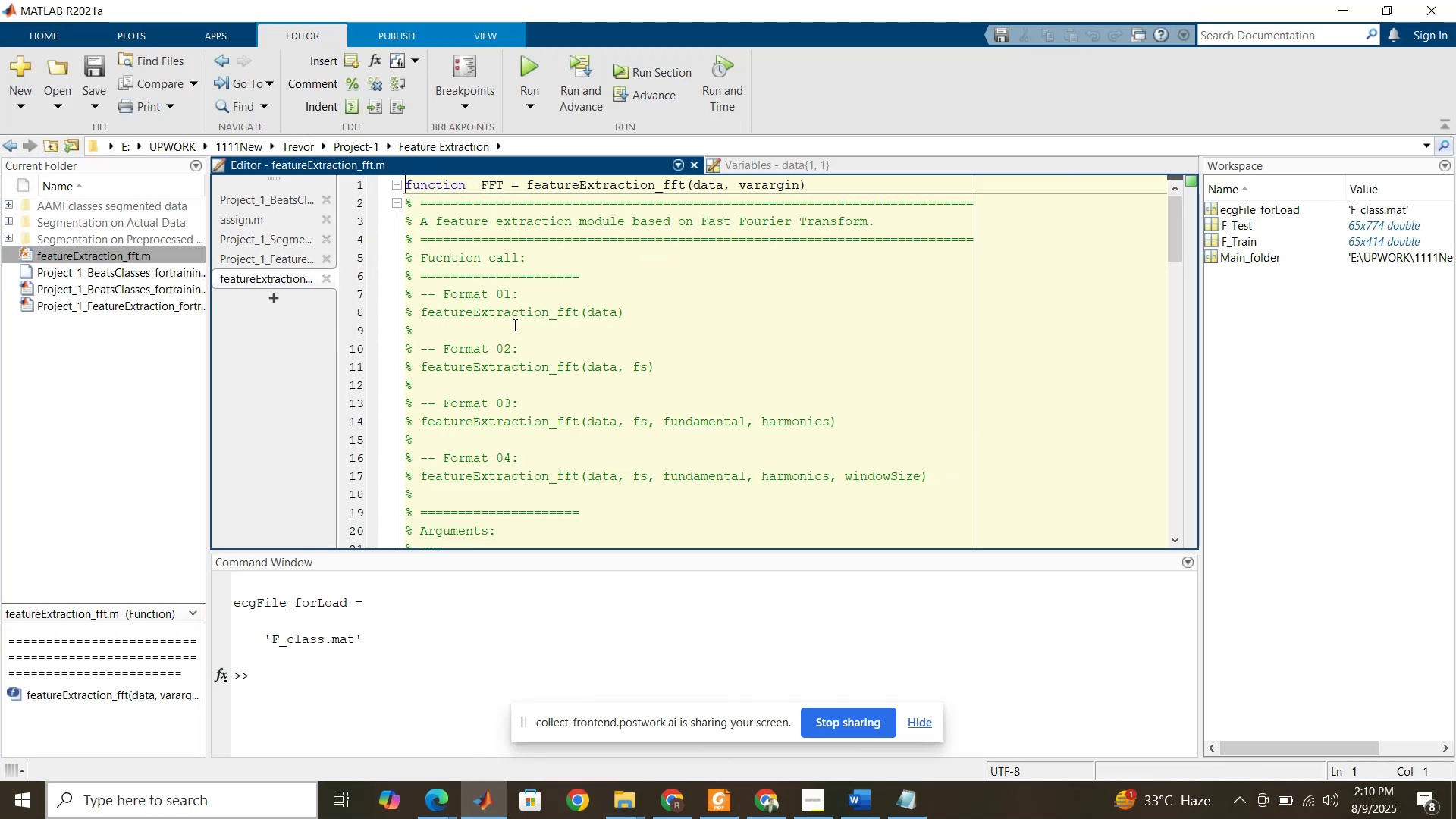 
scroll: coordinate [528, 321], scroll_direction: down, amount: 1.0
 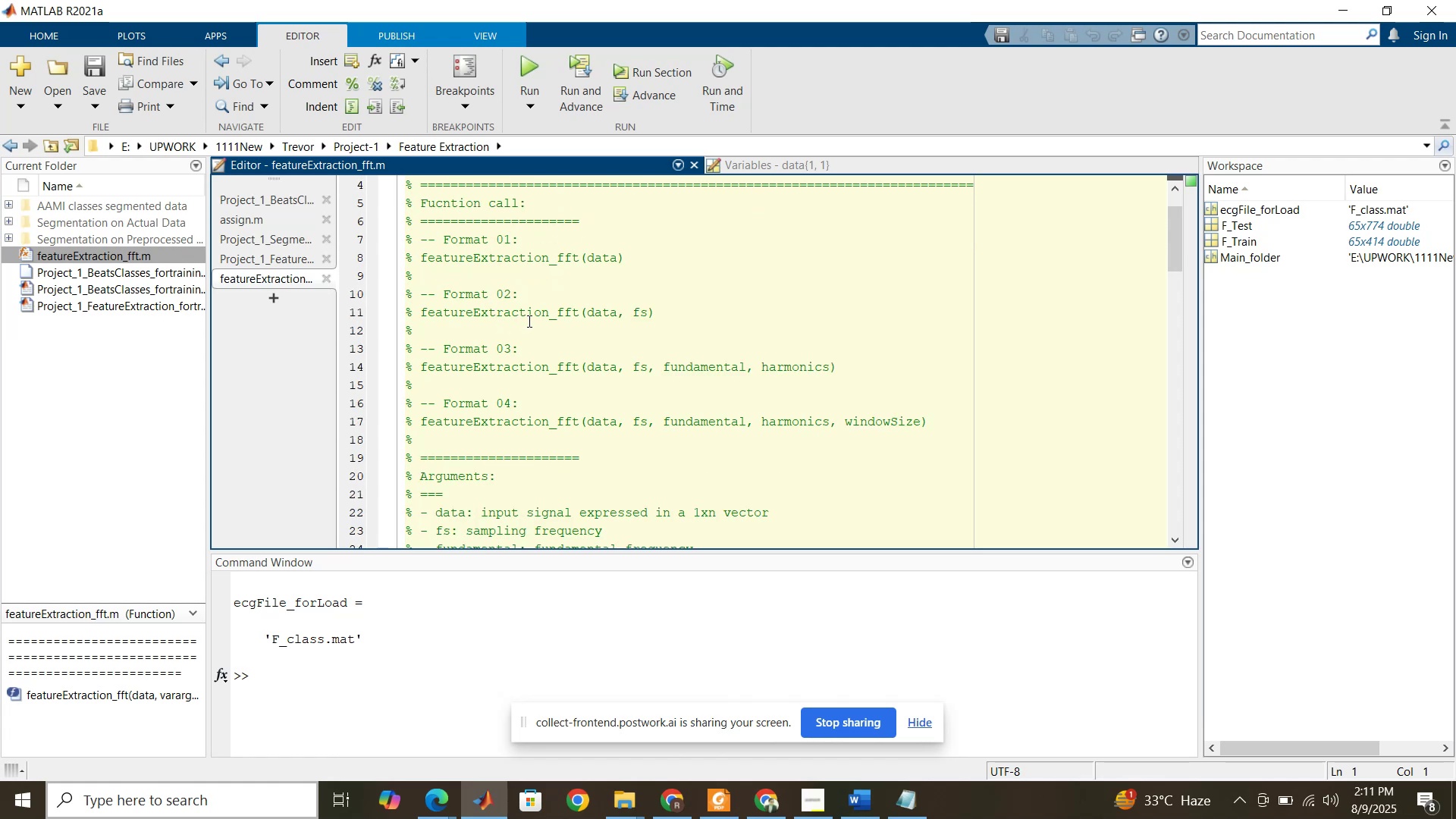 
wait(5.59)
 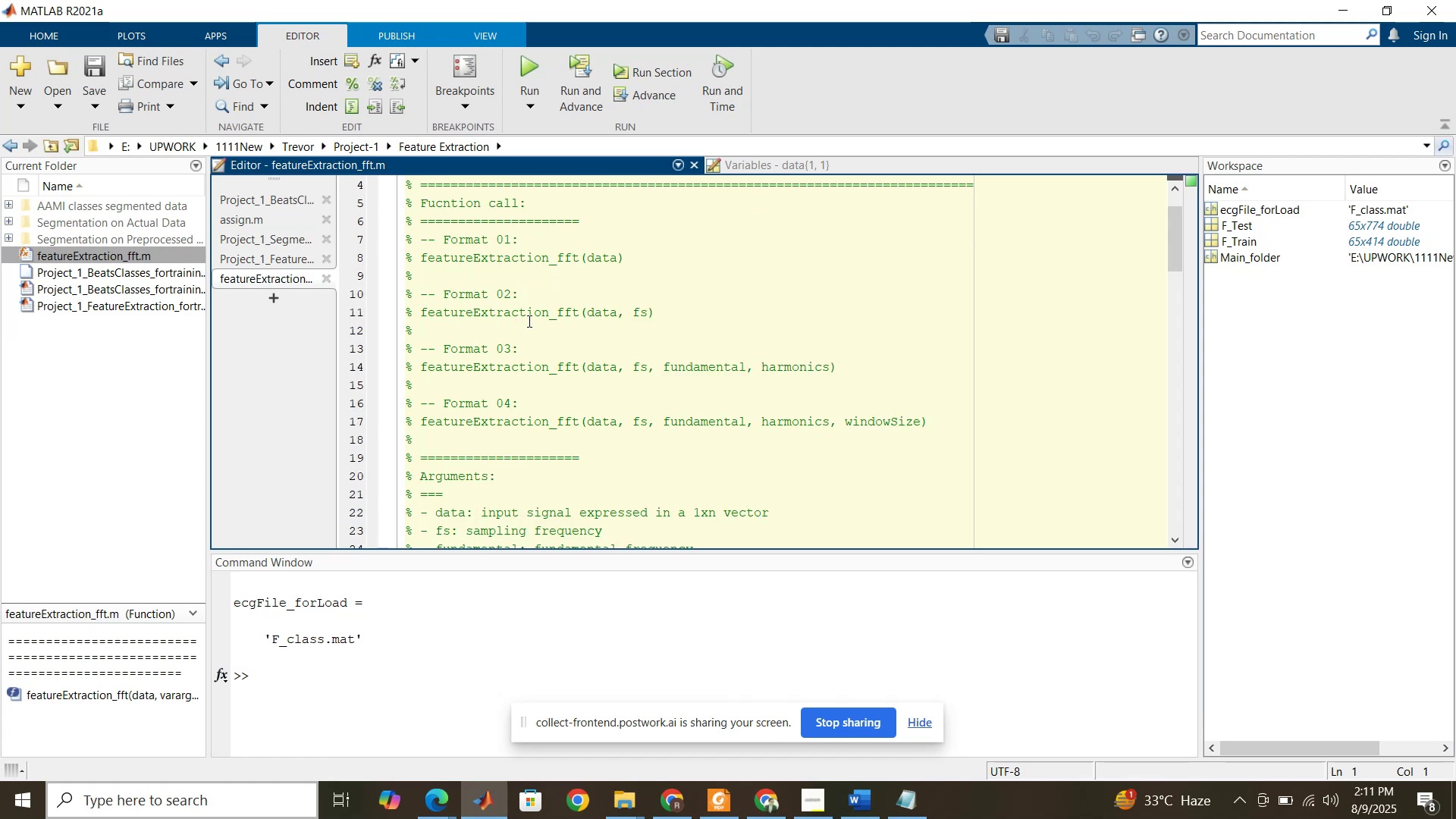 
scroll: coordinate [528, 321], scroll_direction: down, amount: 2.0
 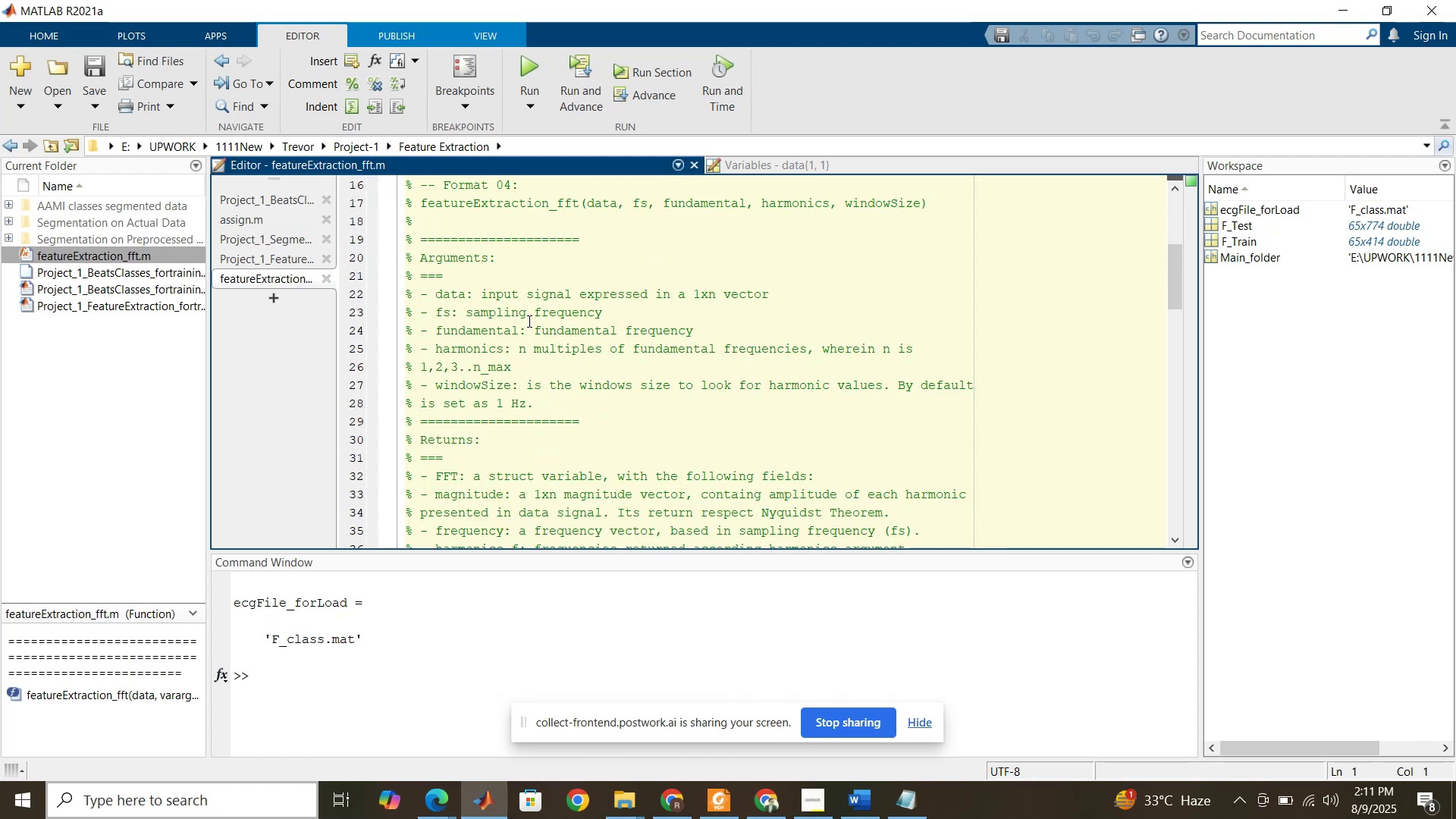 
wait(7.03)
 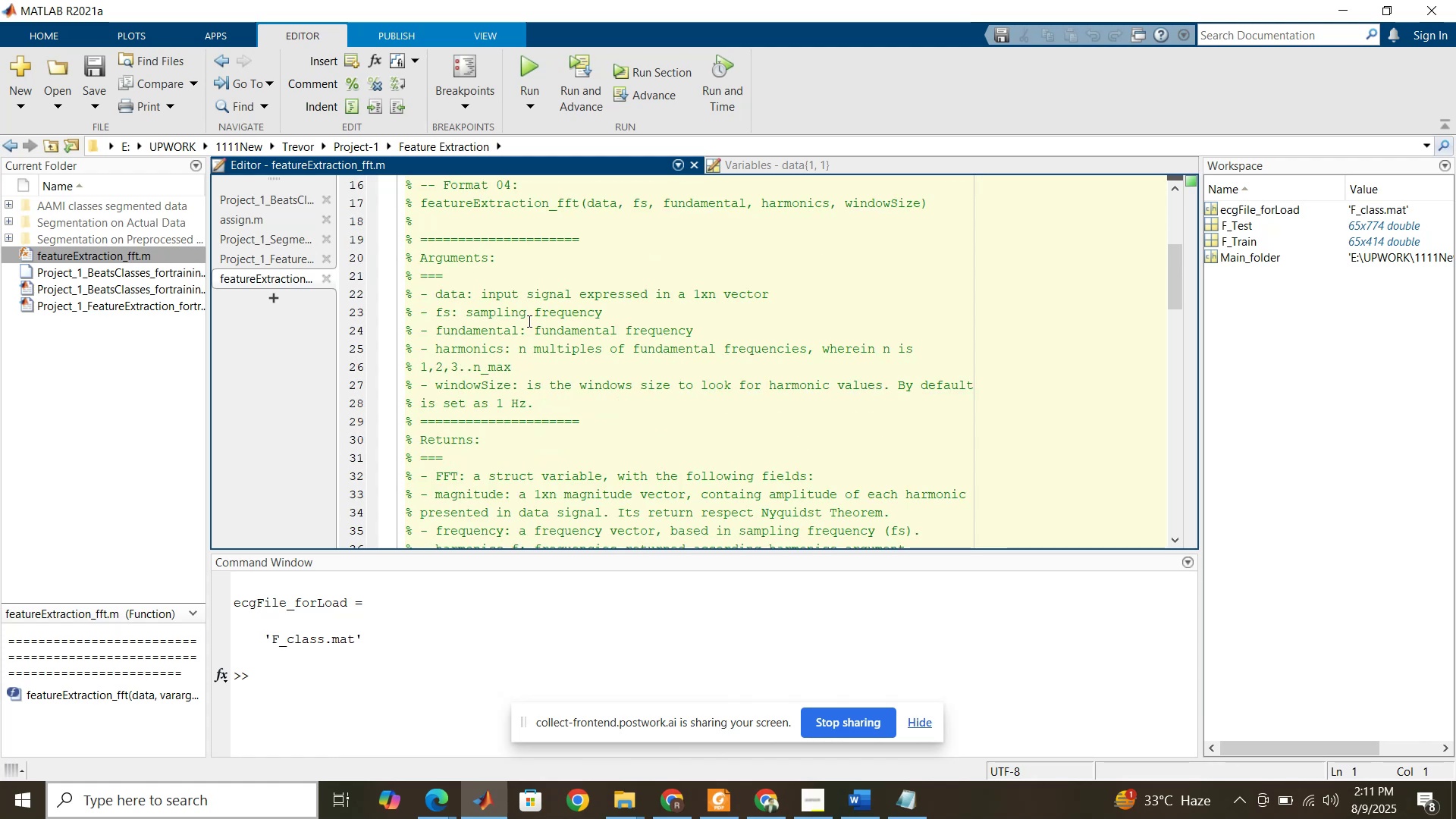 
scroll: coordinate [528, 321], scroll_direction: up, amount: 2.0
 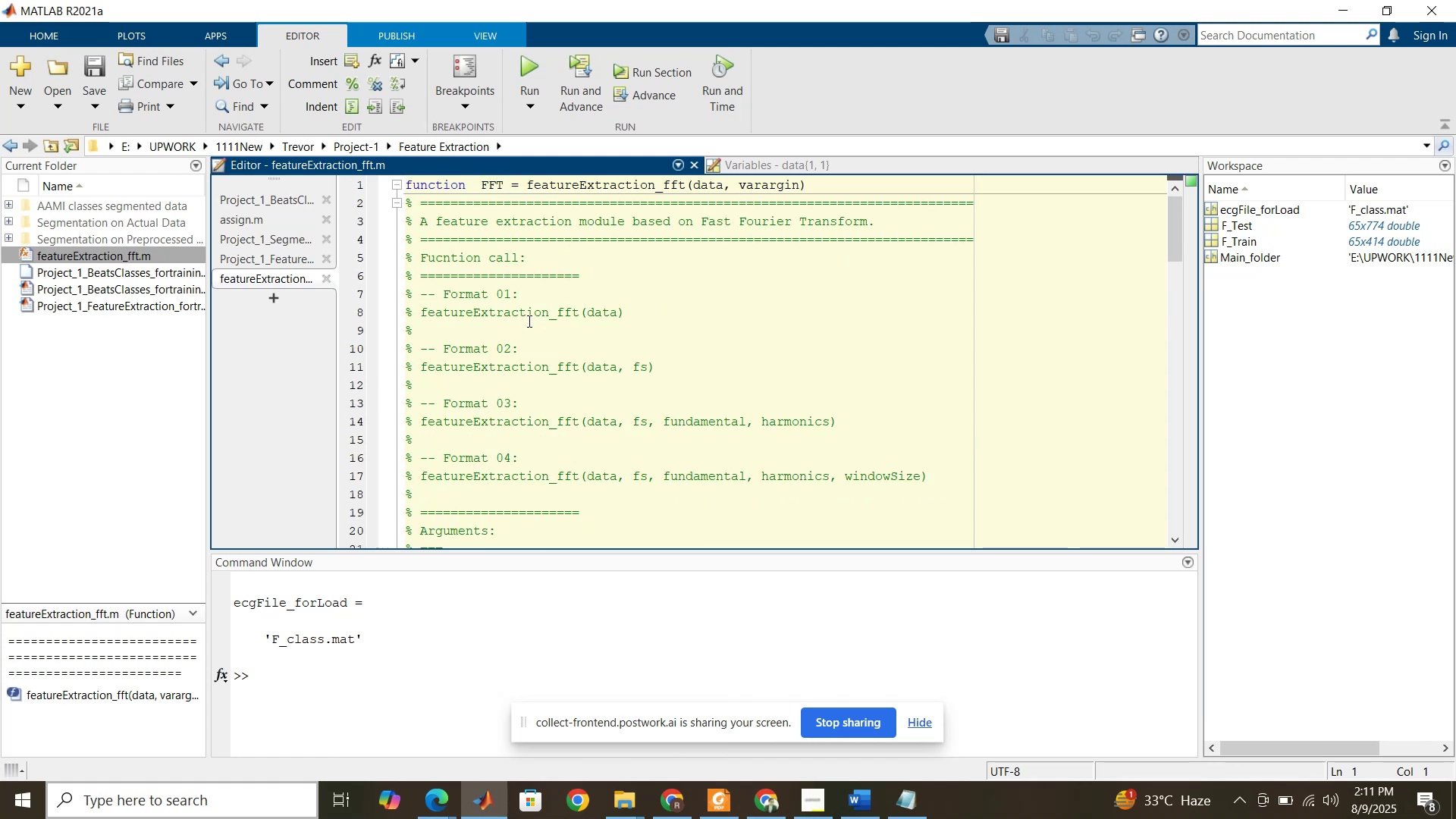 
scroll: coordinate [528, 321], scroll_direction: down, amount: 2.0
 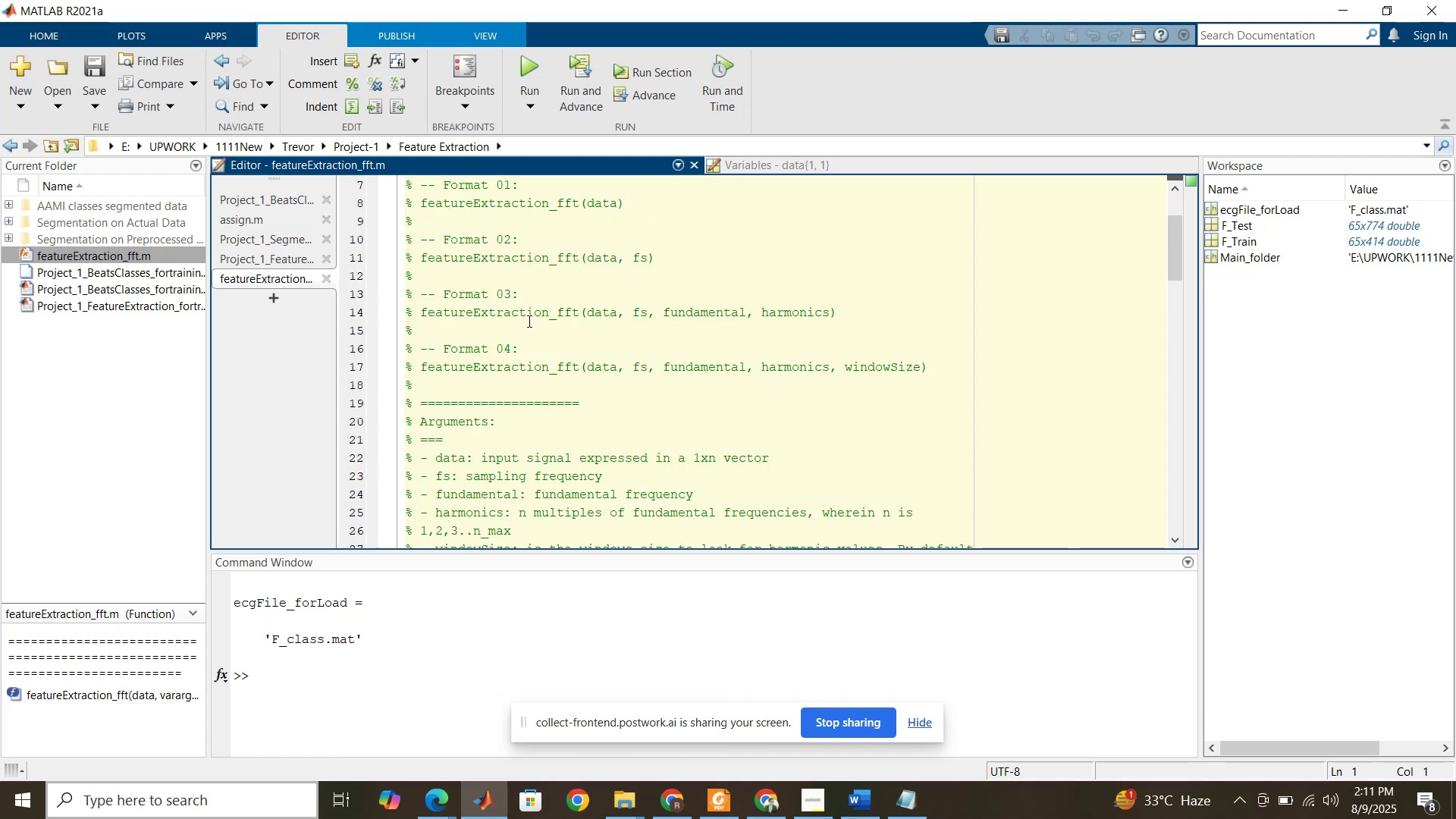 
wait(8.41)
 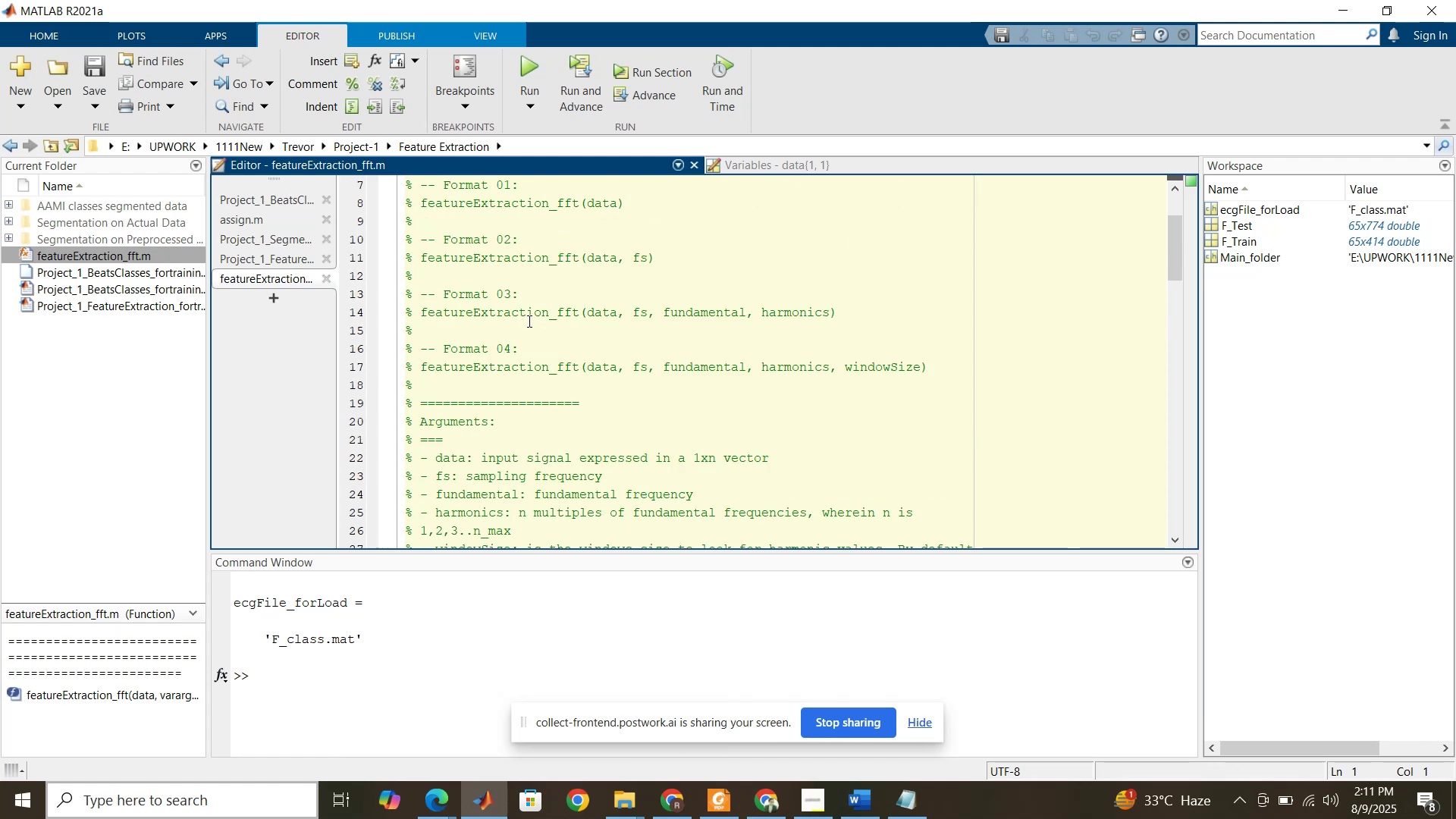 
scroll: coordinate [528, 321], scroll_direction: down, amount: 3.0
 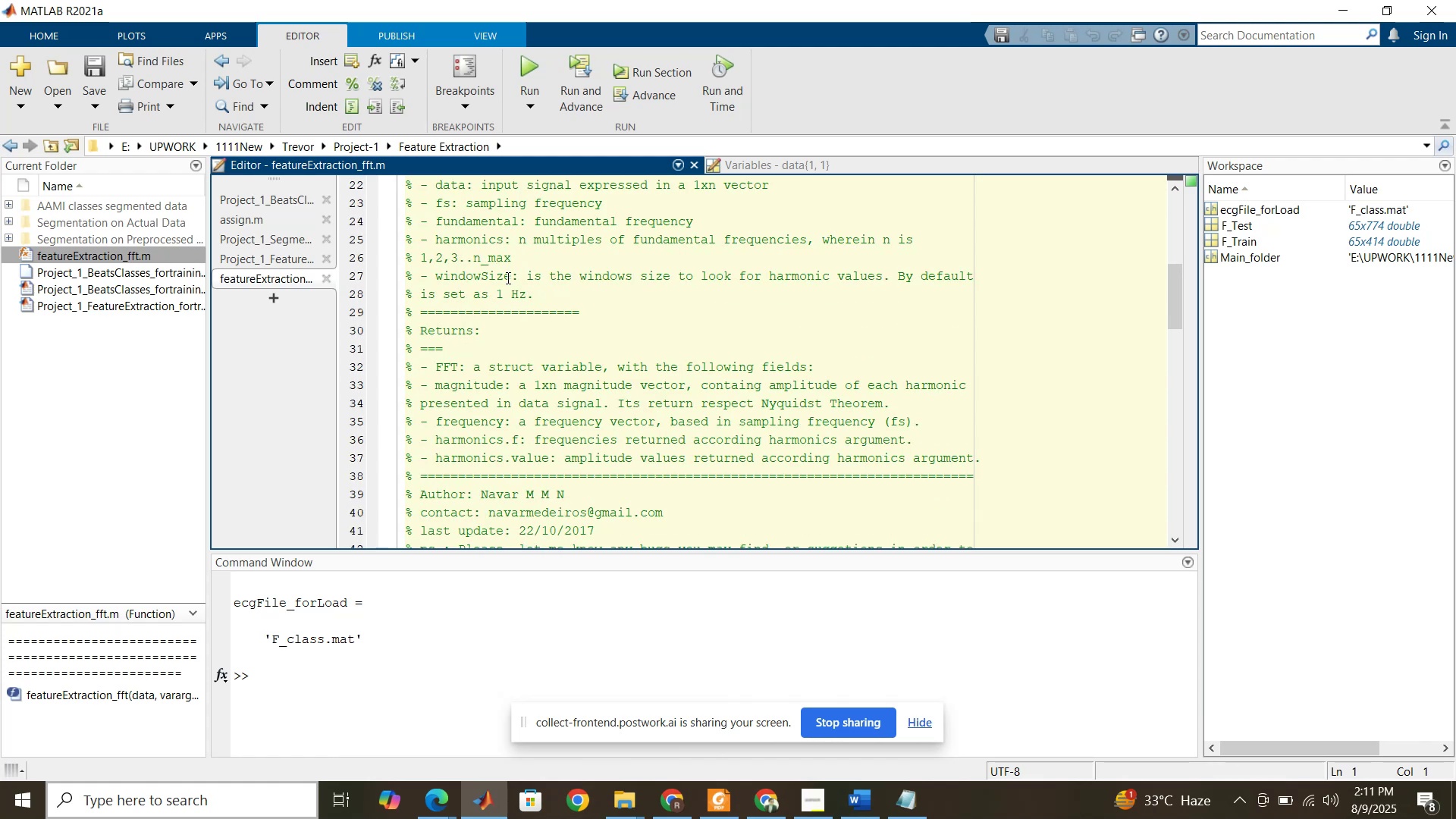 
left_click_drag(start_coordinate=[518, 278], to_coordinate=[547, 291])
 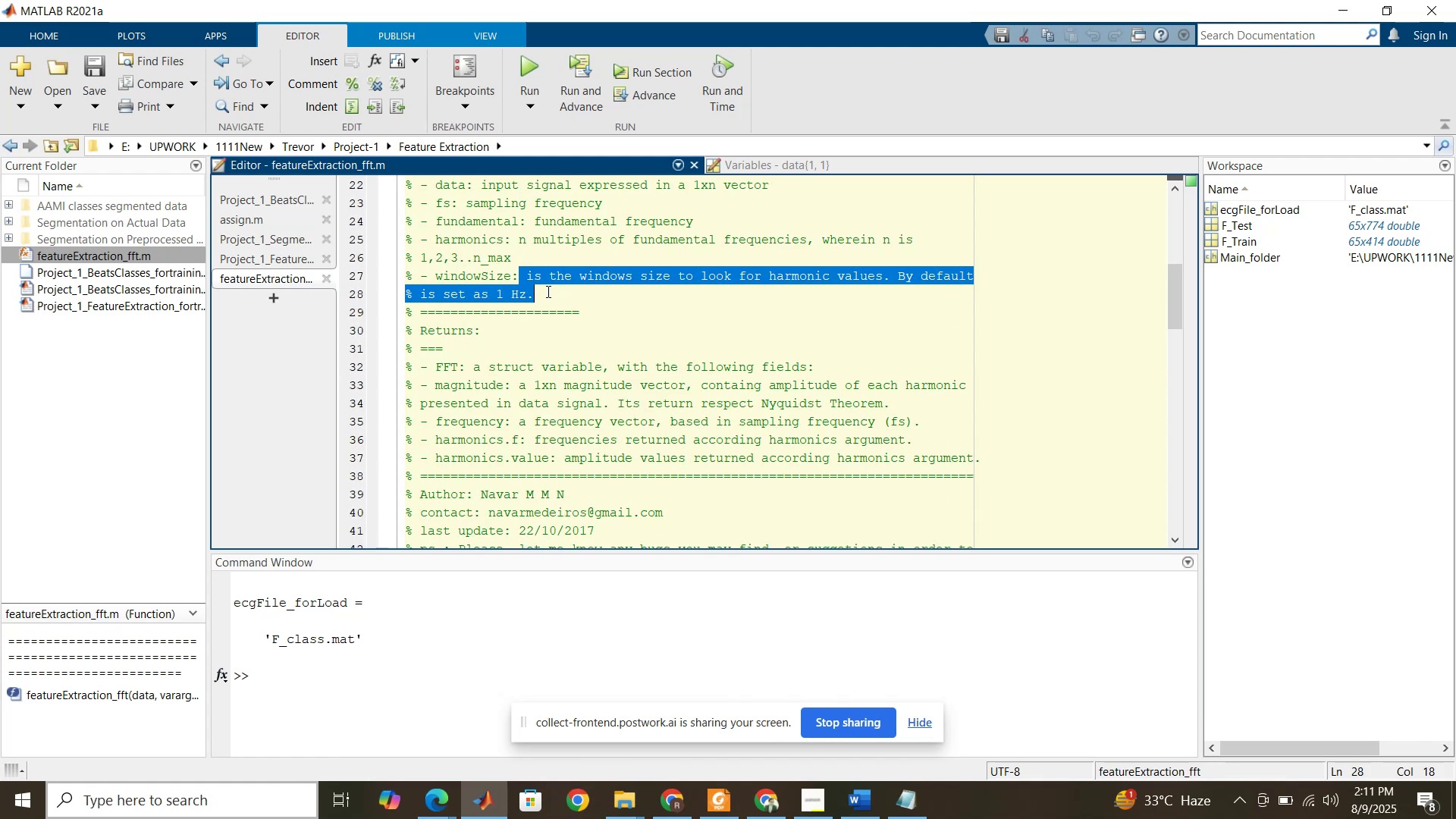 
scroll: coordinate [517, 313], scroll_direction: down, amount: 2.0
 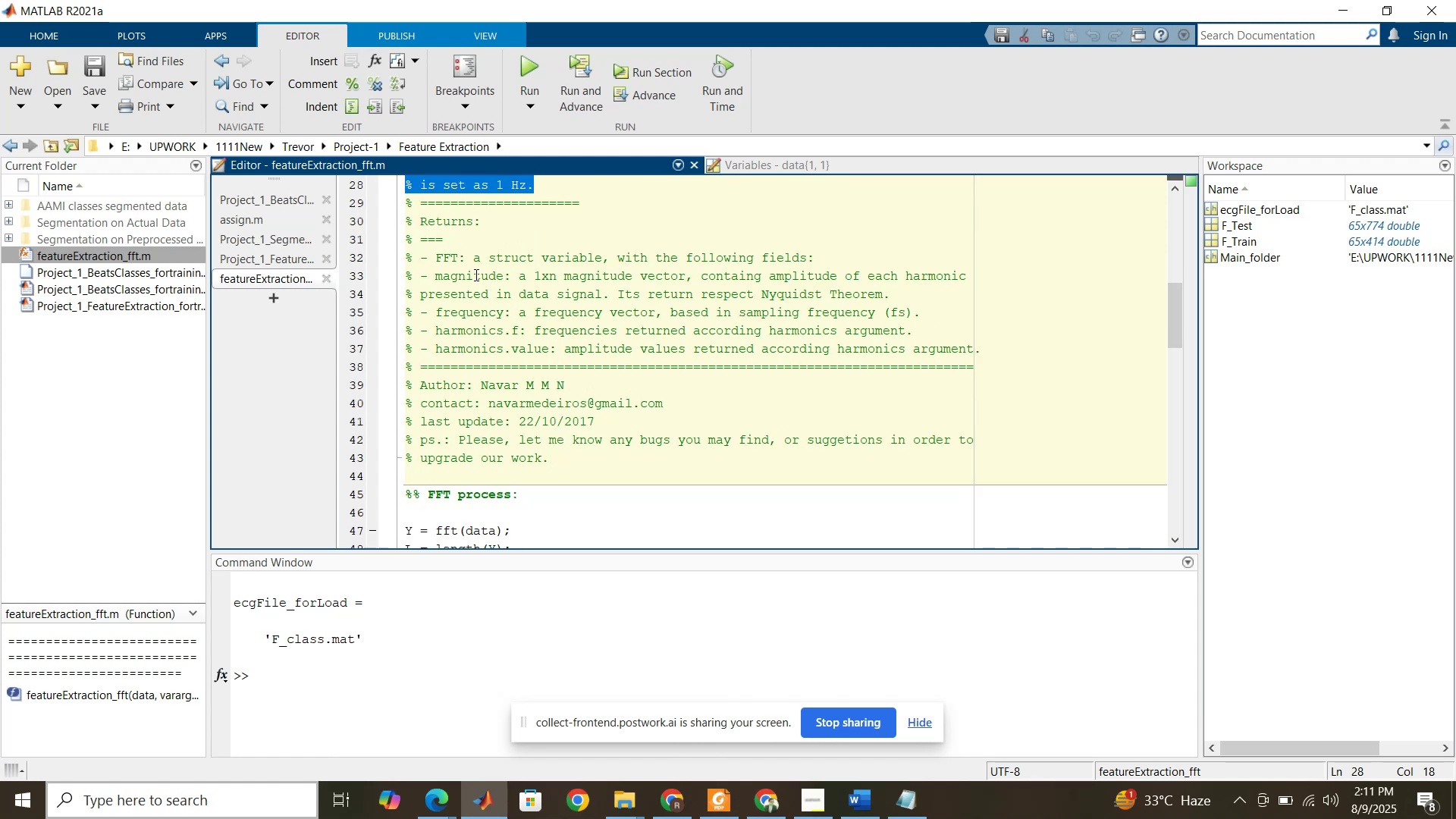 
left_click([475, 275])
 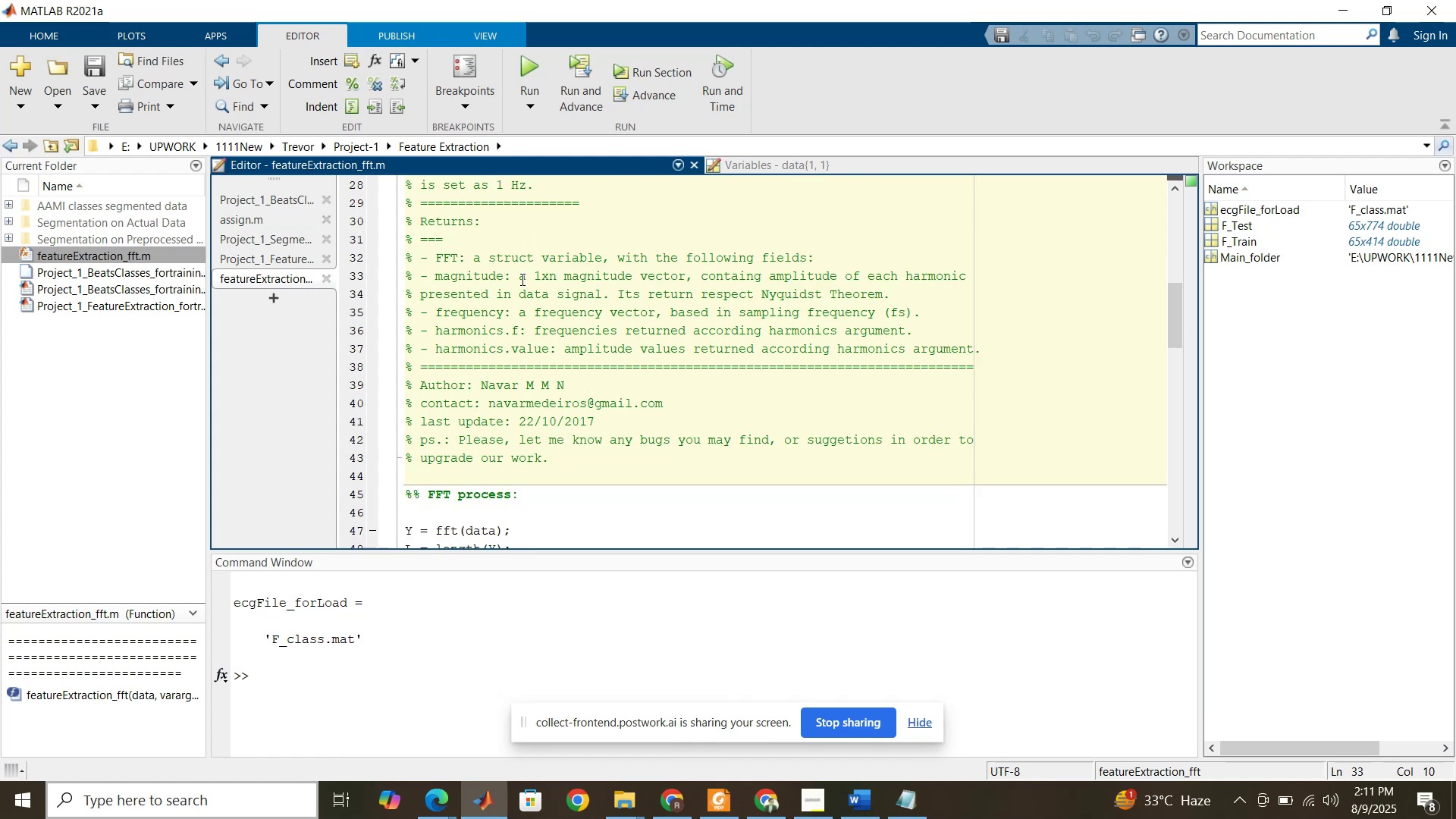 
left_click_drag(start_coordinate=[519, 278], to_coordinate=[891, 300])
 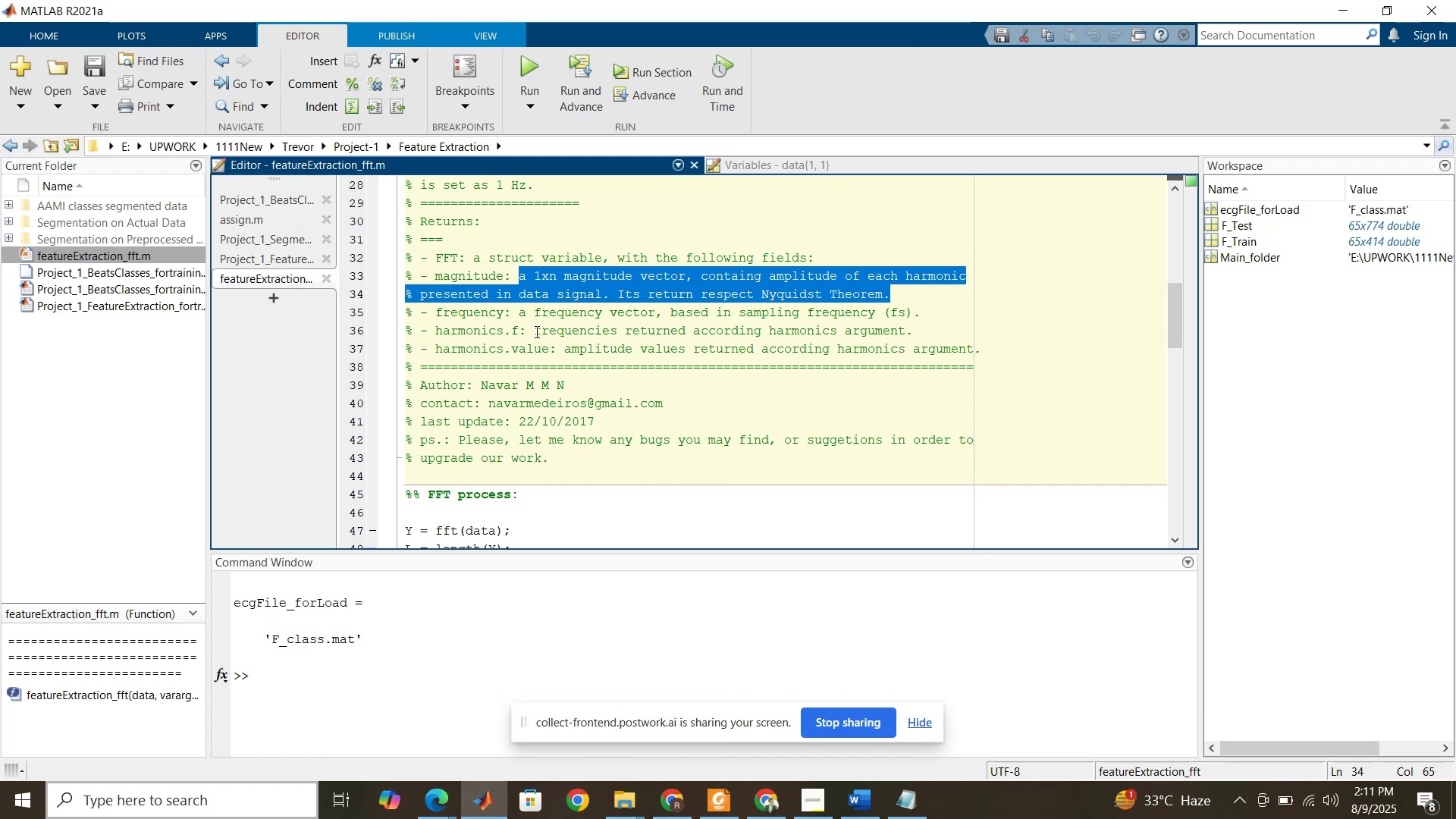 
wait(11.57)
 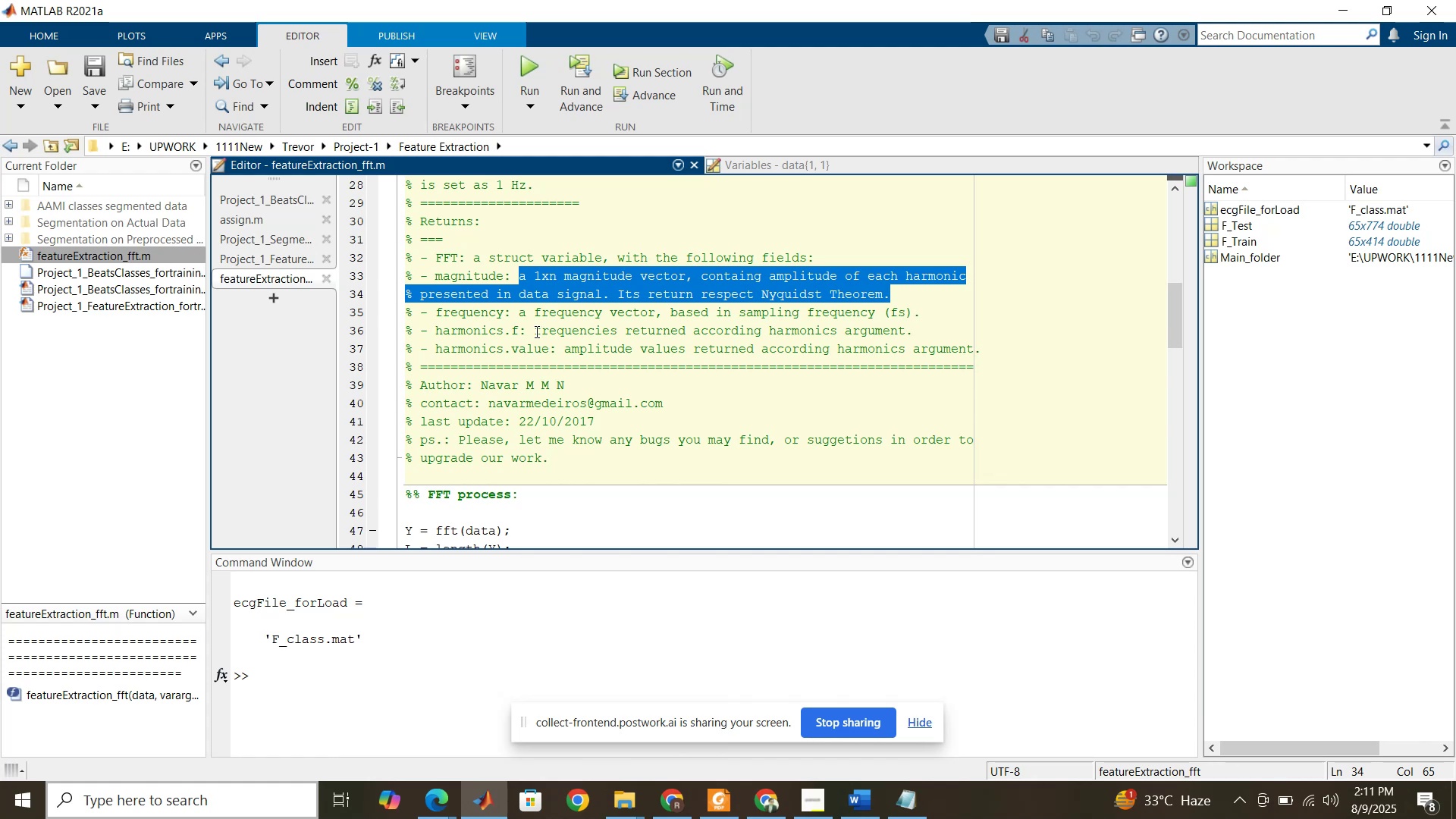 
scroll: coordinate [535, 331], scroll_direction: down, amount: 5.0
 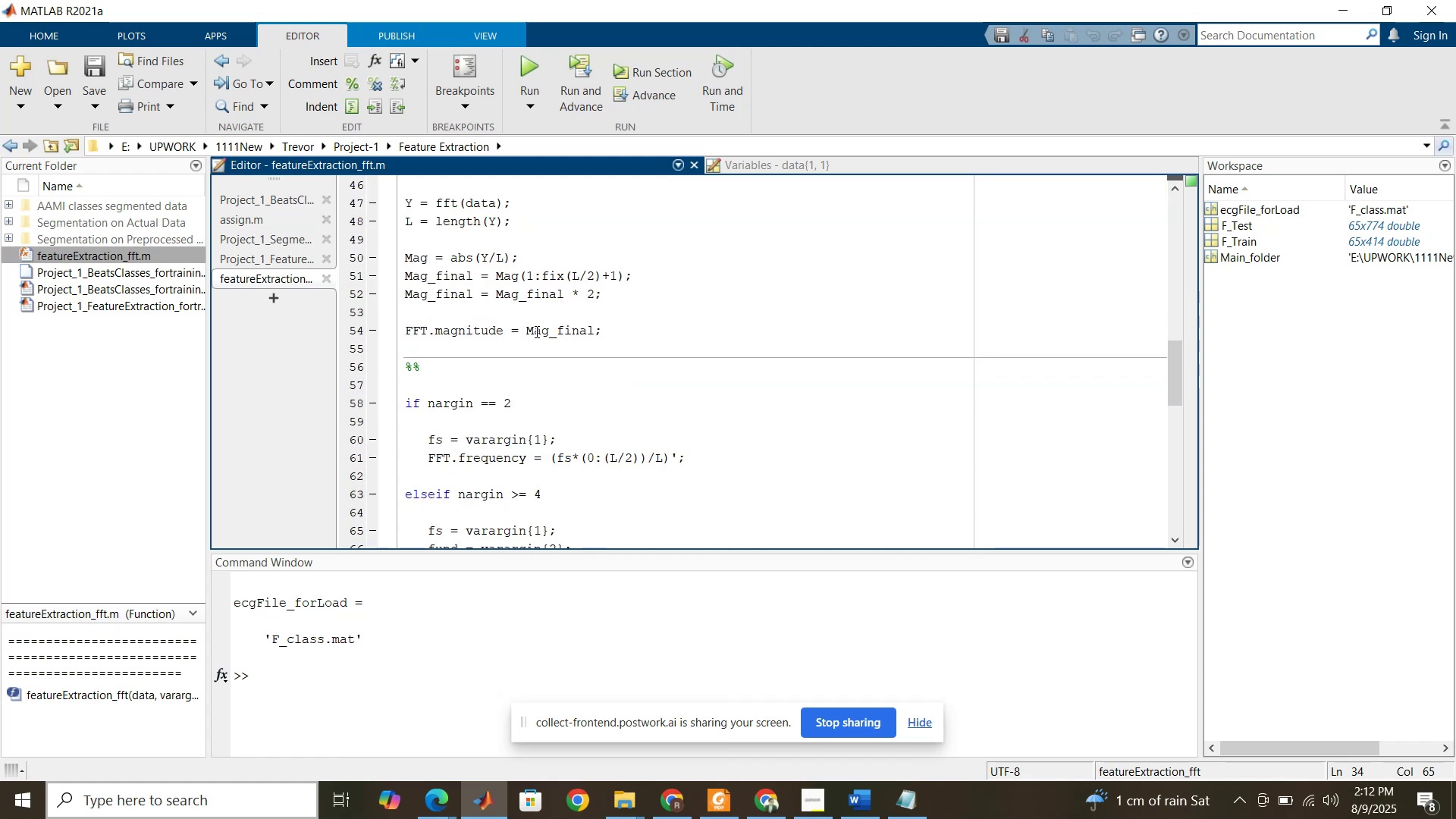 
scroll: coordinate [535, 331], scroll_direction: down, amount: 1.0
 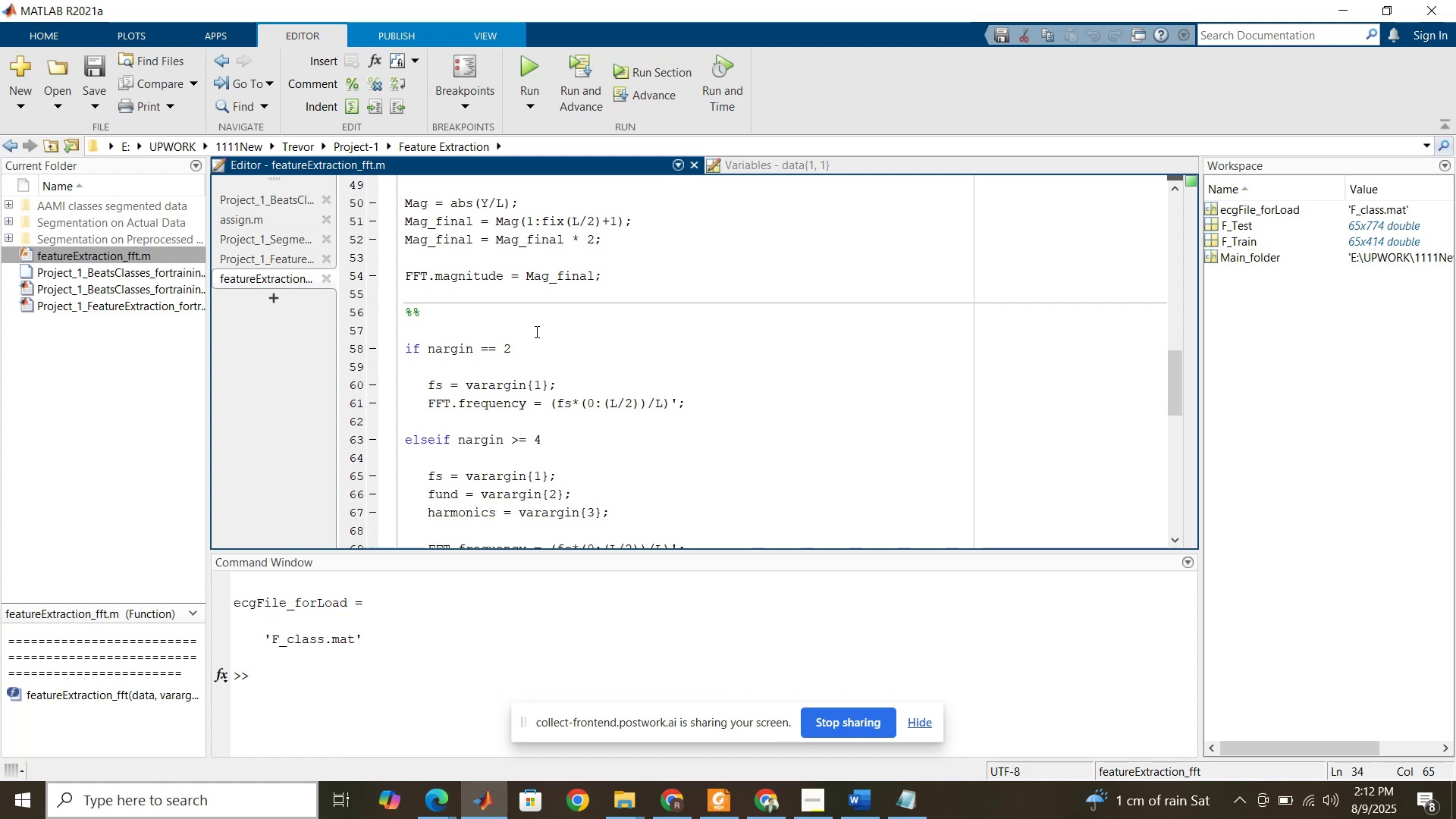 
scroll: coordinate [535, 331], scroll_direction: up, amount: 2.0
 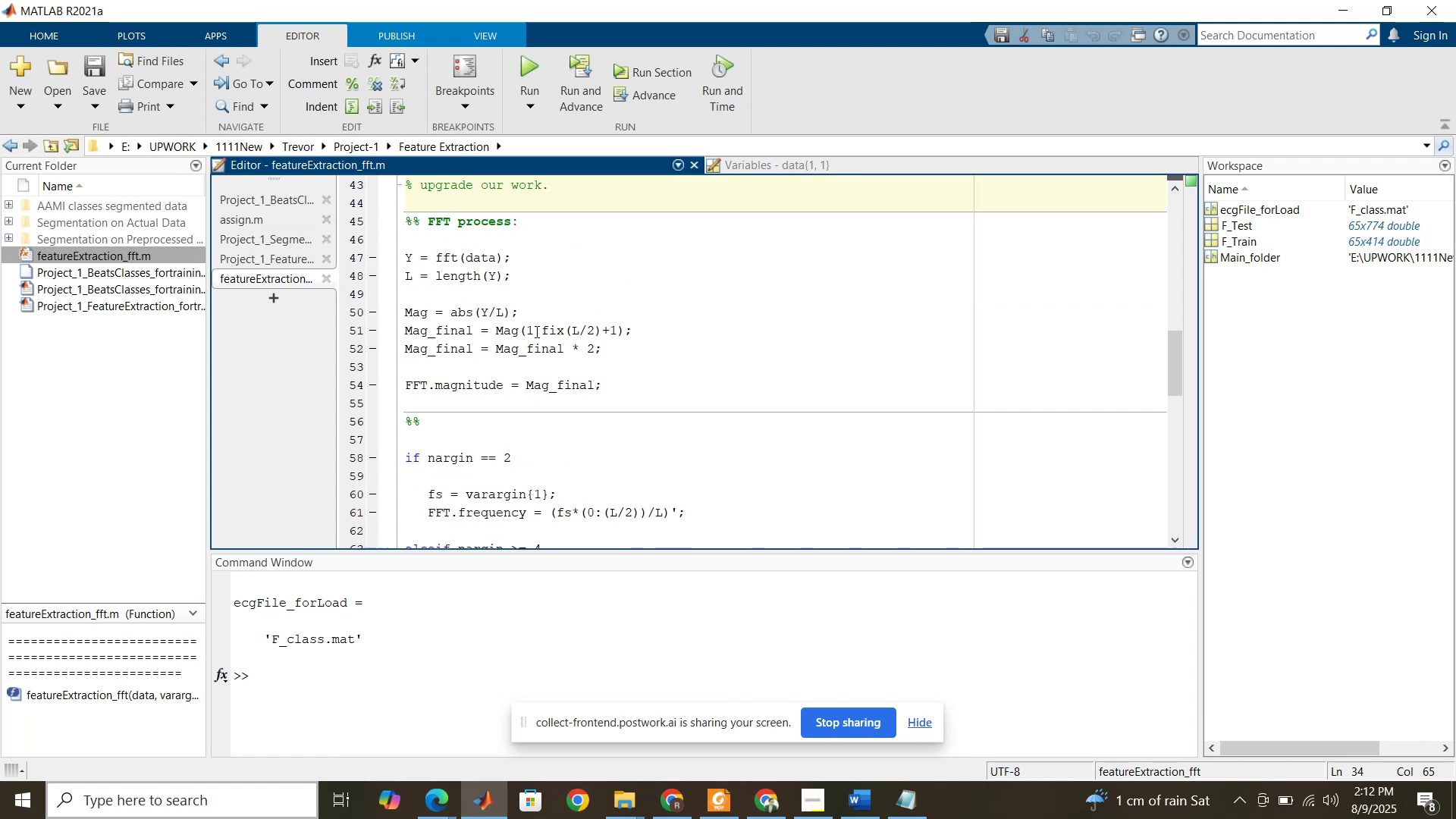 
scroll: coordinate [535, 331], scroll_direction: down, amount: 3.0
 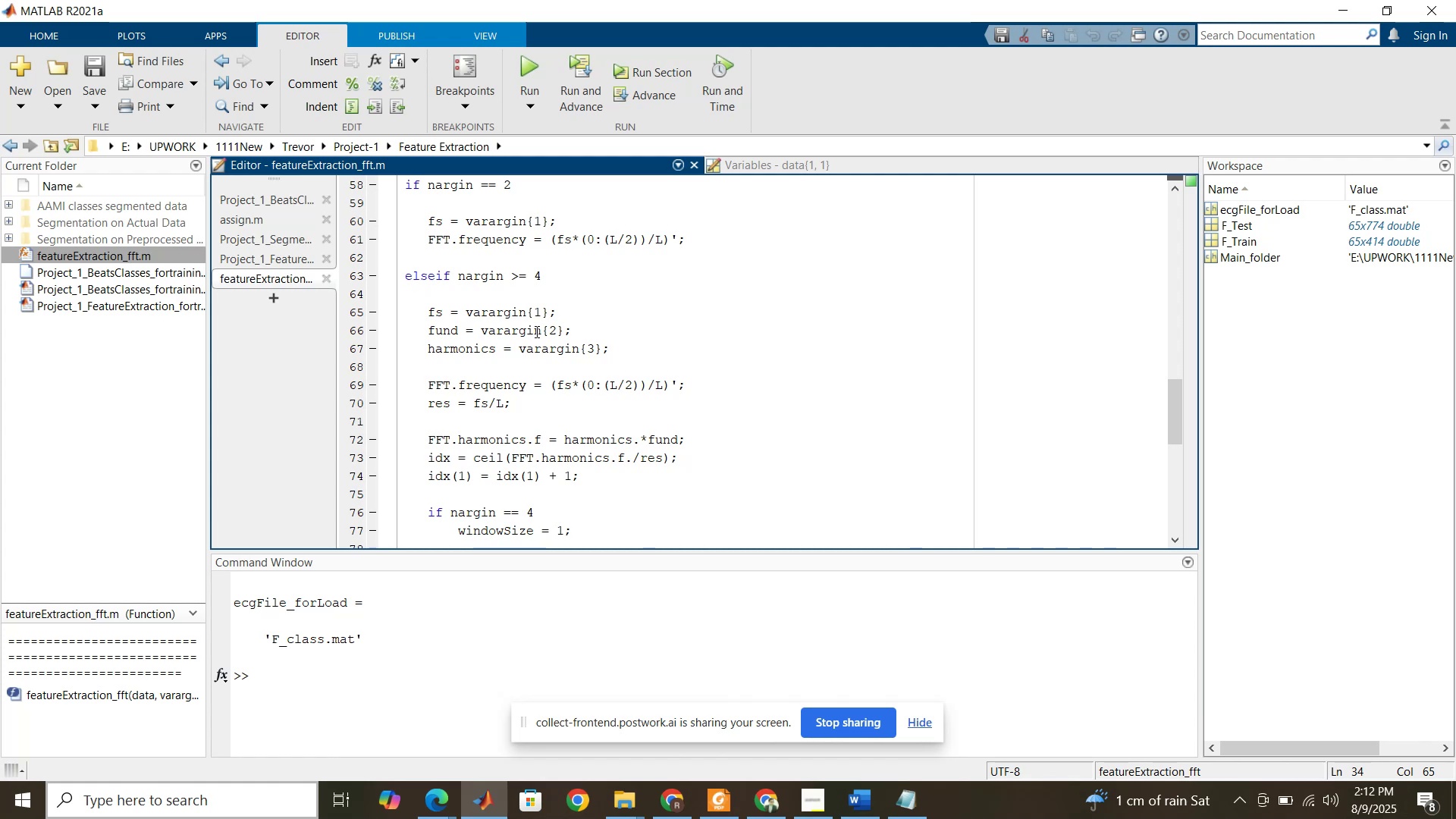 
scroll: coordinate [535, 331], scroll_direction: up, amount: 1.0
 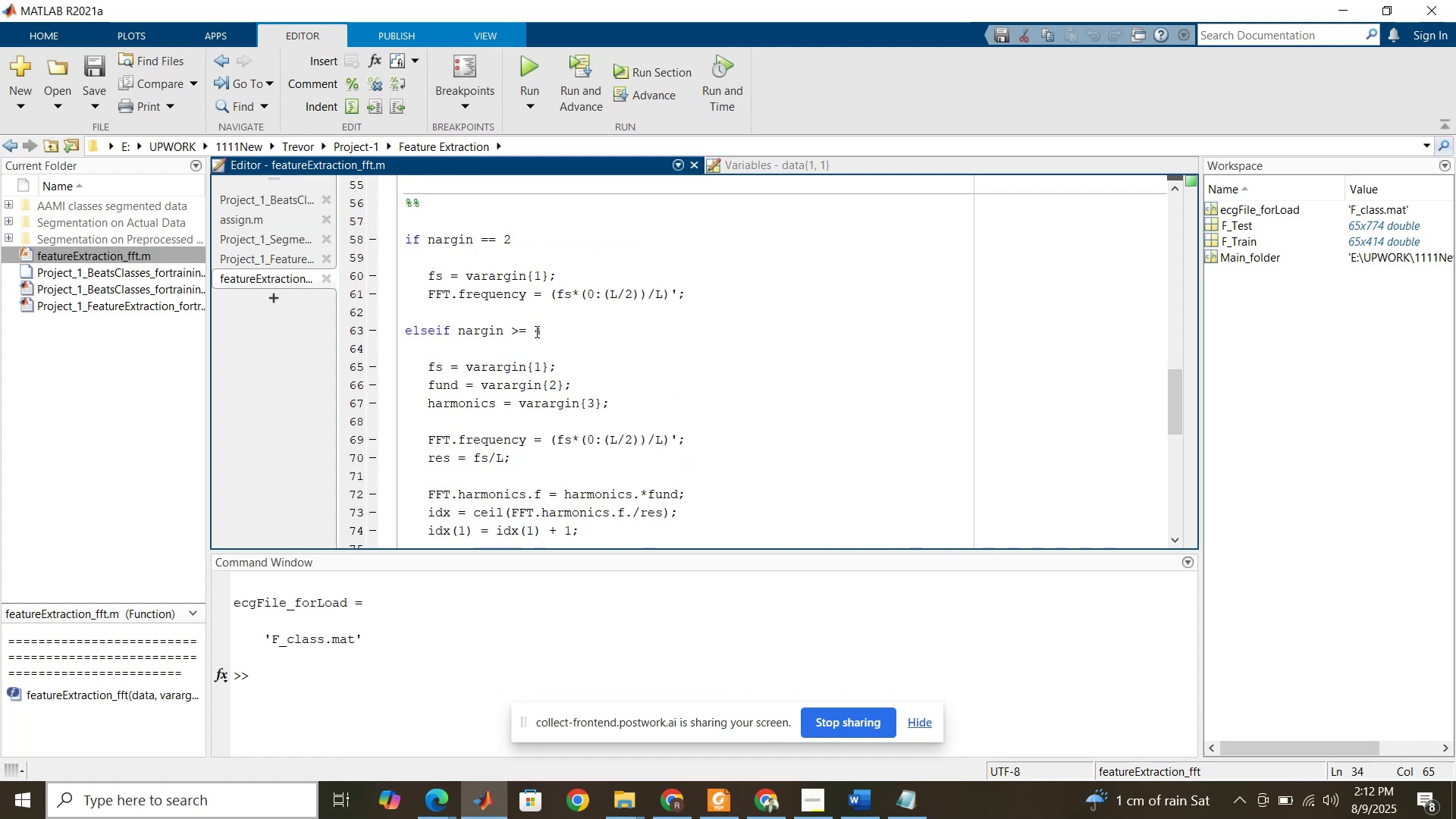 
scroll: coordinate [535, 331], scroll_direction: down, amount: 3.0
 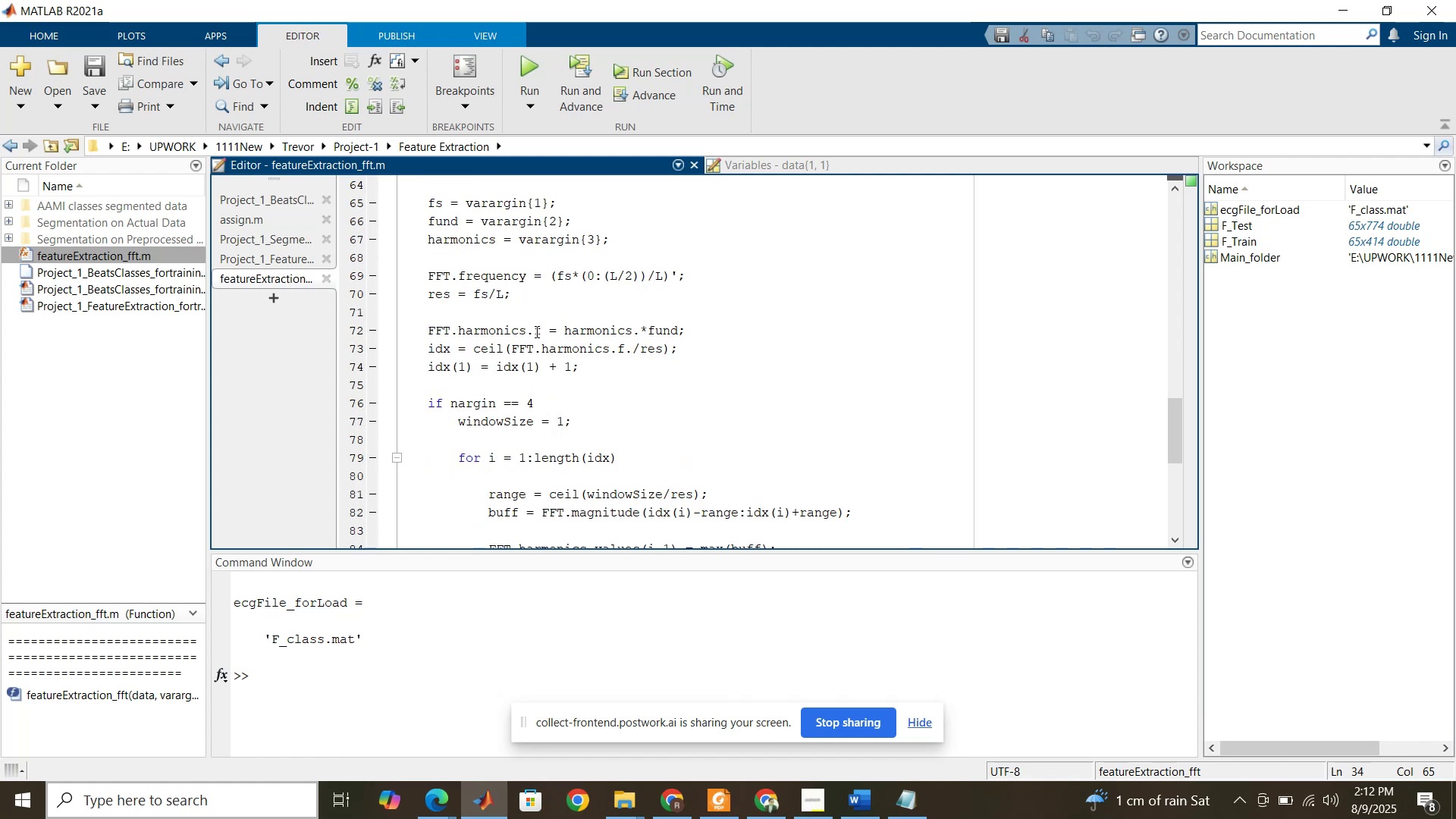 
scroll: coordinate [535, 331], scroll_direction: up, amount: 6.0
 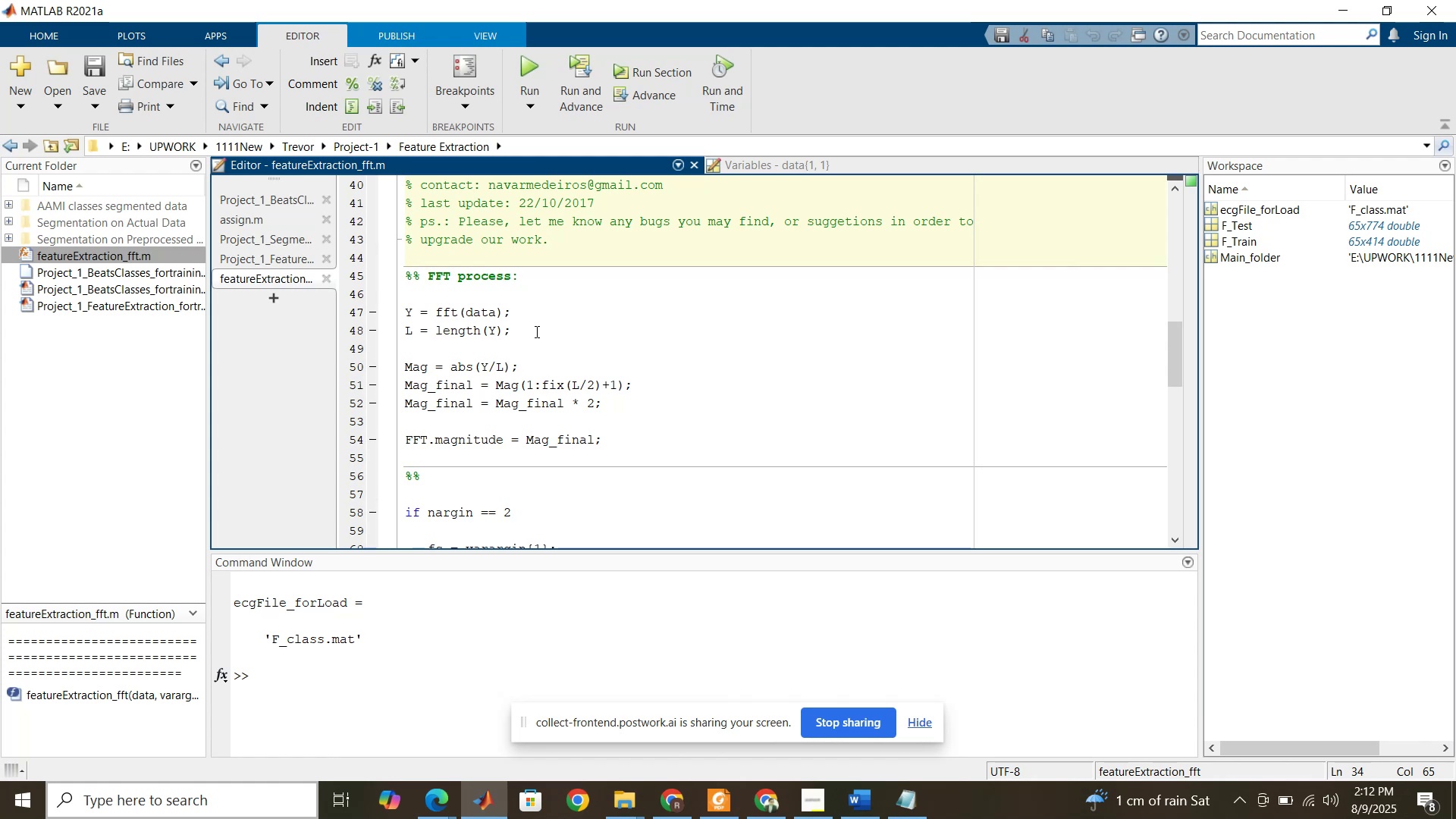 
wait(9.82)
 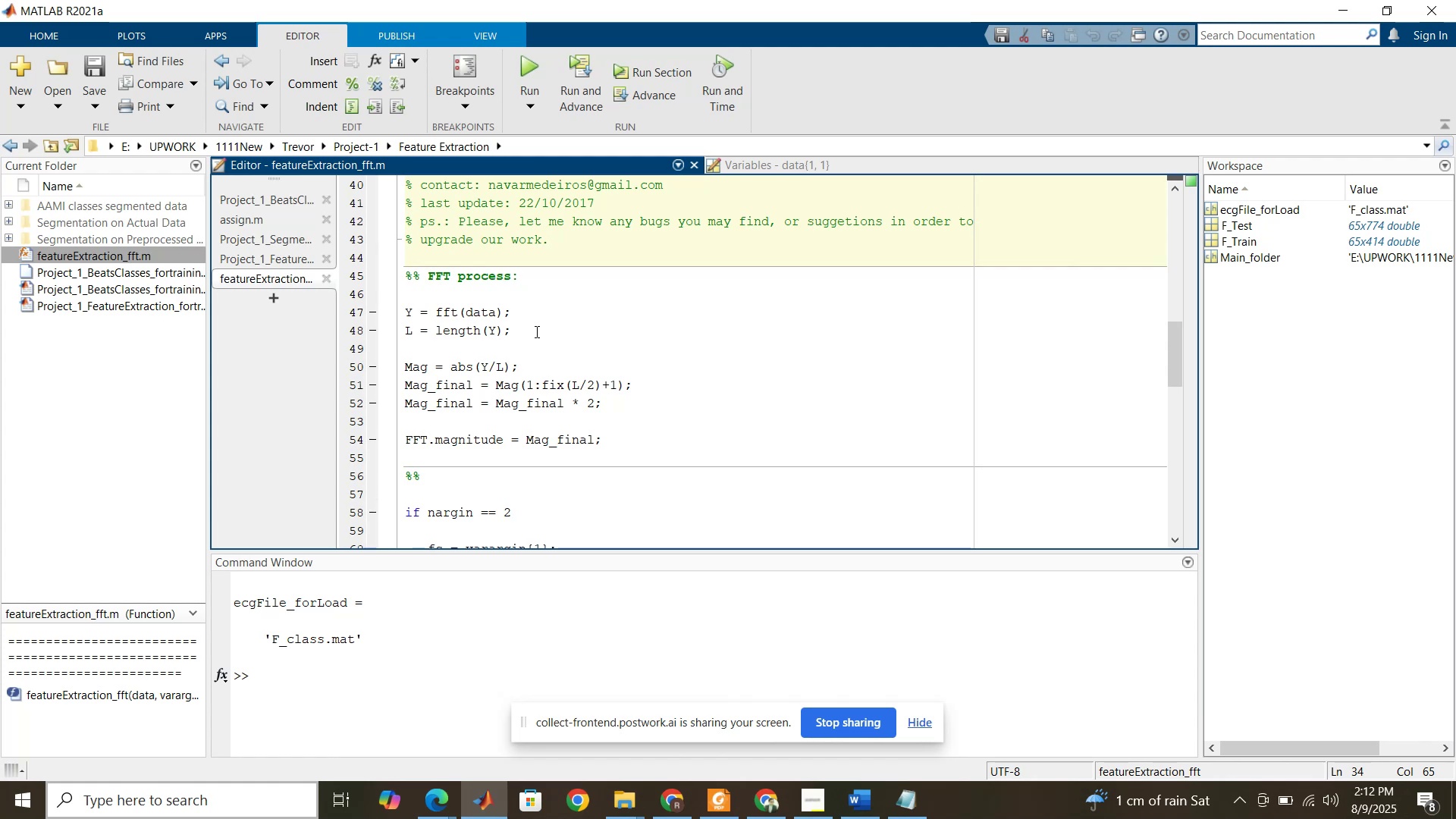 
scroll: coordinate [535, 331], scroll_direction: down, amount: 4.0
 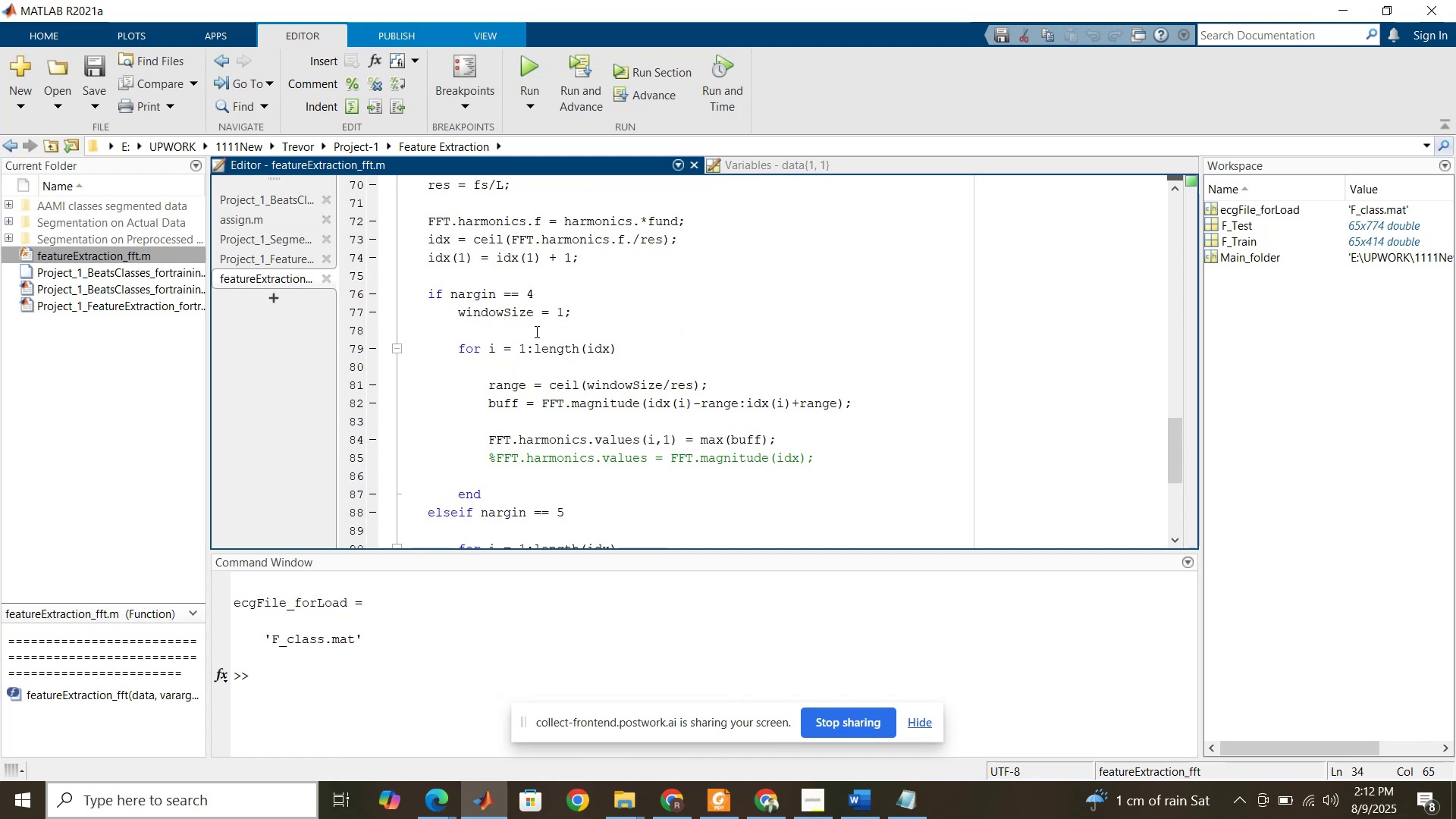 
scroll: coordinate [535, 331], scroll_direction: up, amount: 5.0
 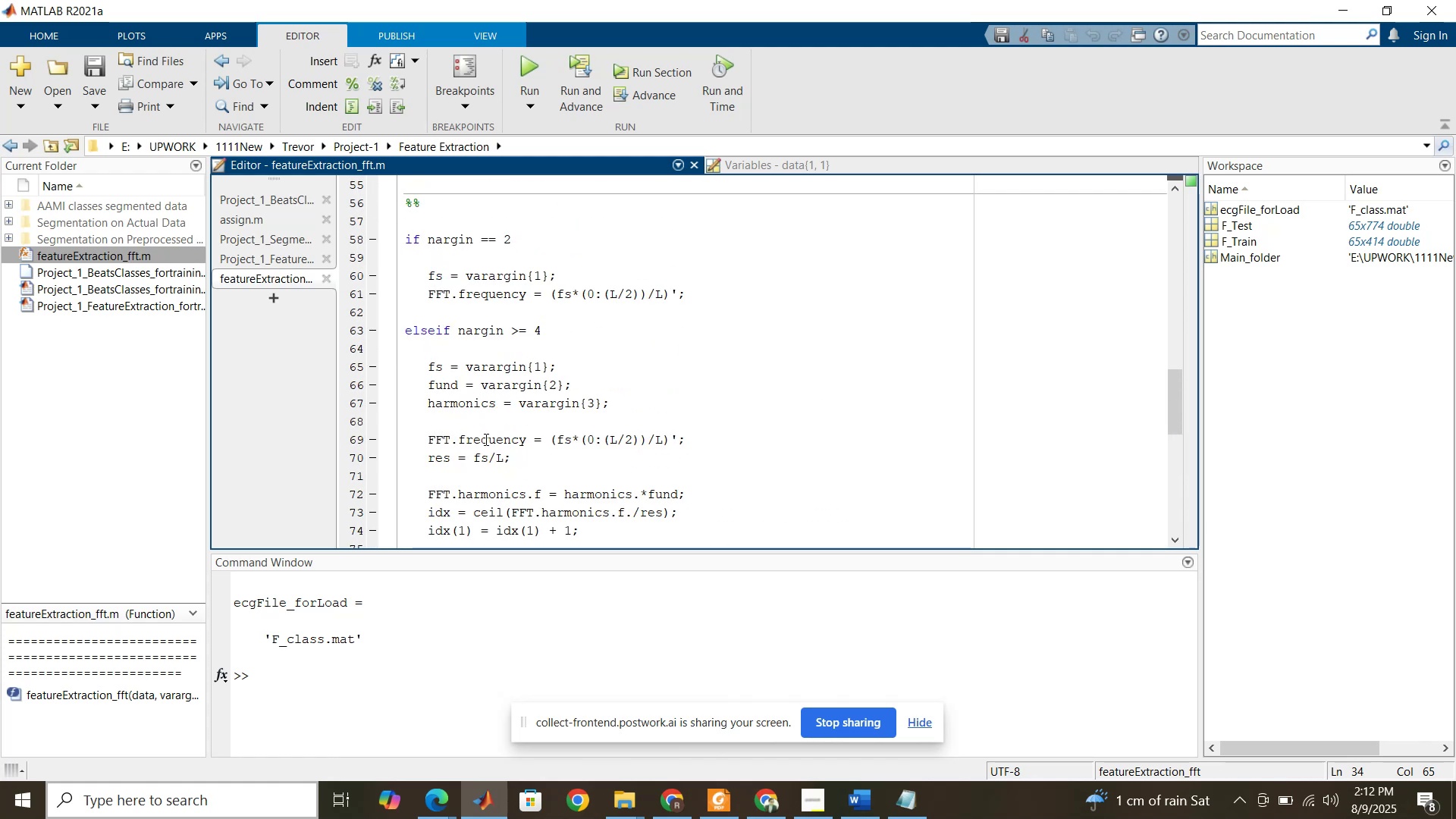 
scroll: coordinate [493, 453], scroll_direction: down, amount: 2.0
 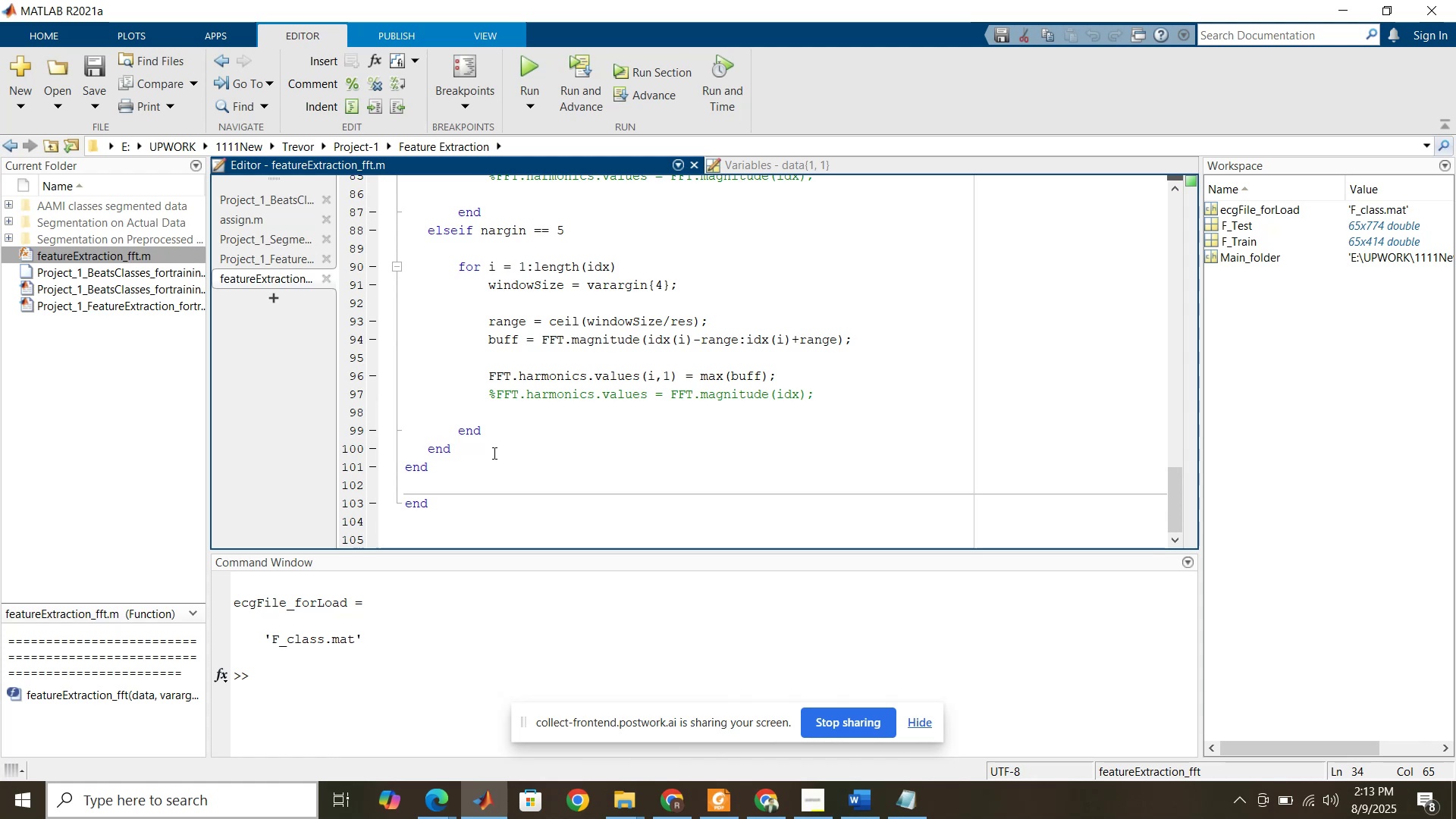 
scroll: coordinate [493, 453], scroll_direction: up, amount: 25.0
 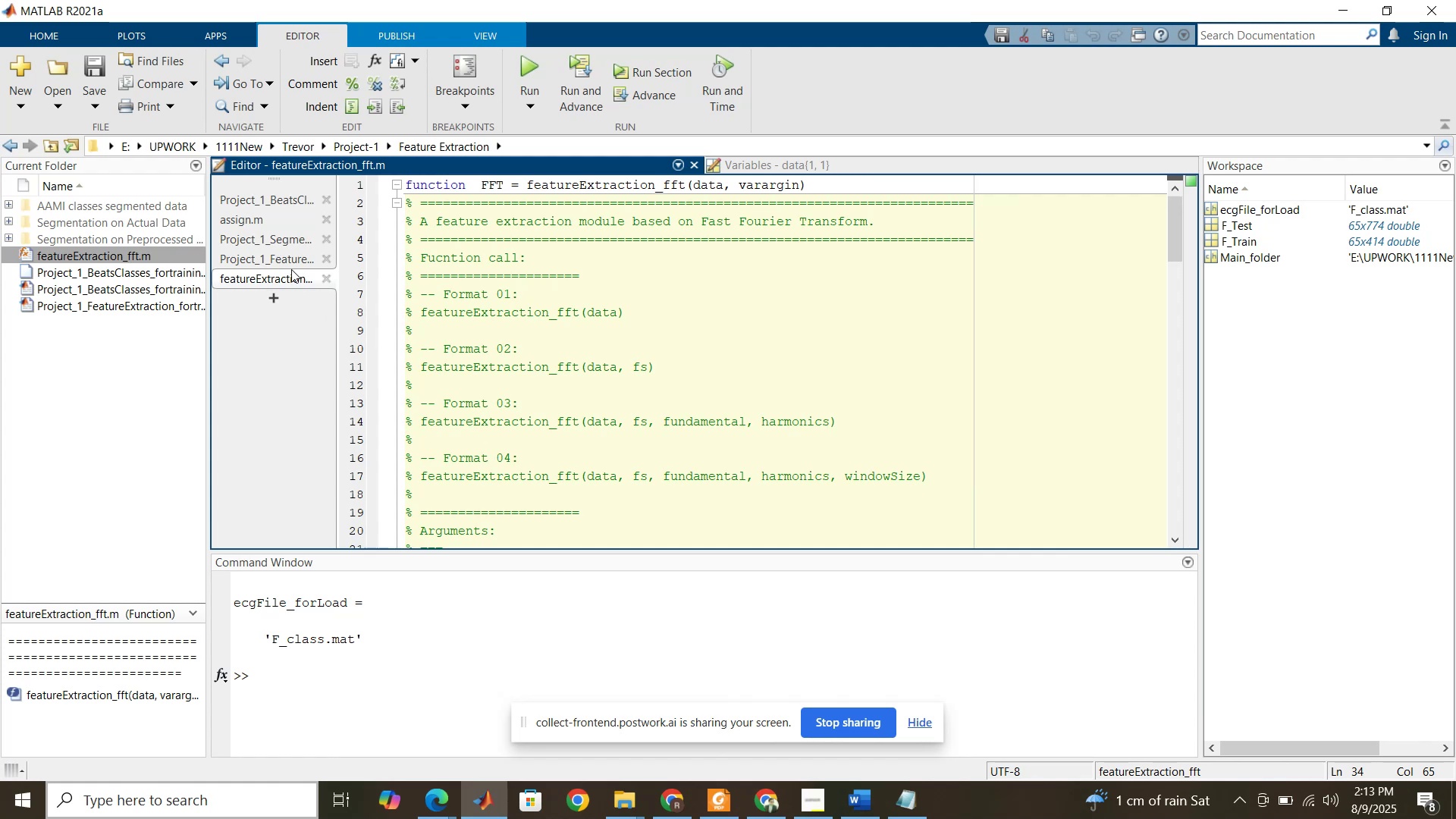 
wait(5.56)
 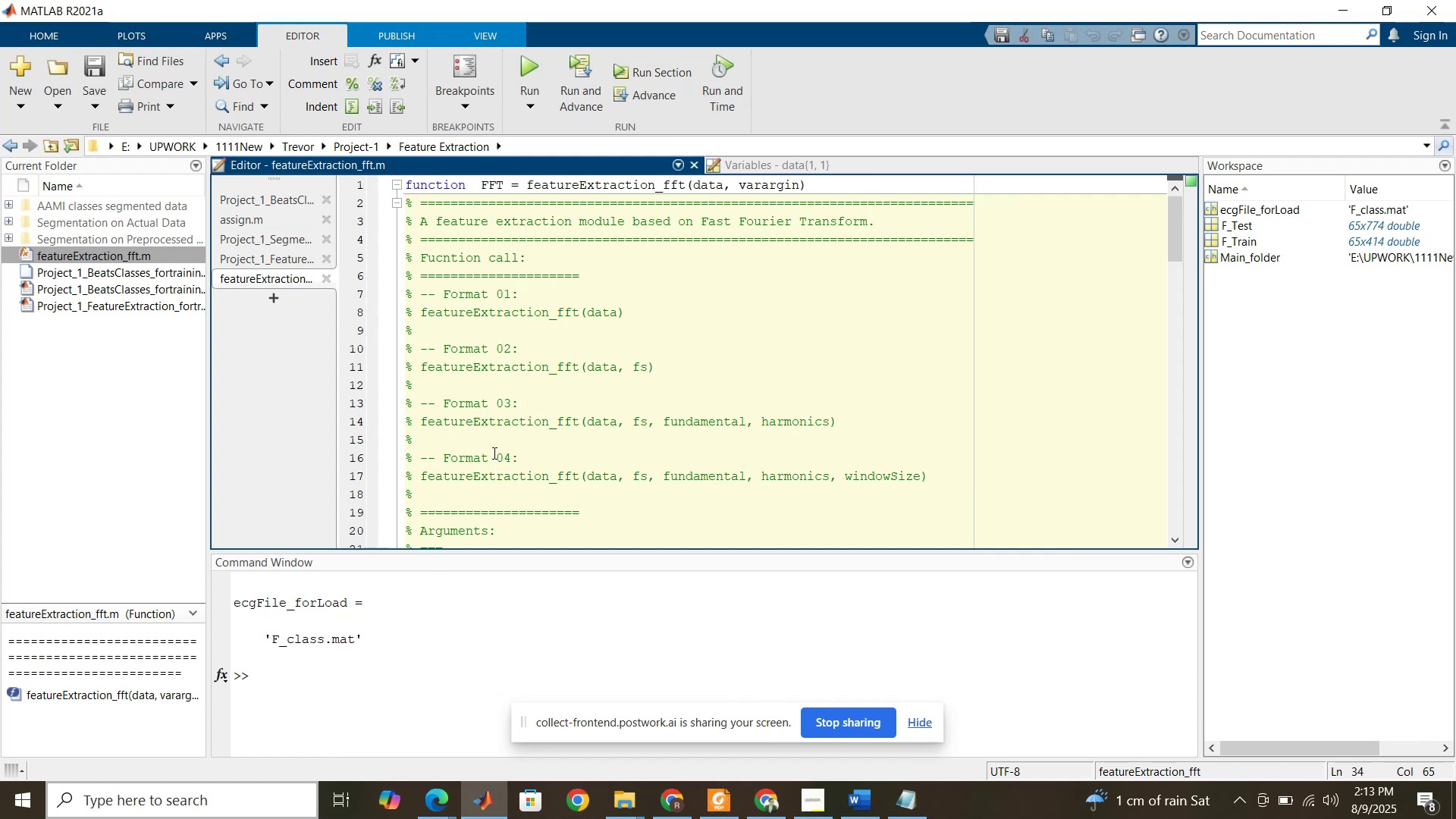 
left_click([284, 259])
 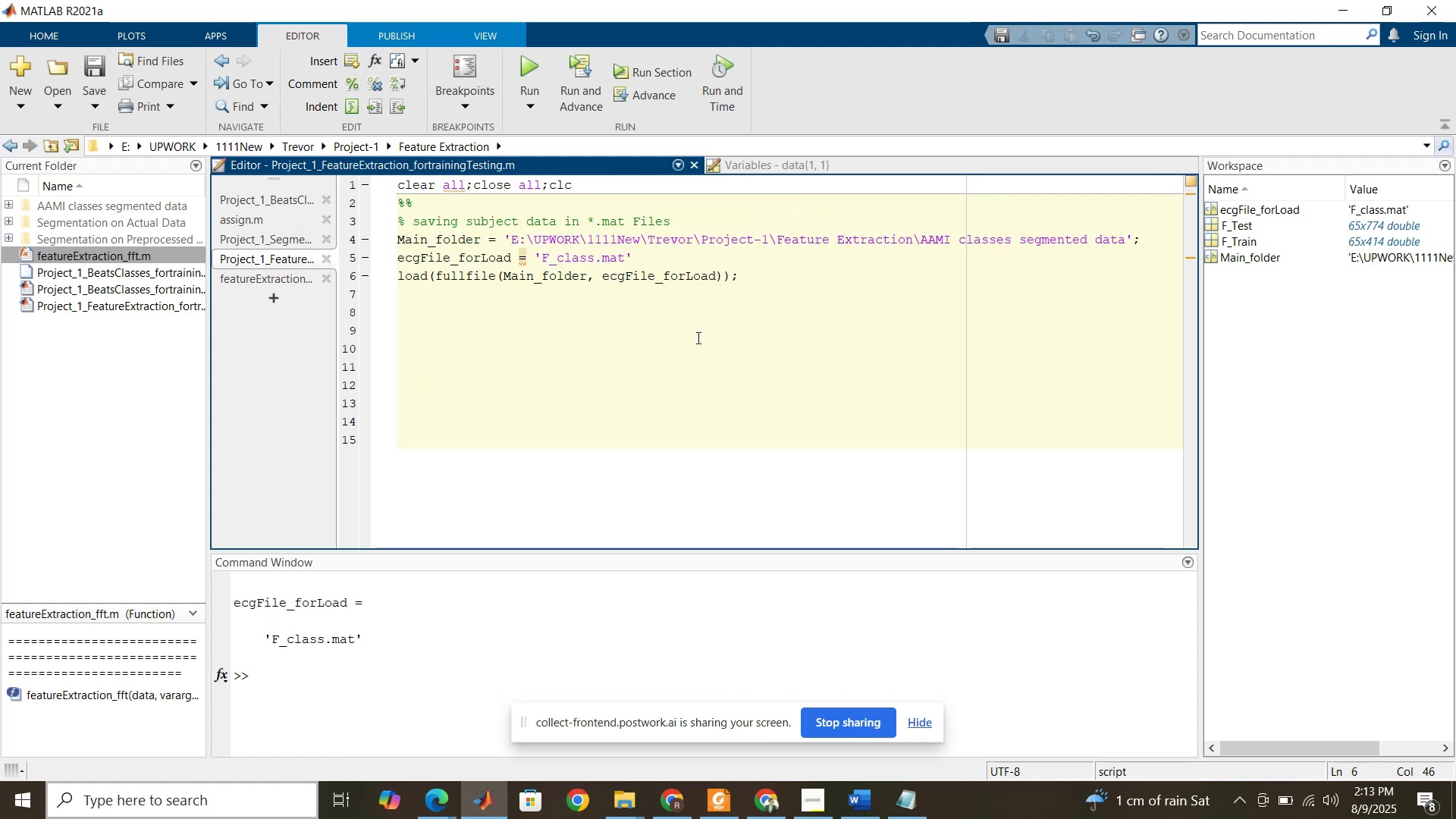 
key(Enter)
 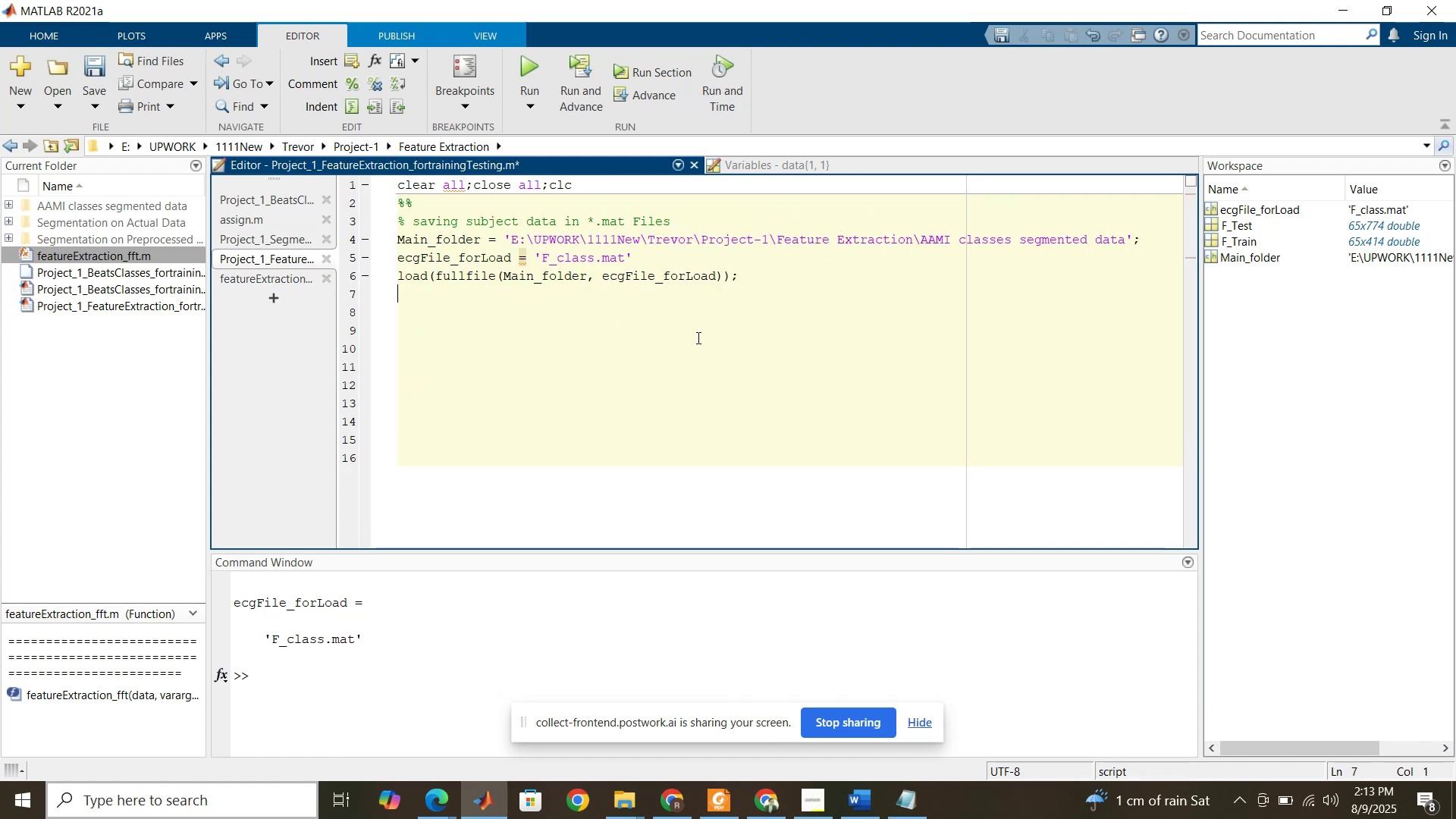 
type(%% )
 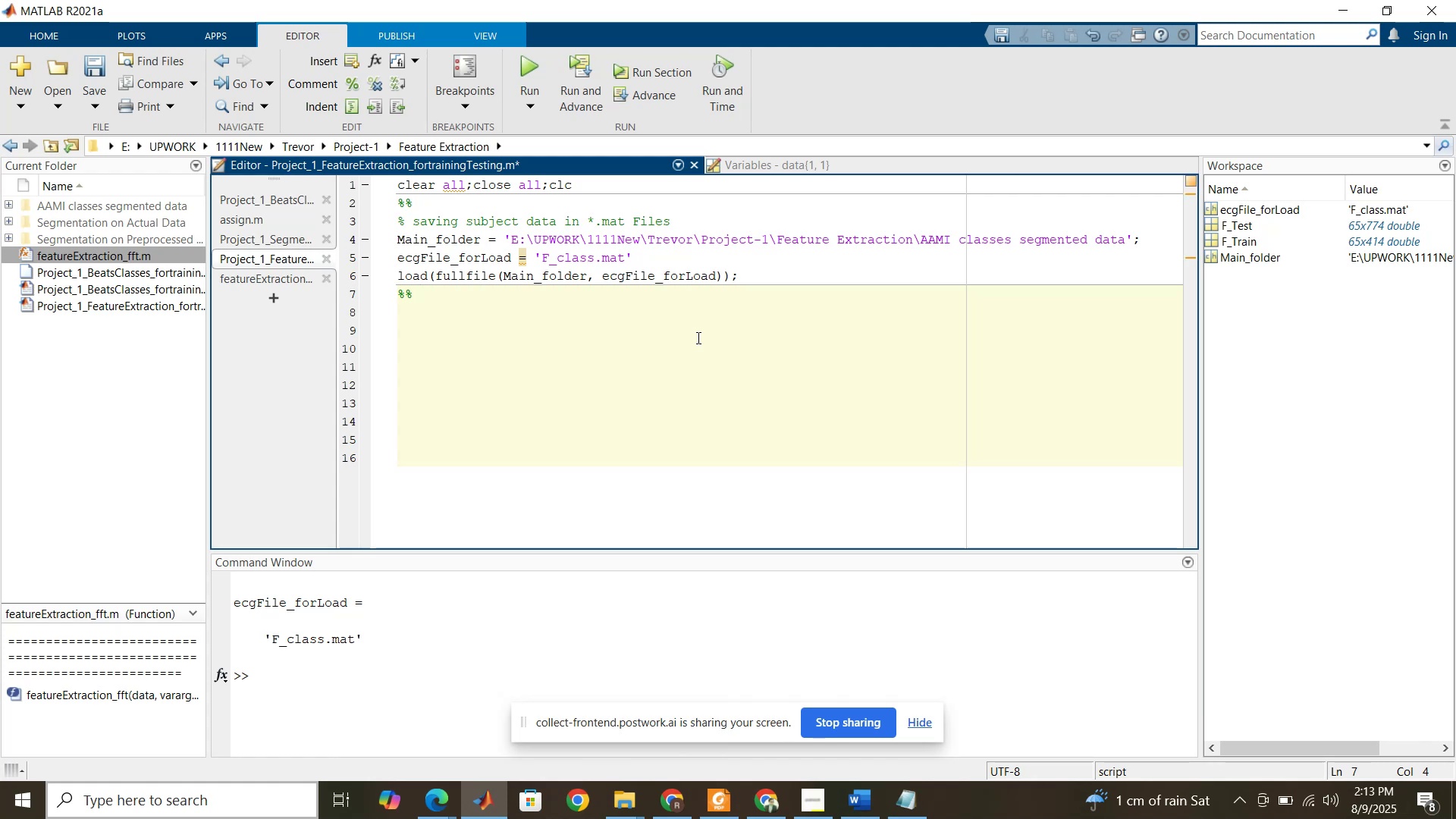 
type(Feature Extrcation )
key(Backspace)
type(raction Techniques 1. Fourier )
 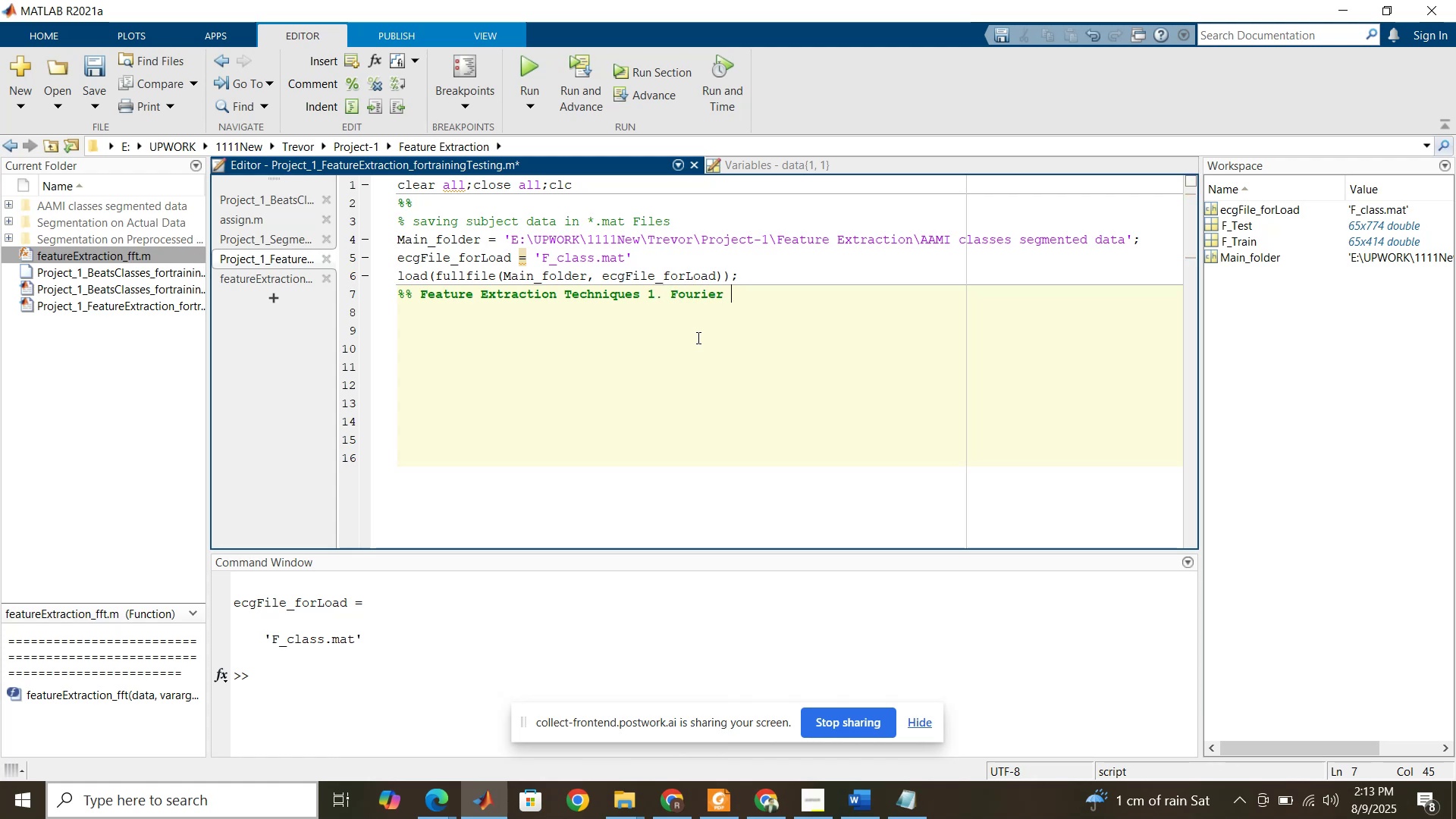 
key(Enter)
 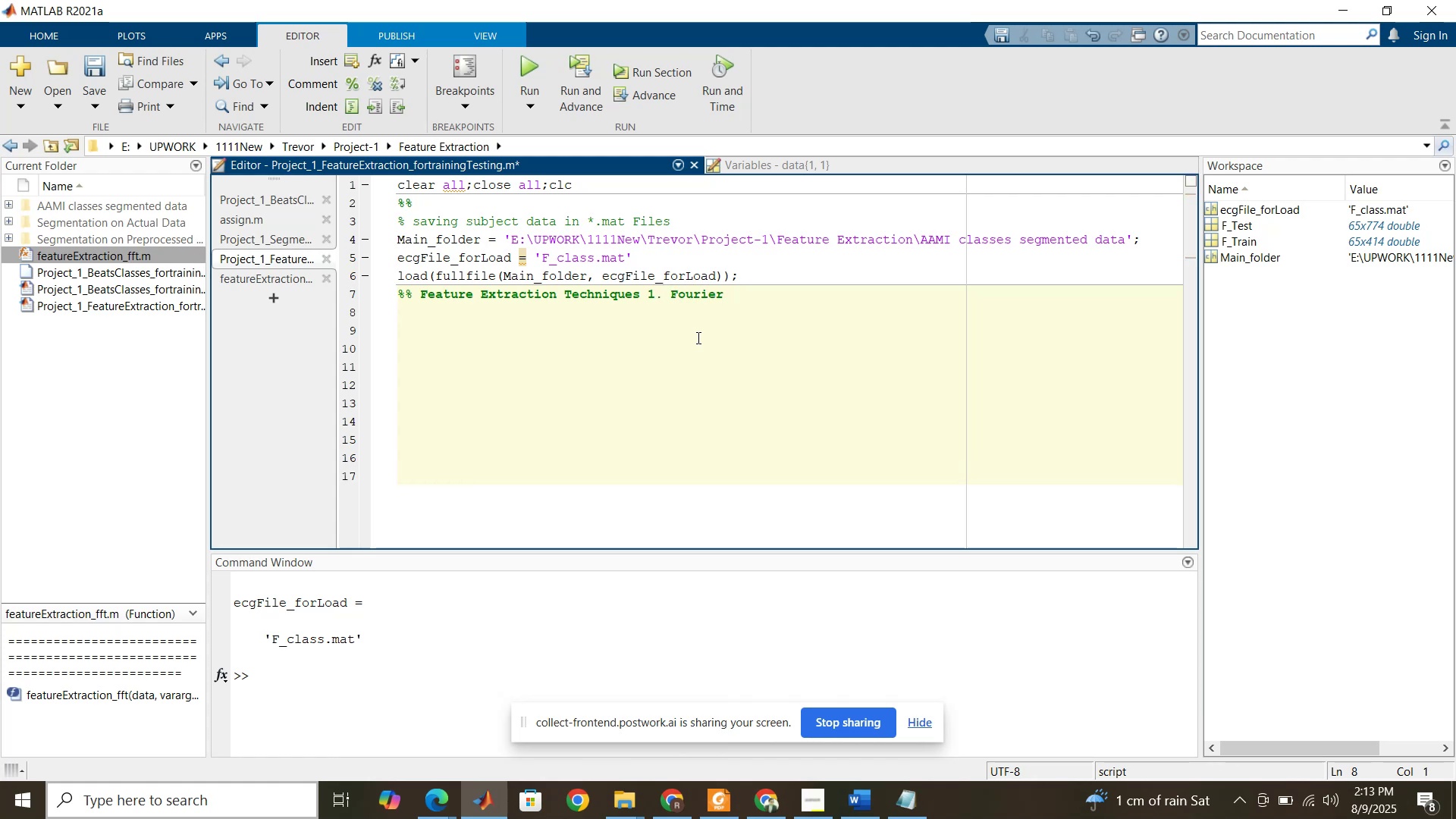 
key(Enter)
 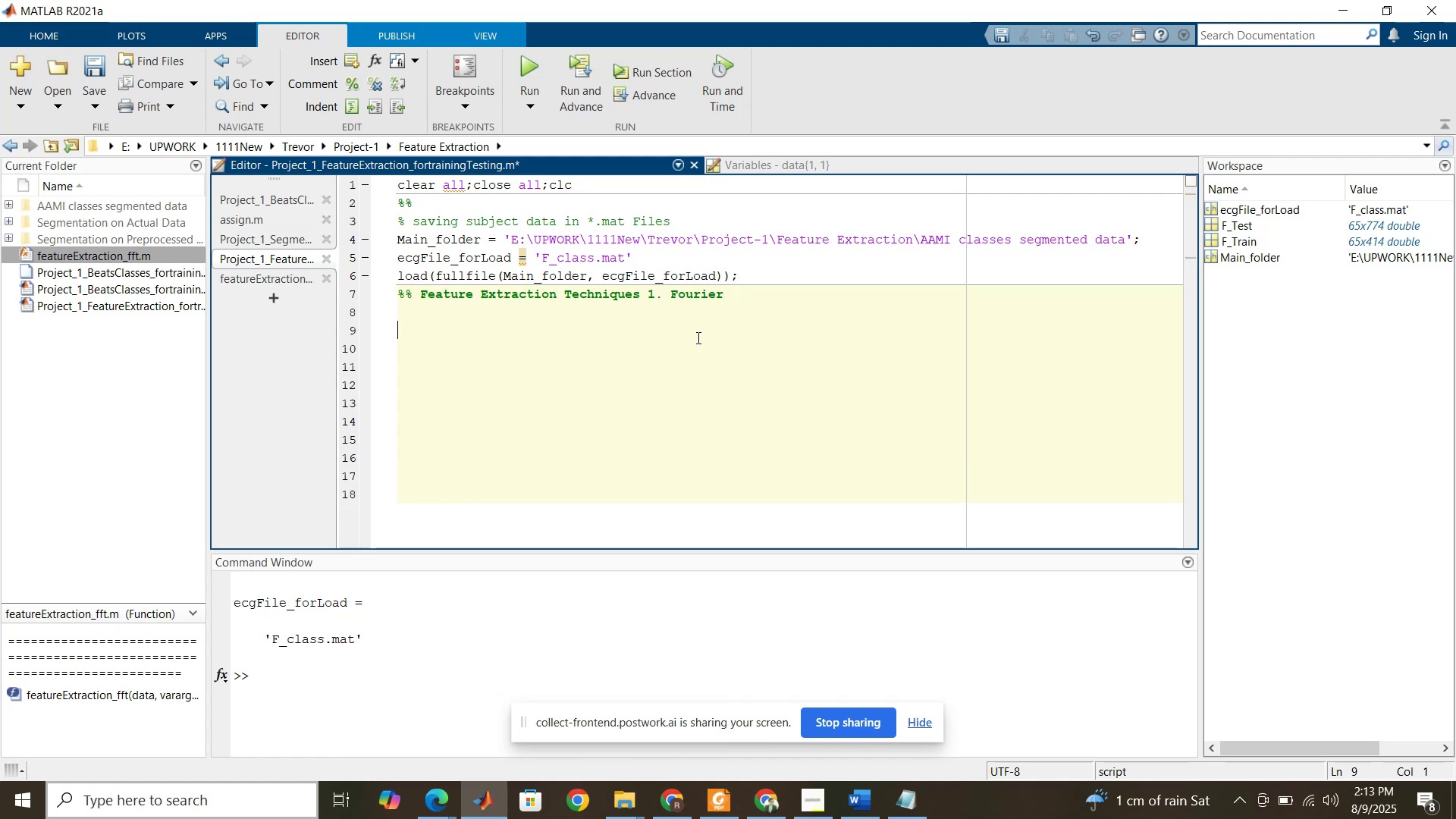 
key(Control+V)
 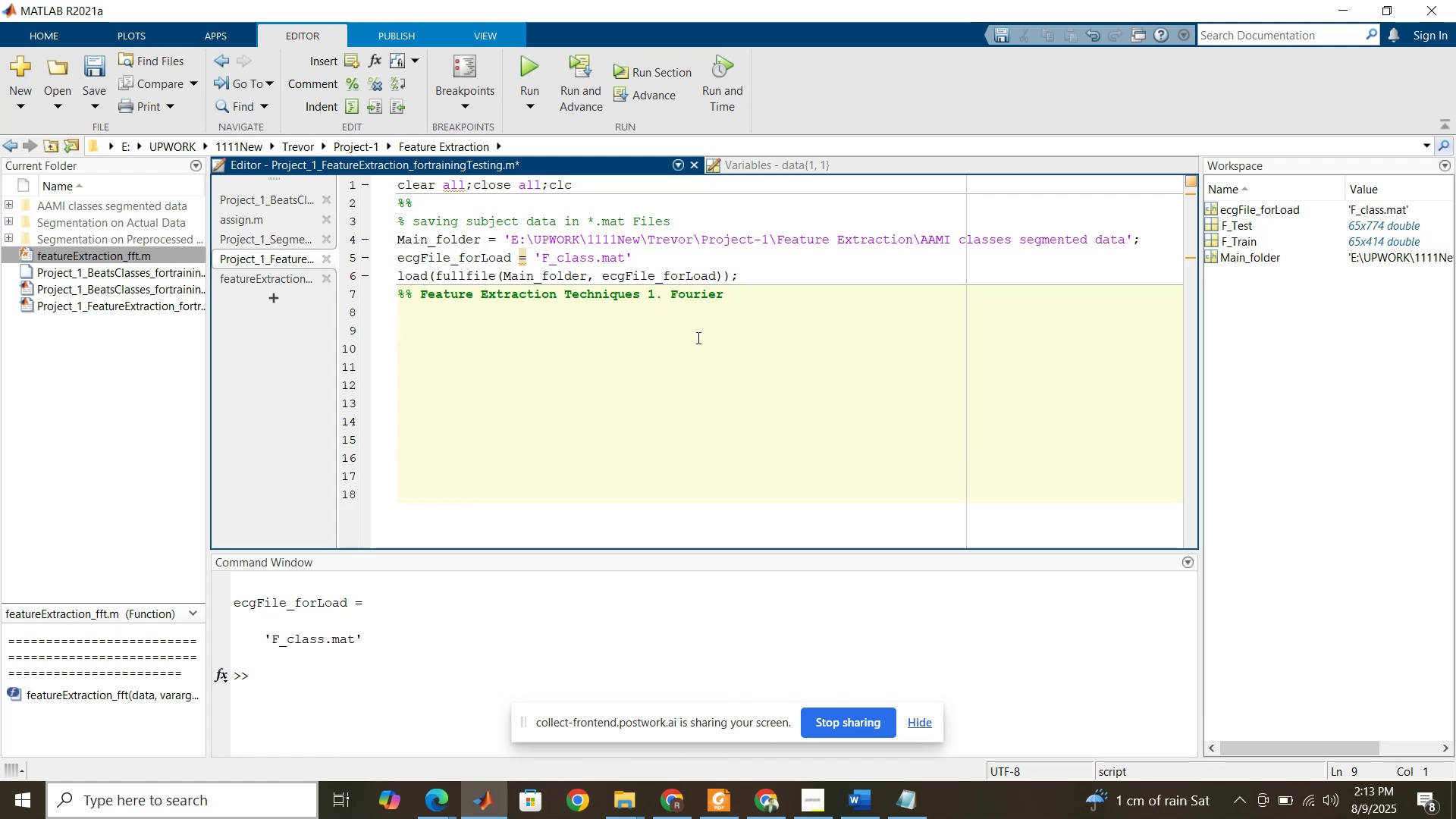 
key(Control+V)
 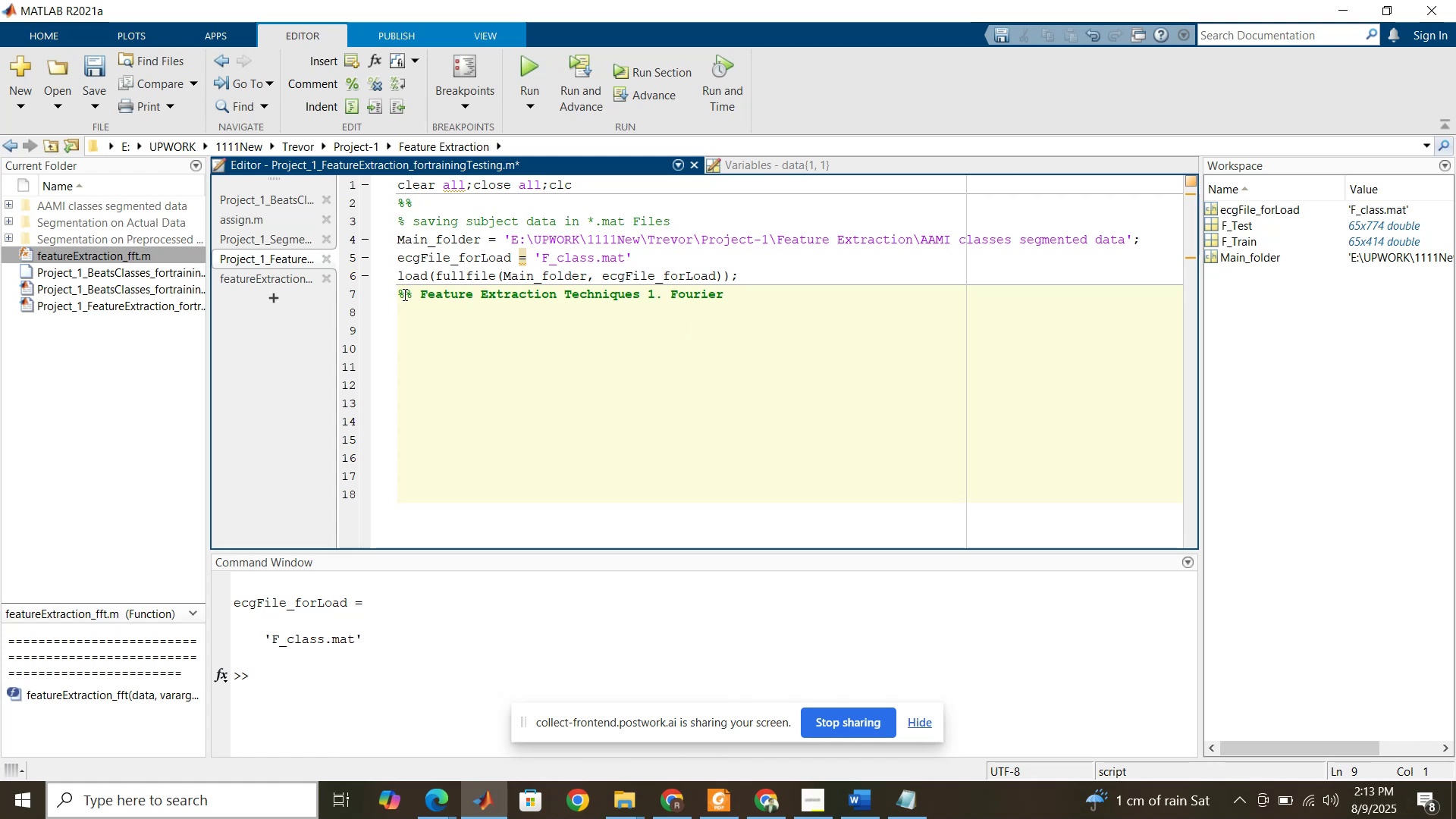 
left_click([293, 278])
 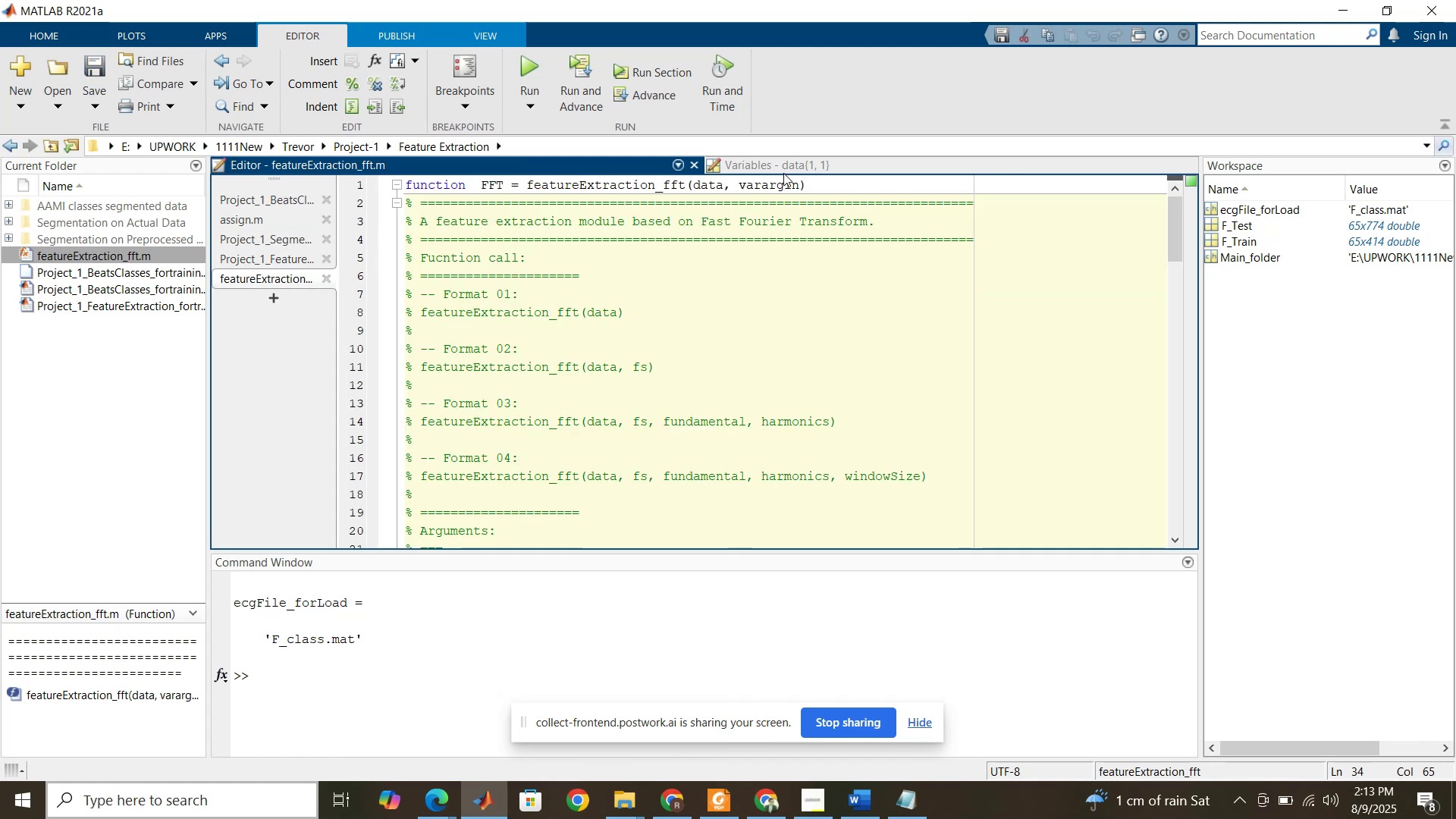 
left_click_drag(start_coordinate=[813, 187], to_coordinate=[482, 180])
 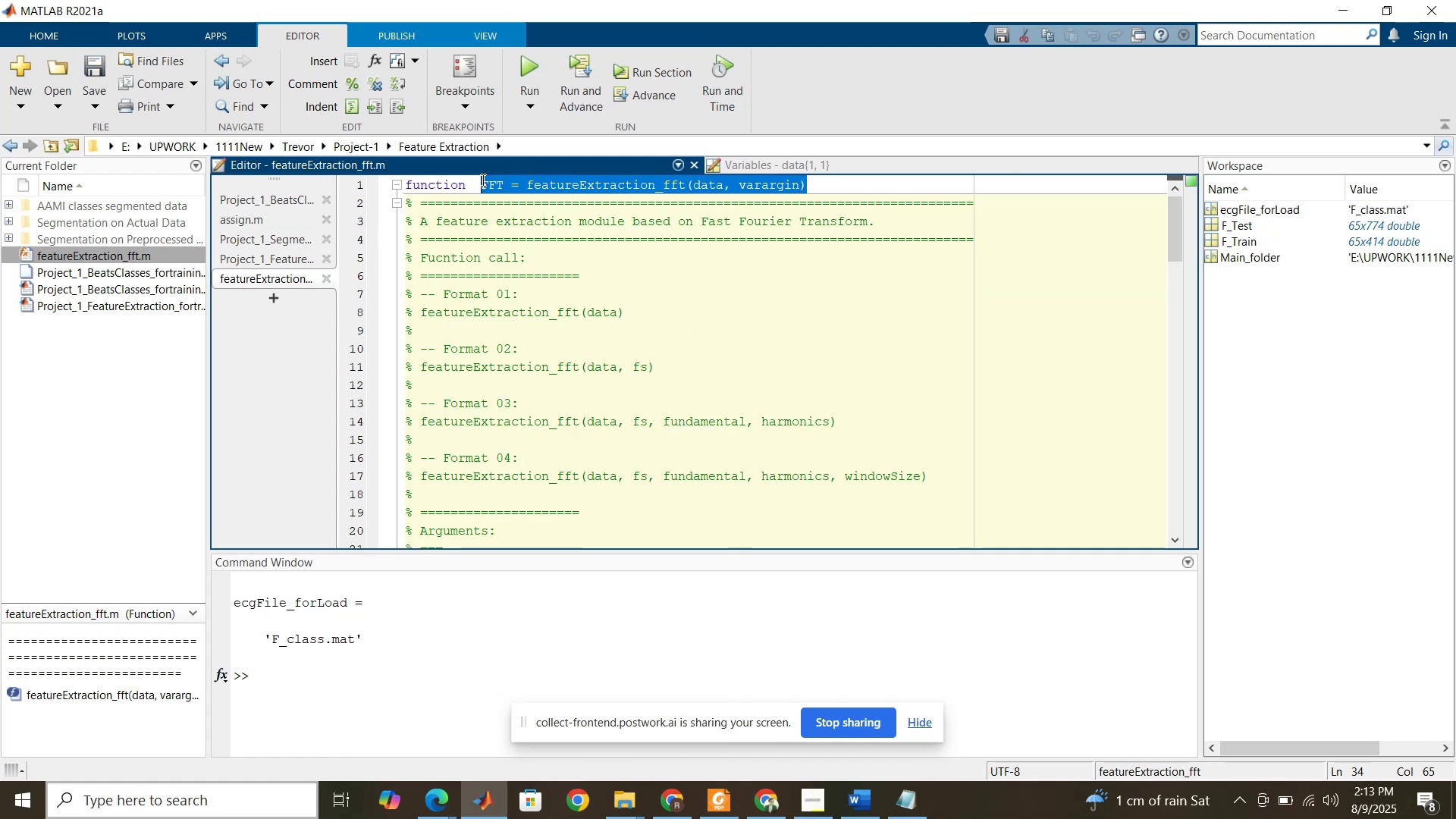 
key(Control+C)
 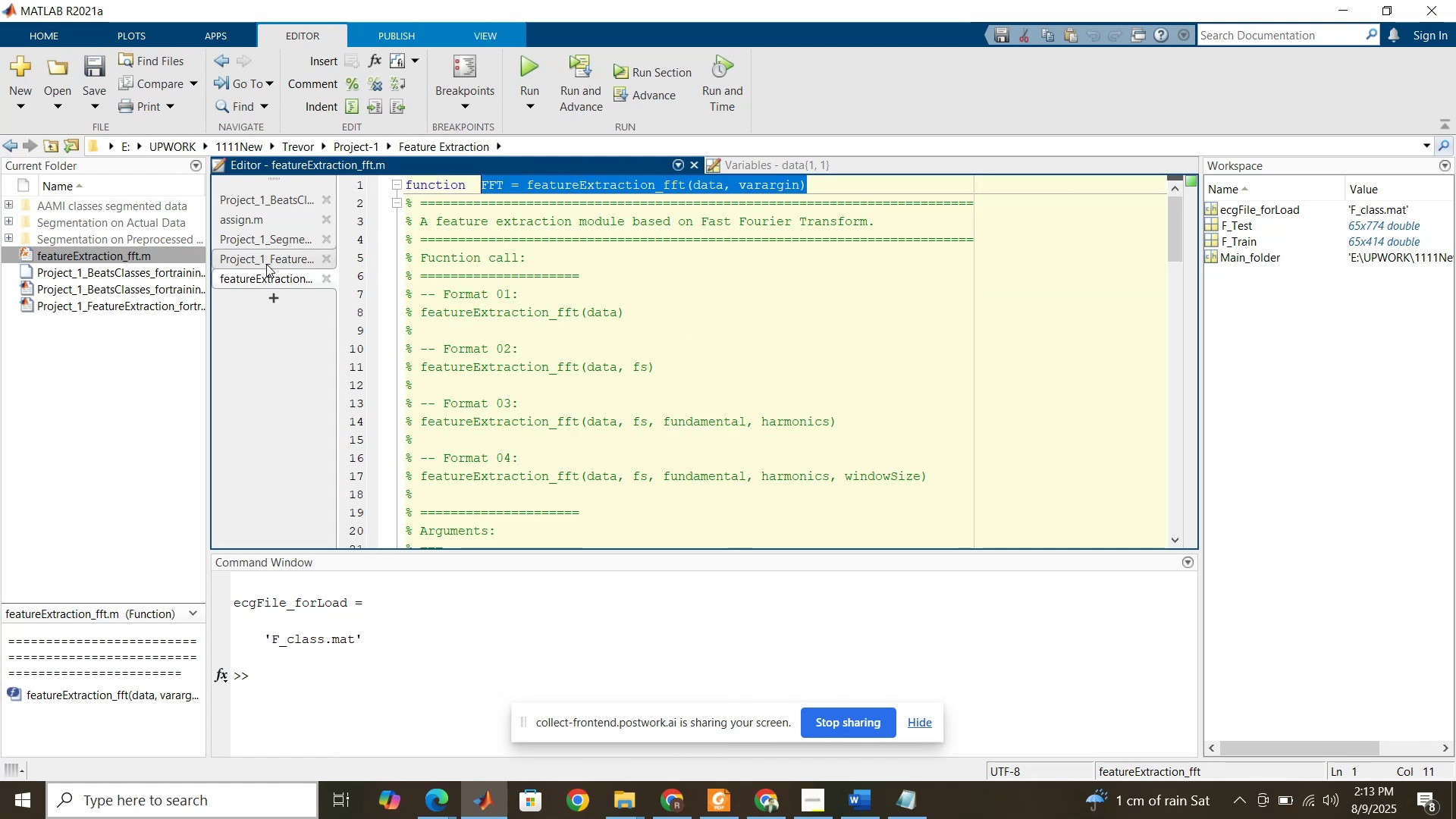 
left_click([266, 264])
 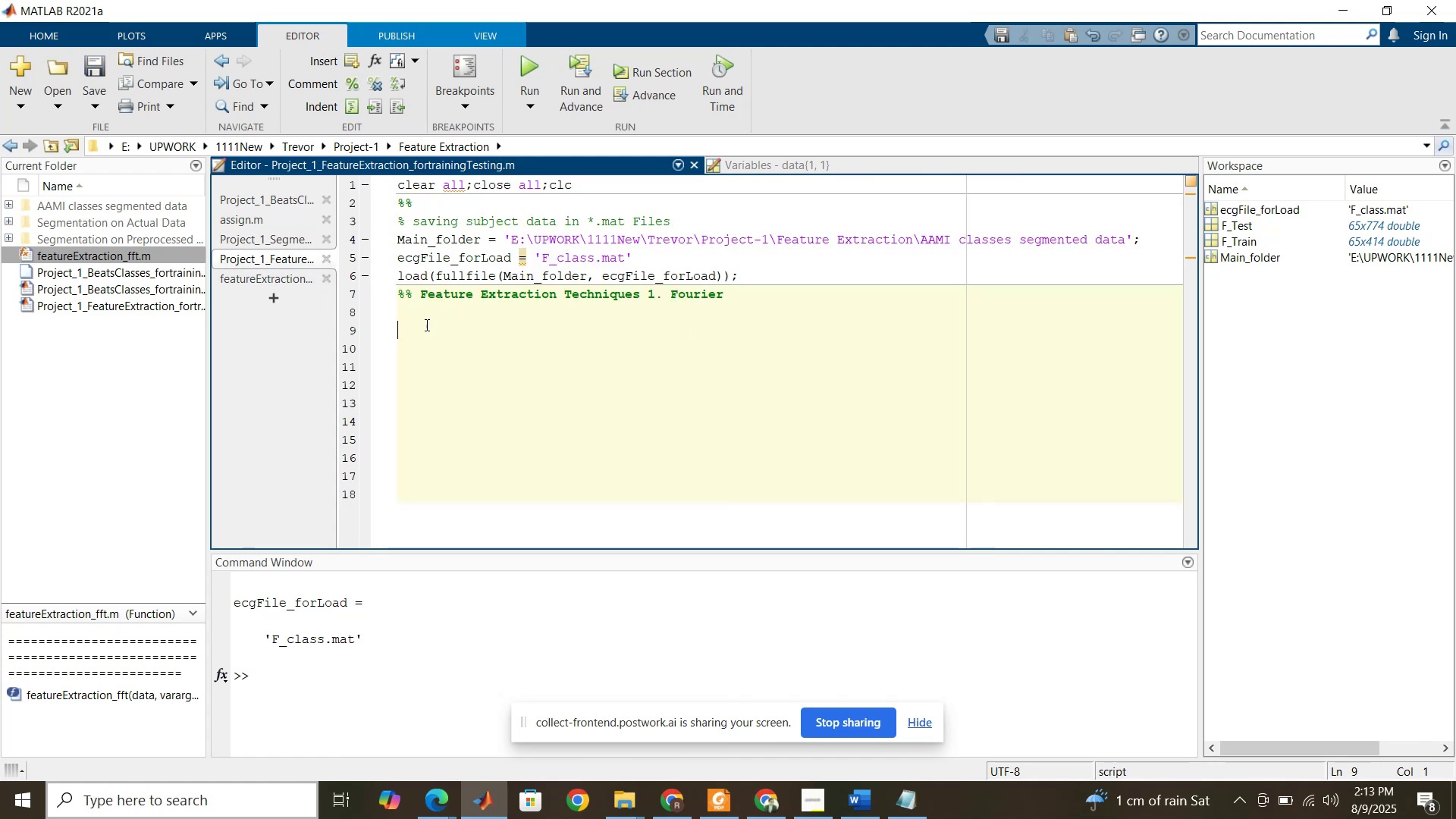 
left_click([425, 325])
 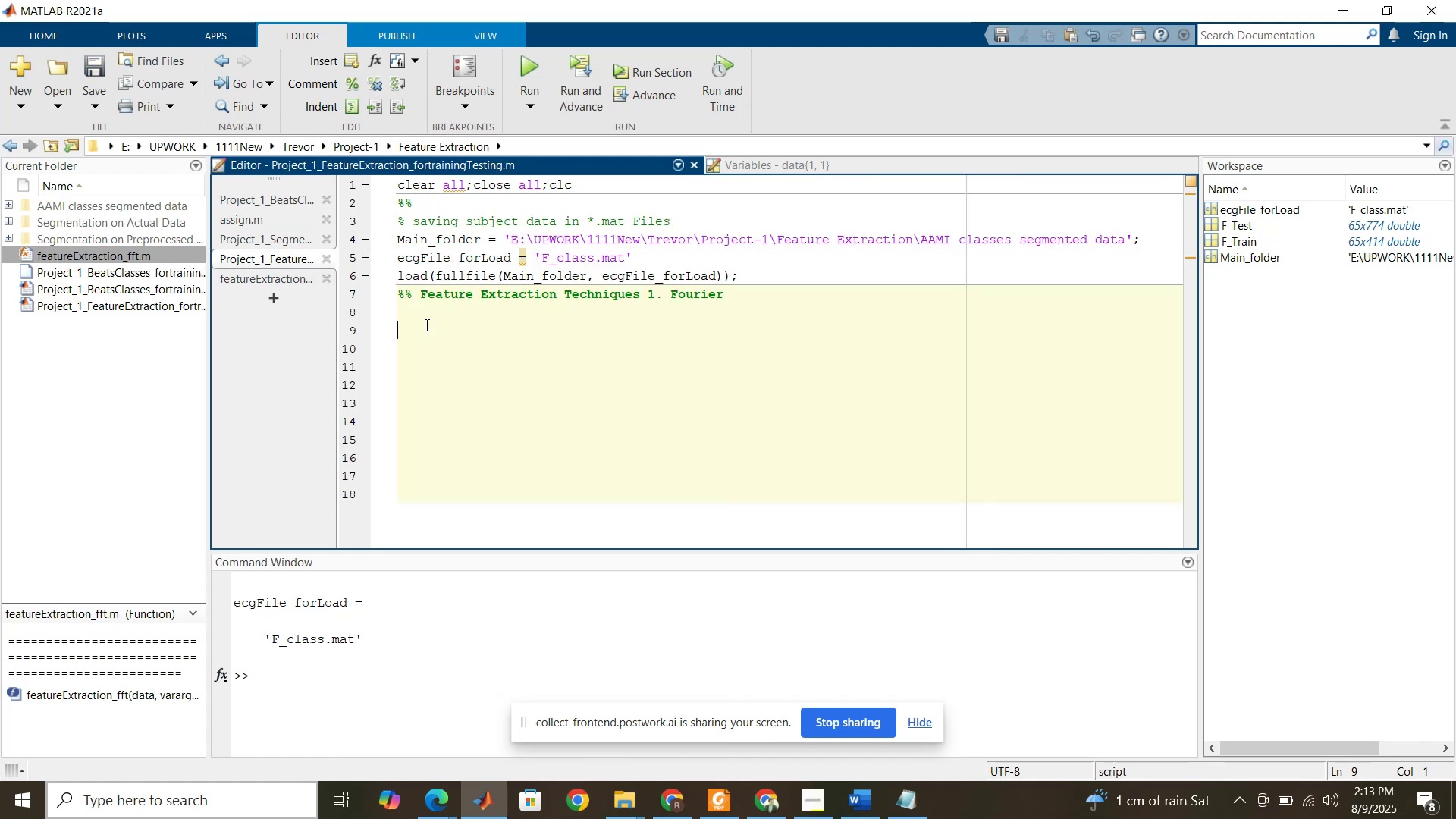 
key(Control+V)
 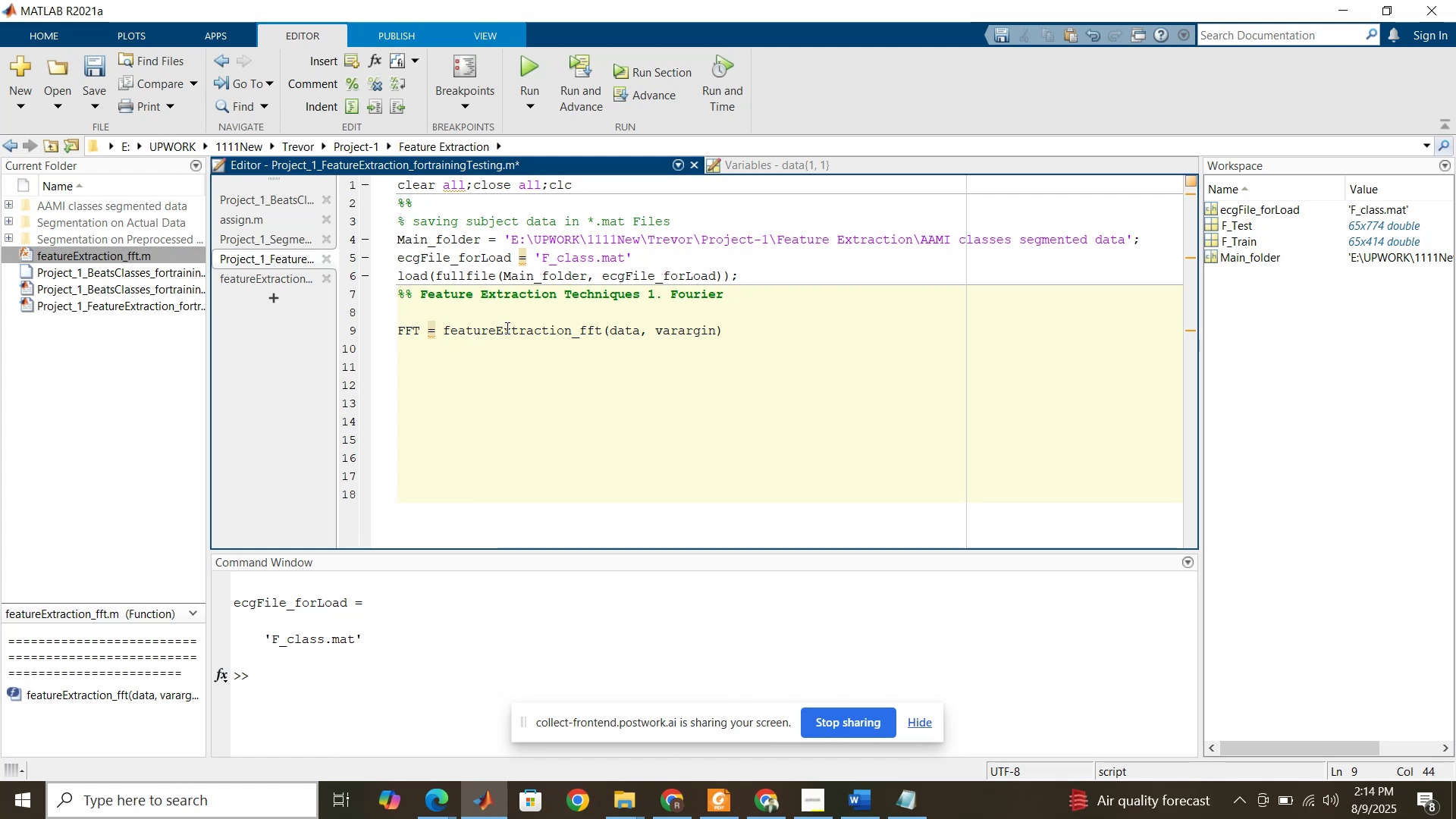 
wait(13.22)
 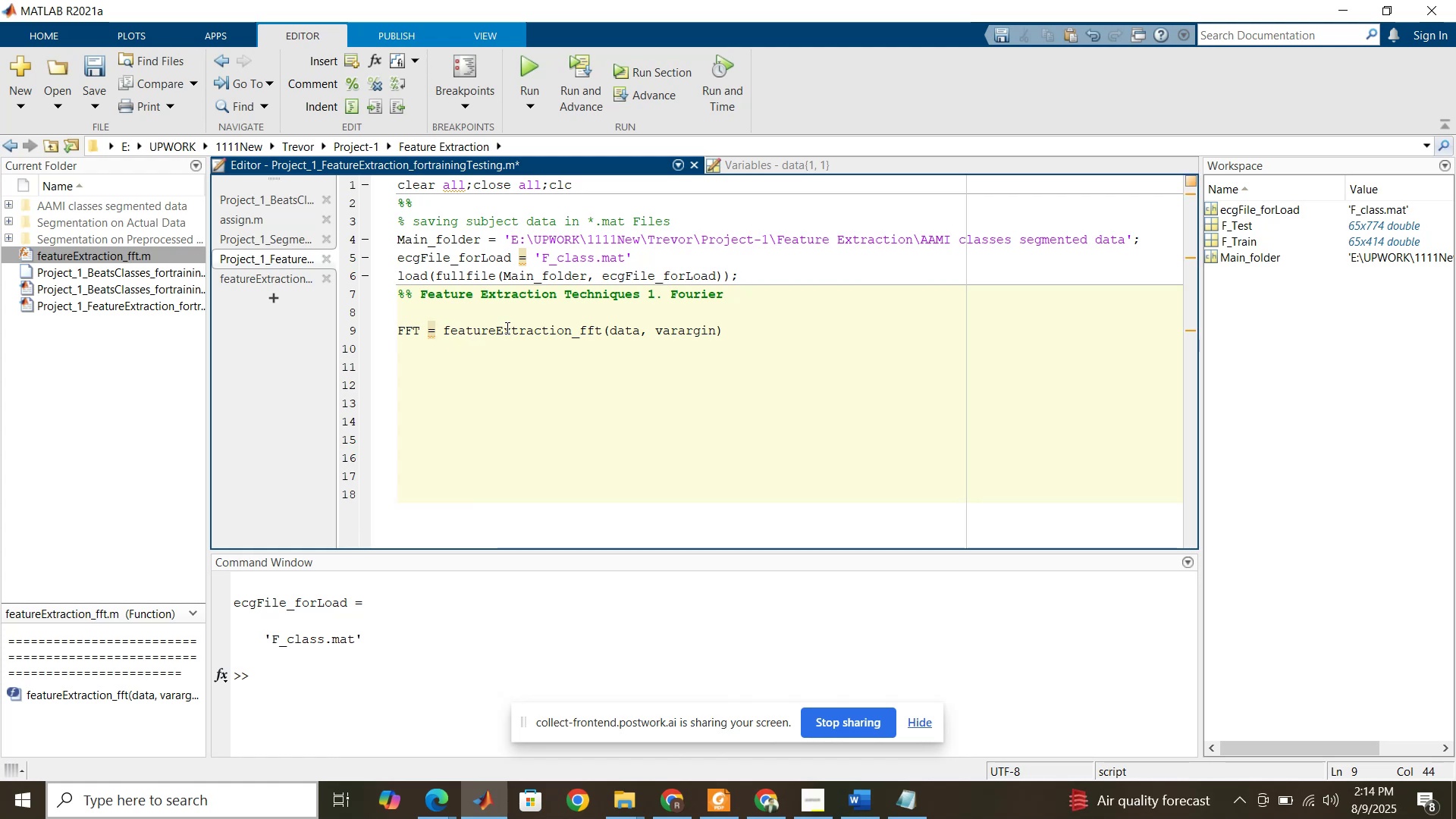 
left_click_drag(start_coordinate=[716, 330], to_coordinate=[642, 337])
 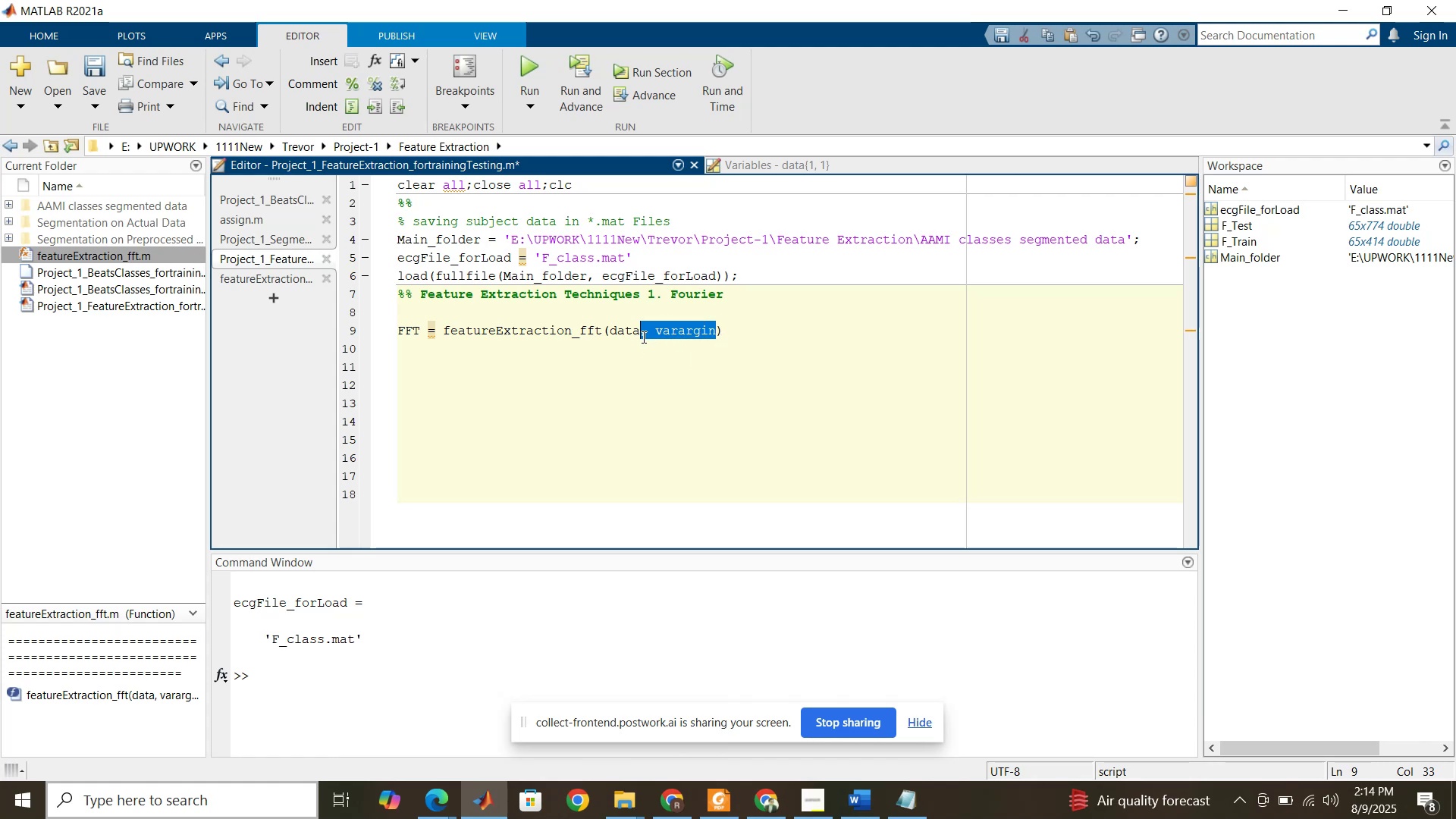 
key(Backspace)
 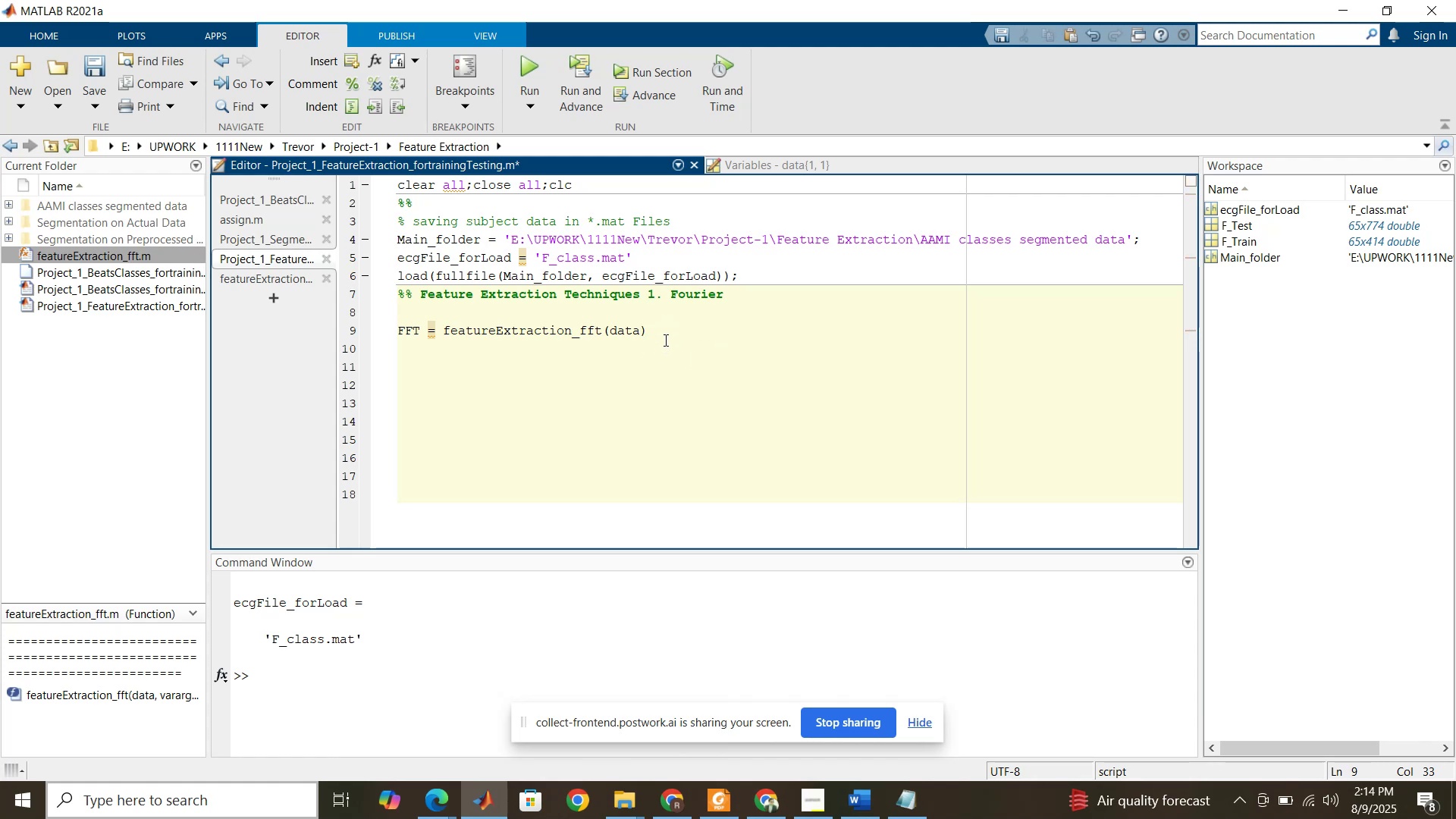 
left_click([664, 337])
 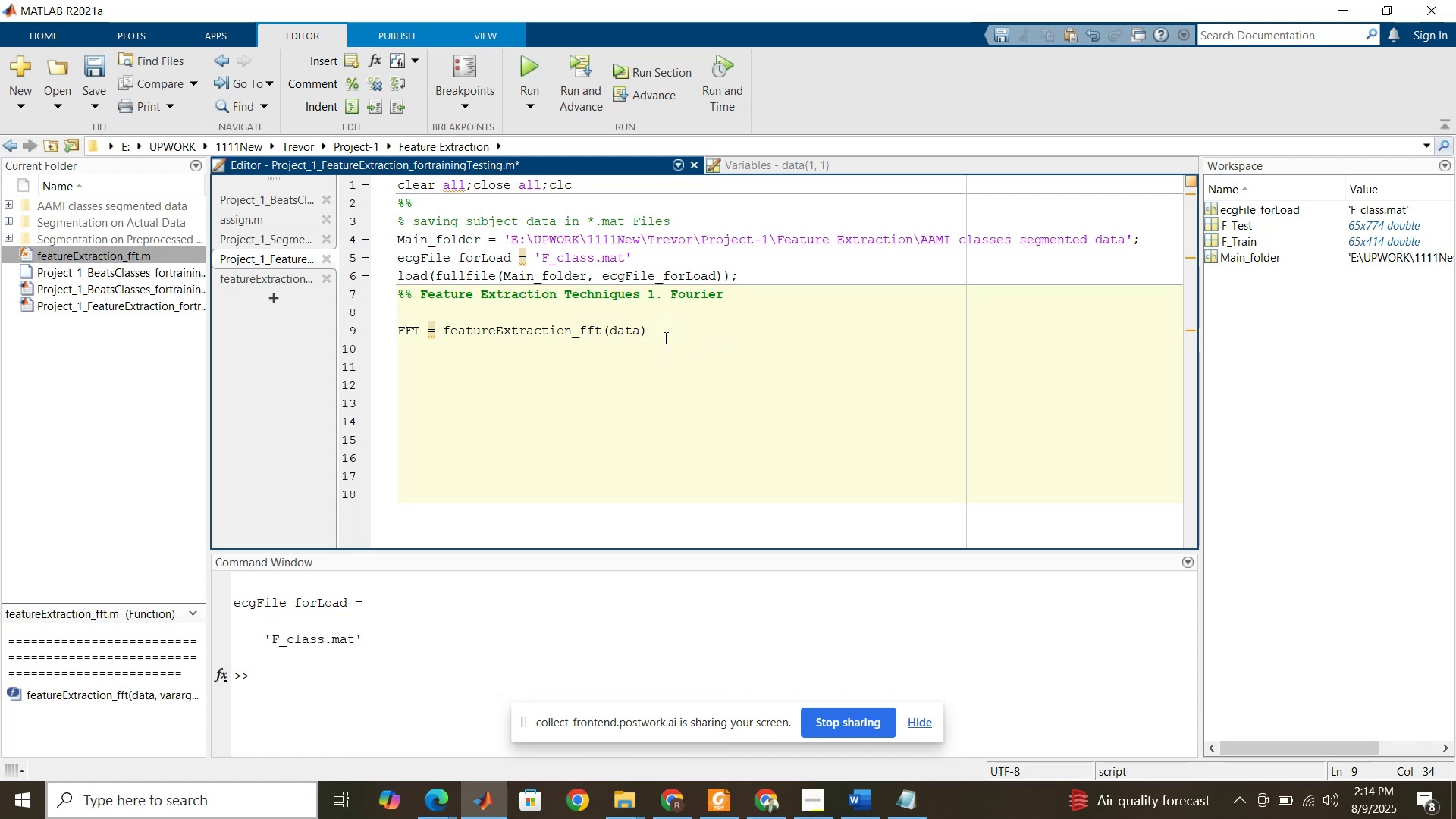 
key(Semicolon)
 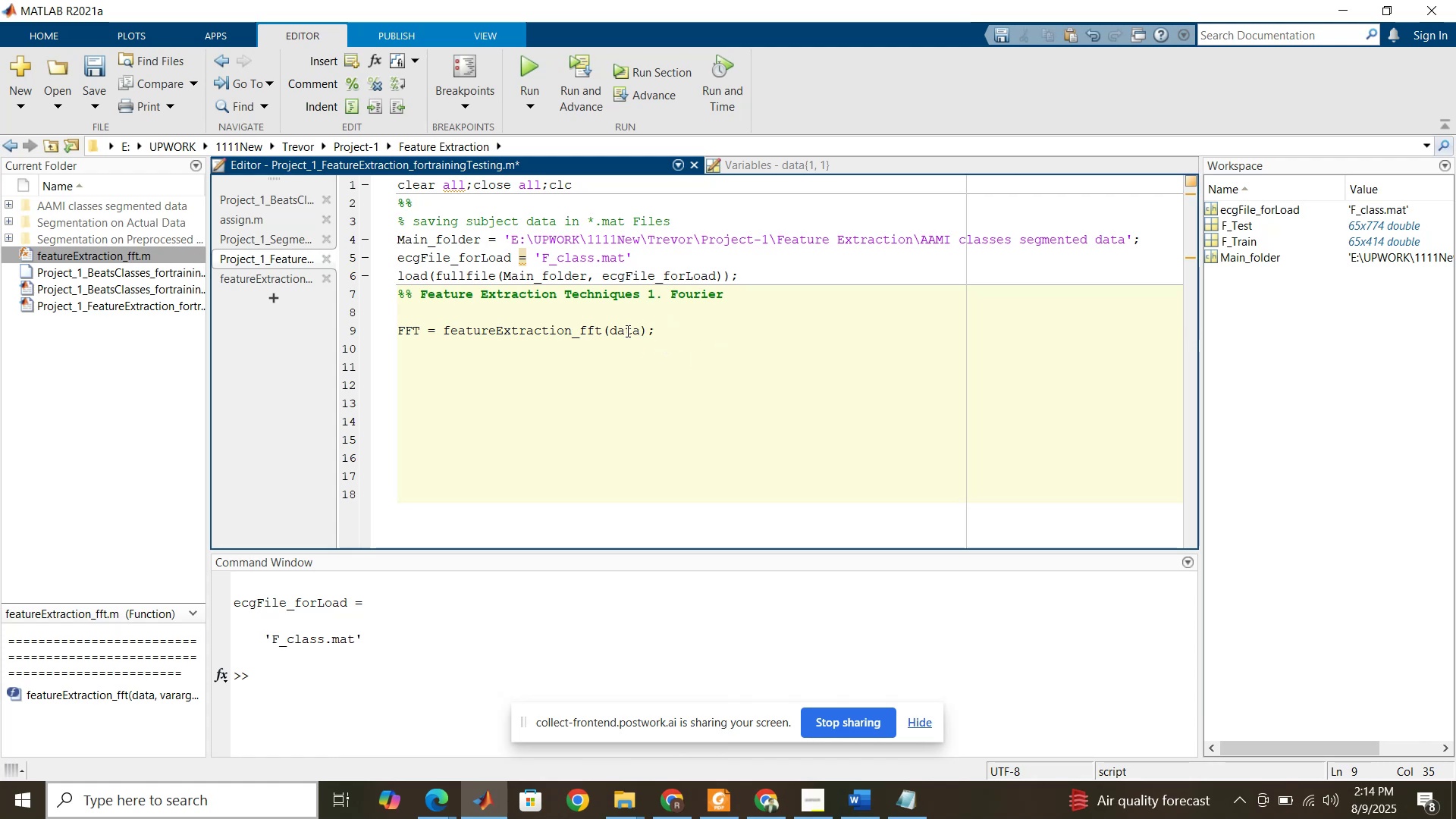 
double_click([626, 331])
 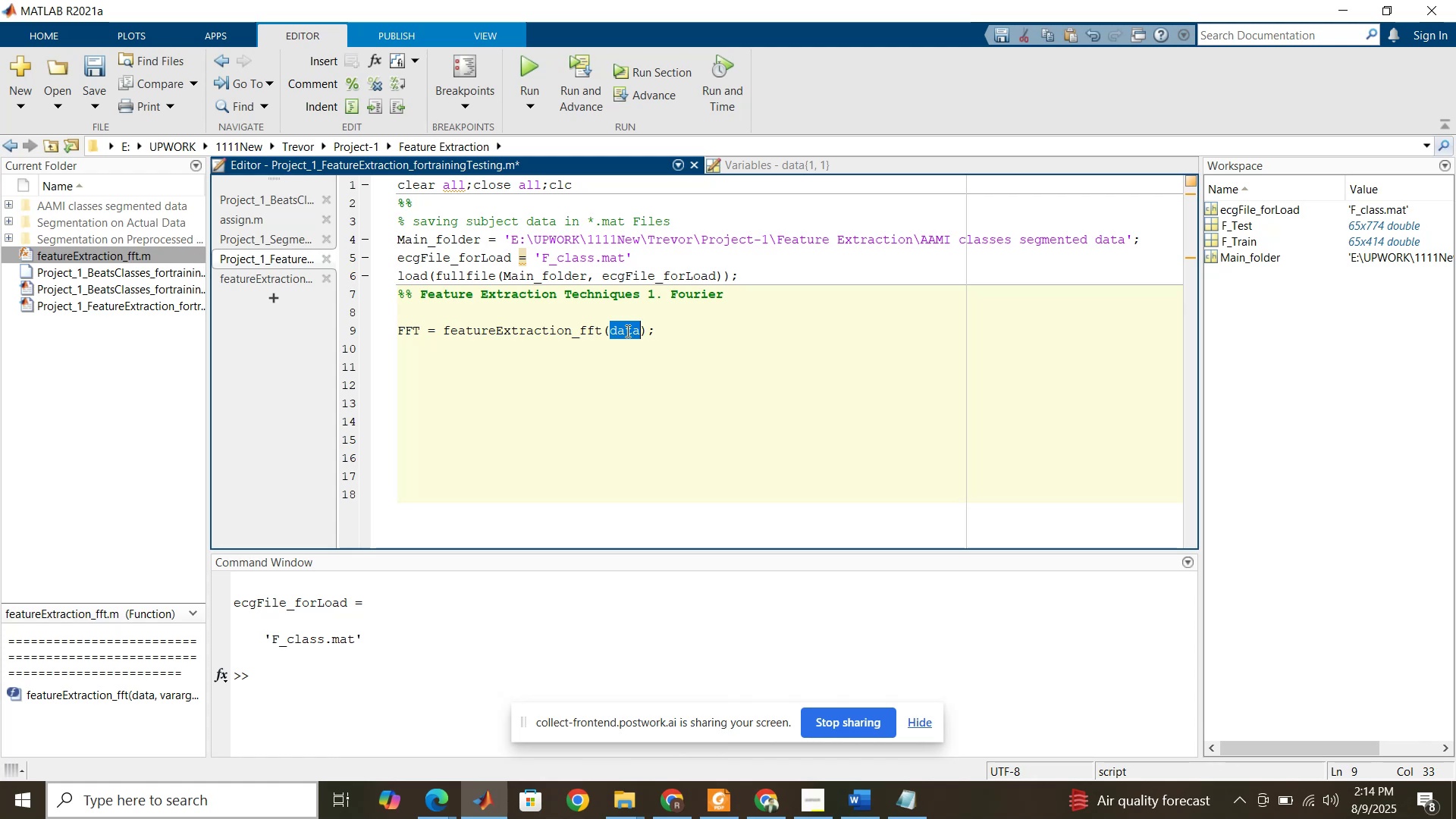 
hold_key(key=ShiftRight, duration=0.65)
 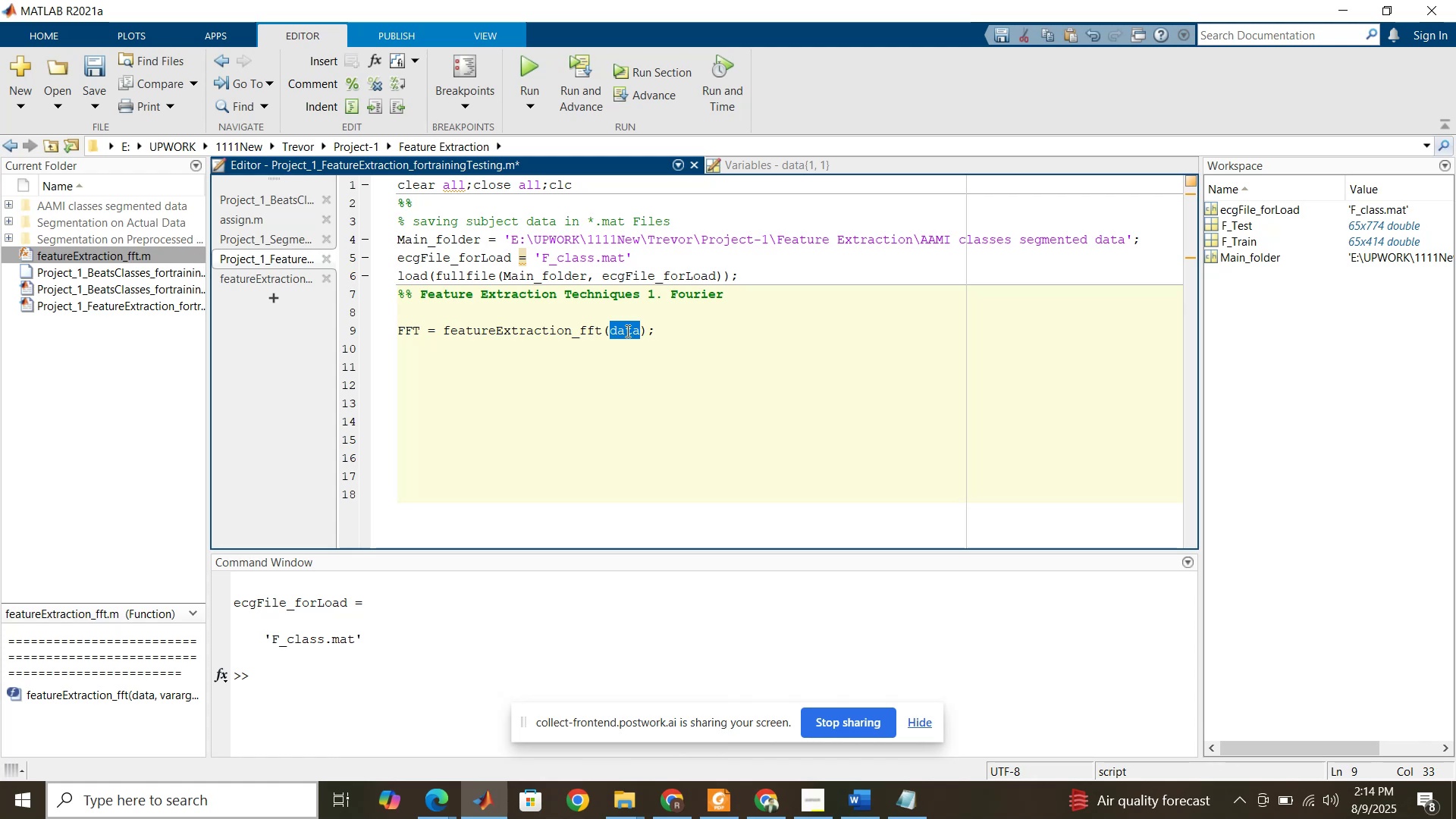 
key(ArrowUp)
 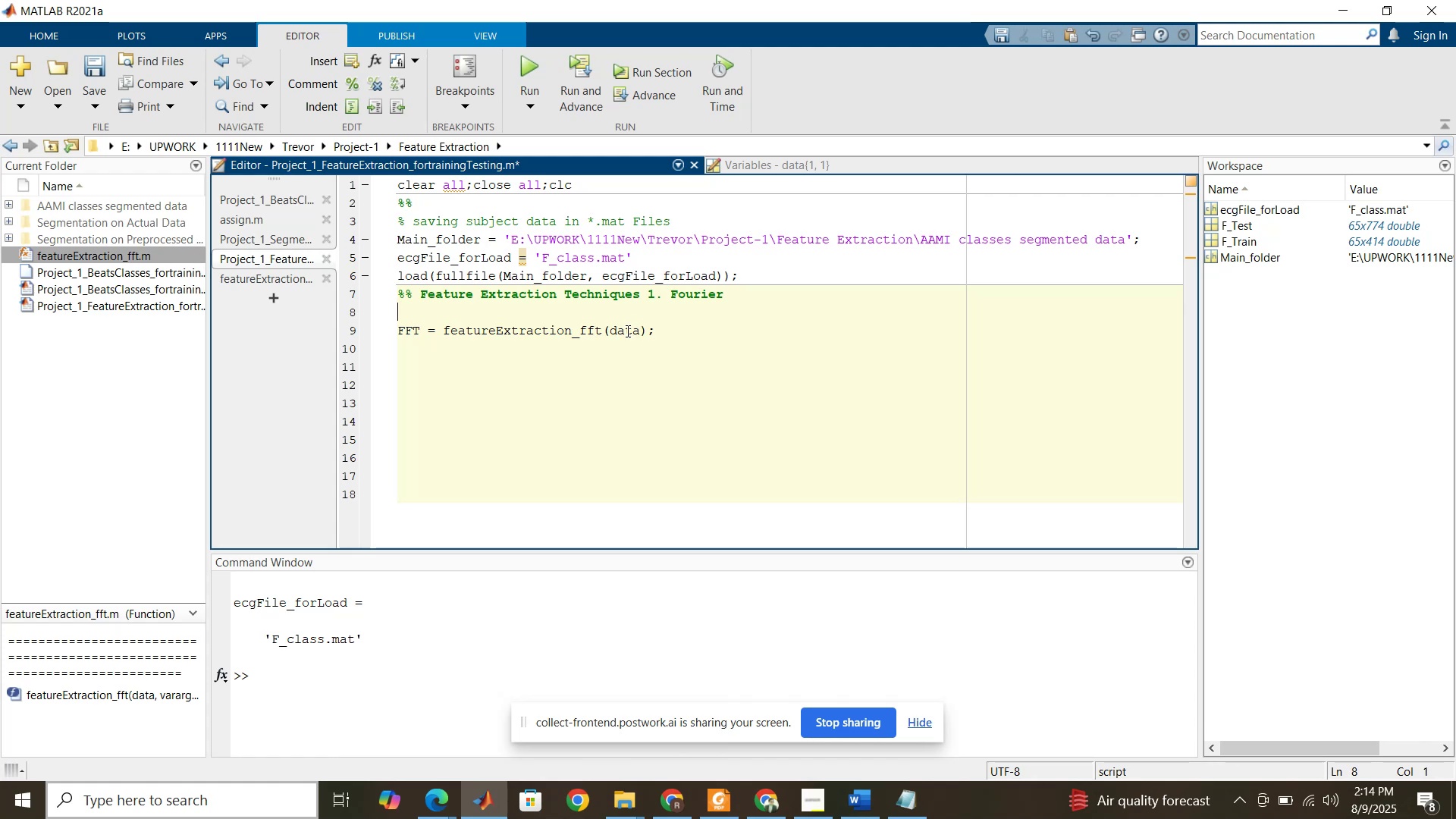 
type(data = F_TR)
key(Backspace)
type(rain;)
 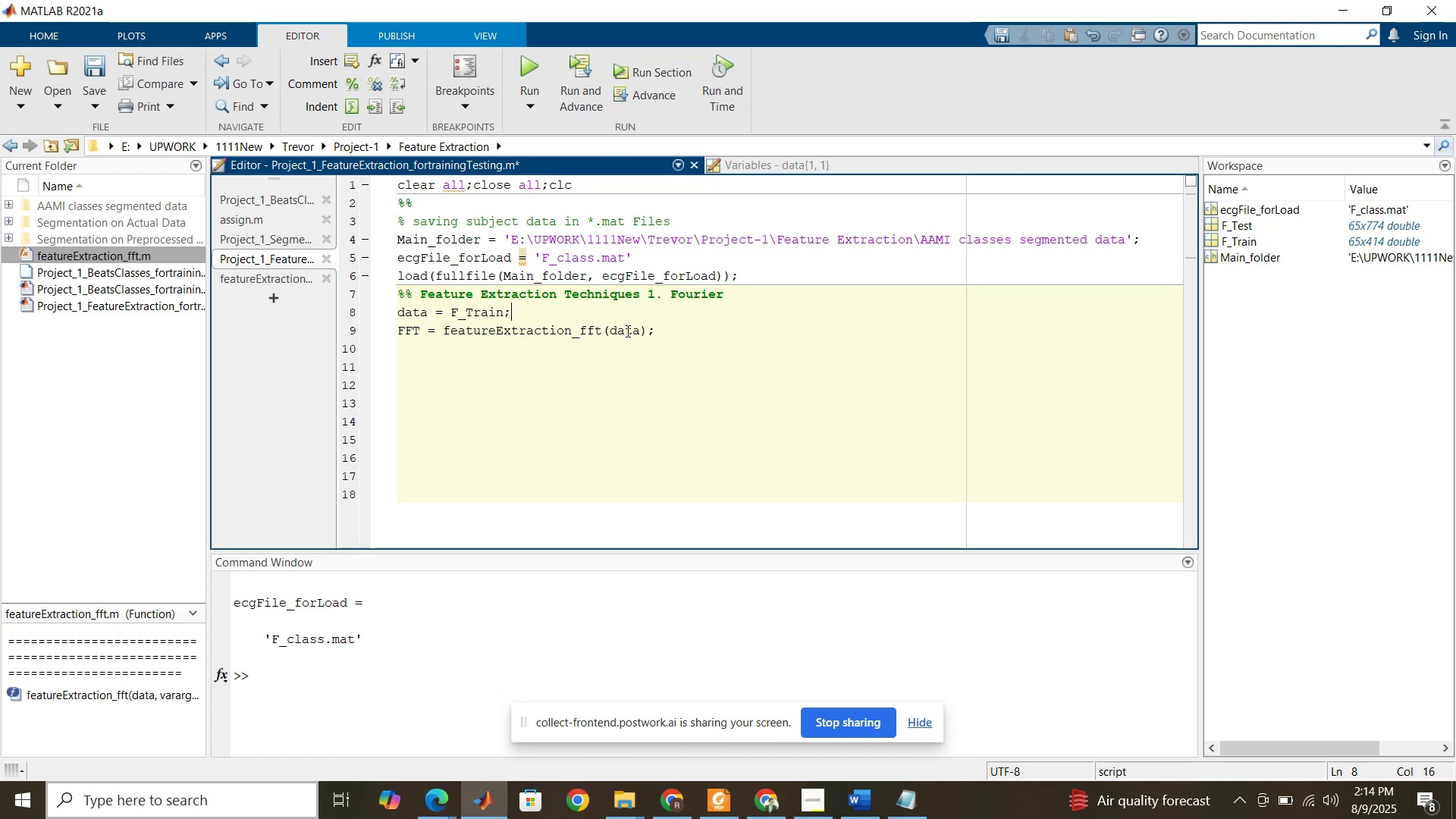 
left_click([642, 335])
 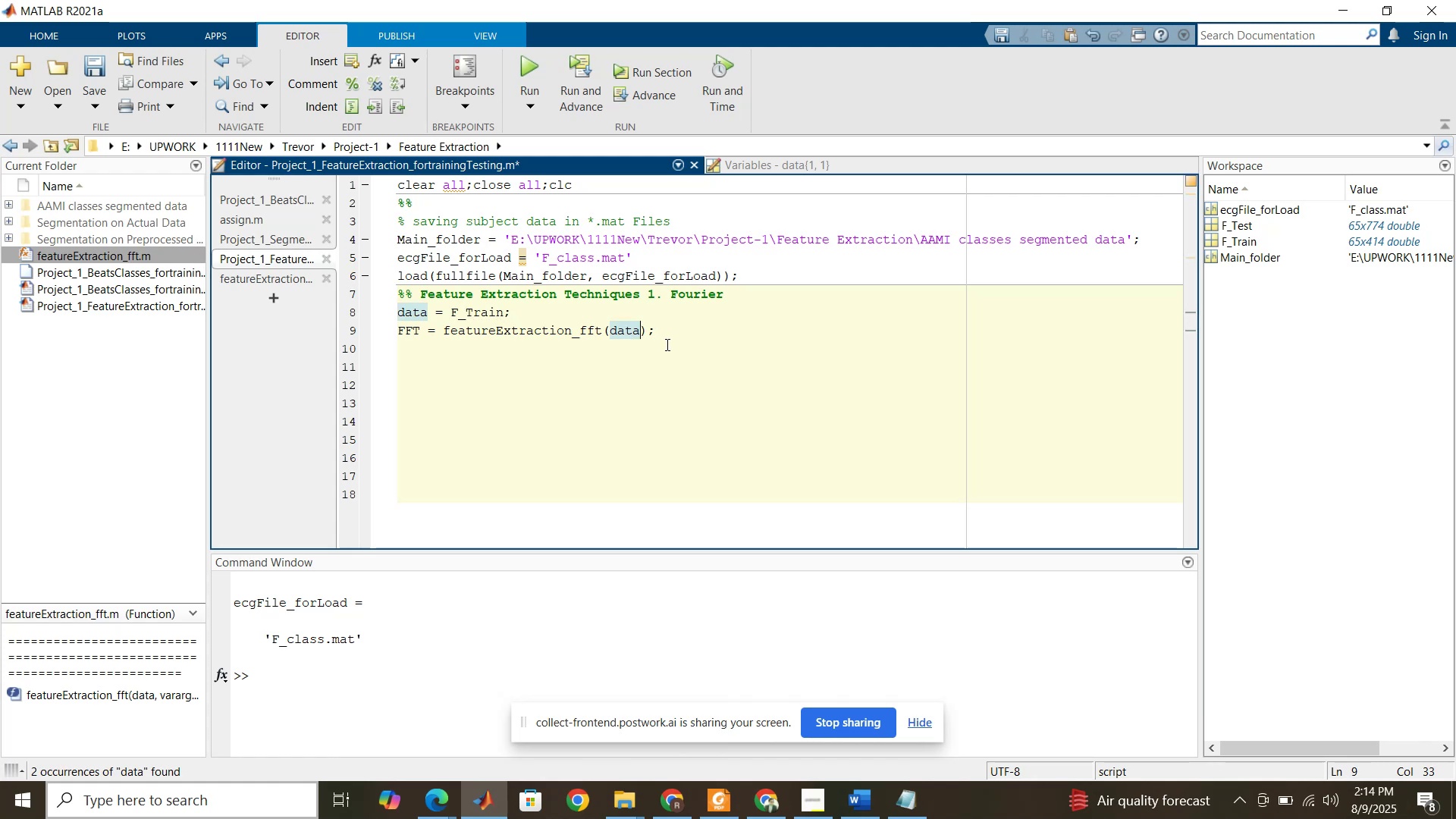 
left_click([667, 342])
 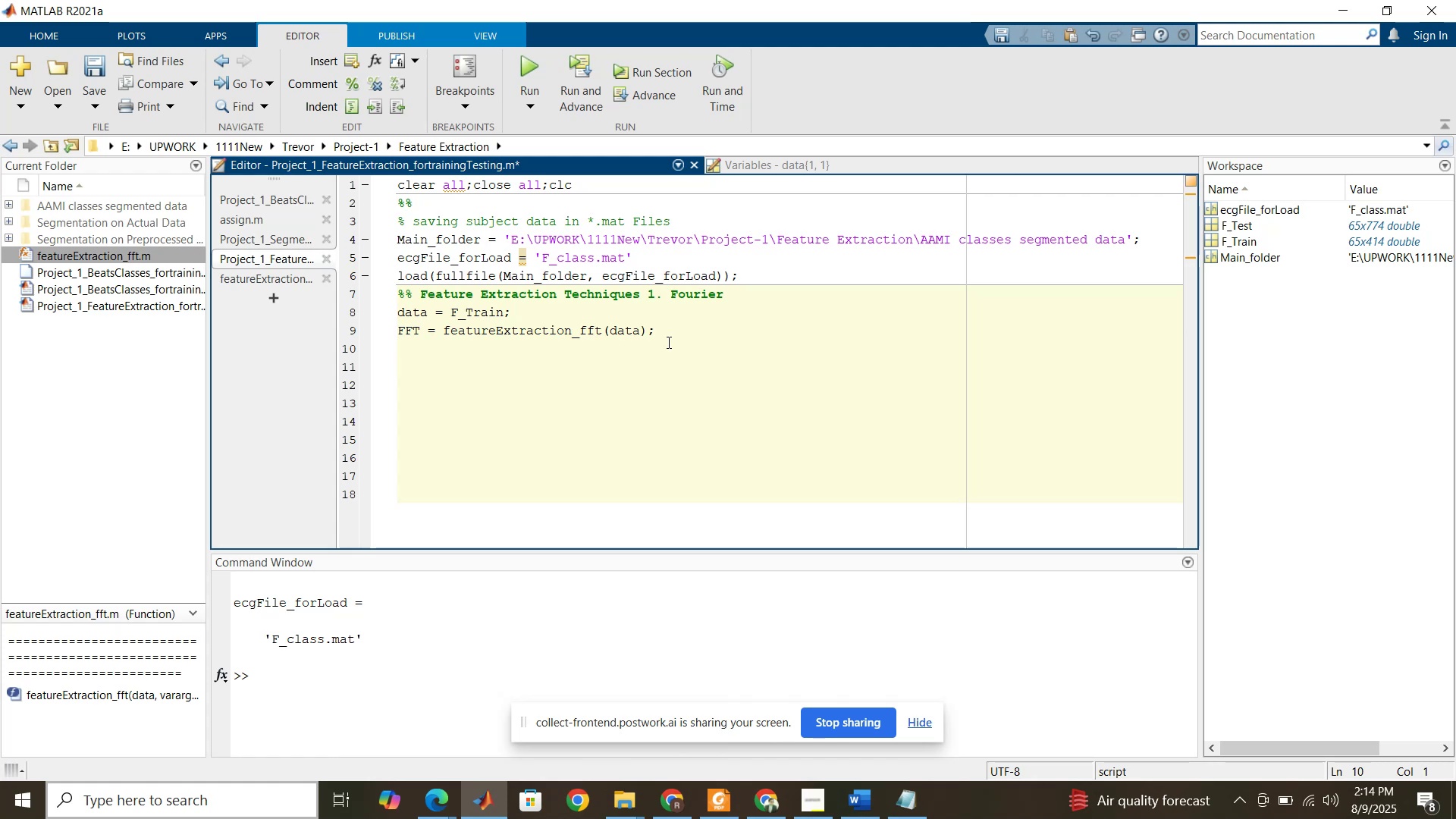 
left_click([667, 342])
 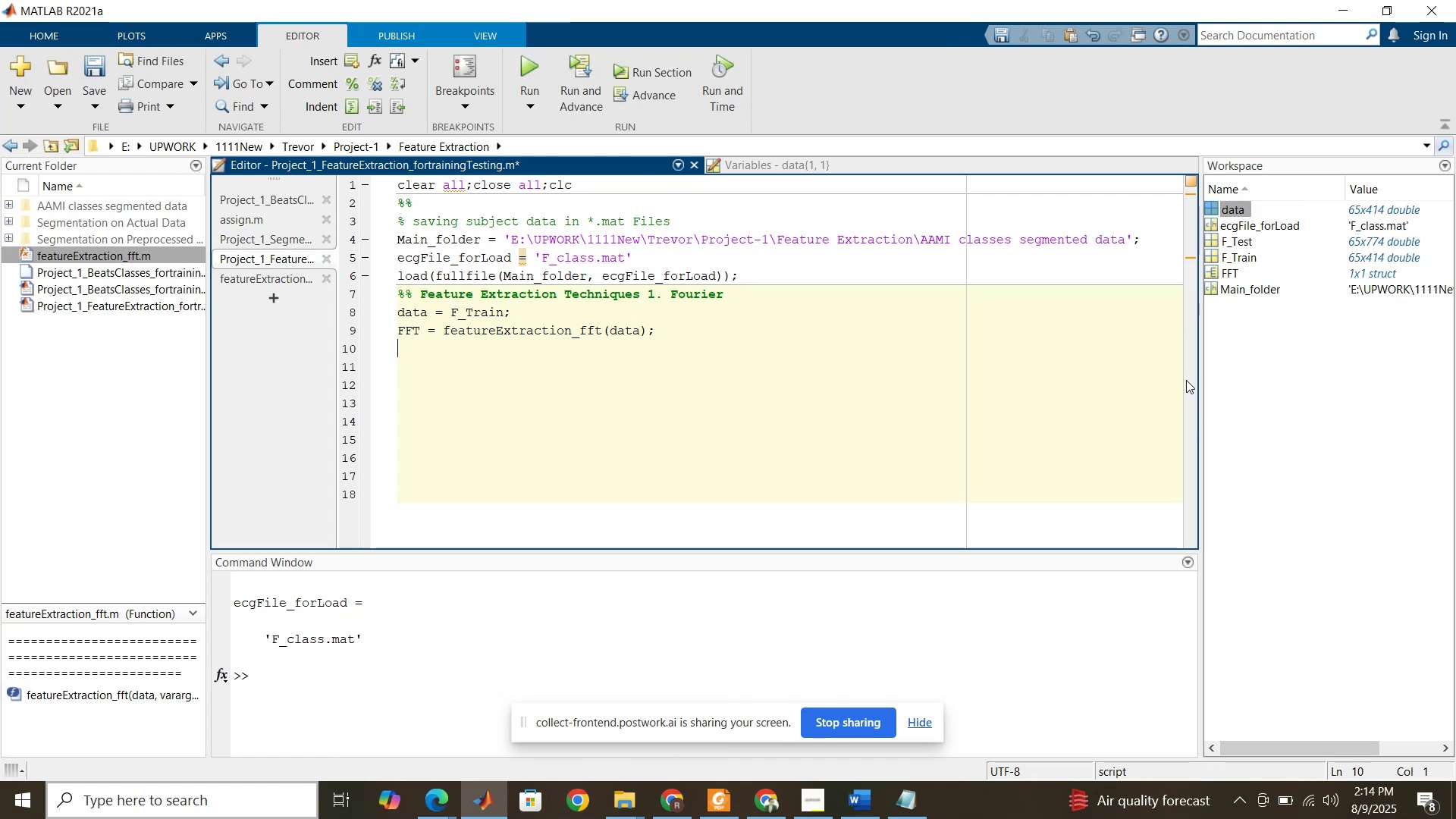 
wait(6.27)
 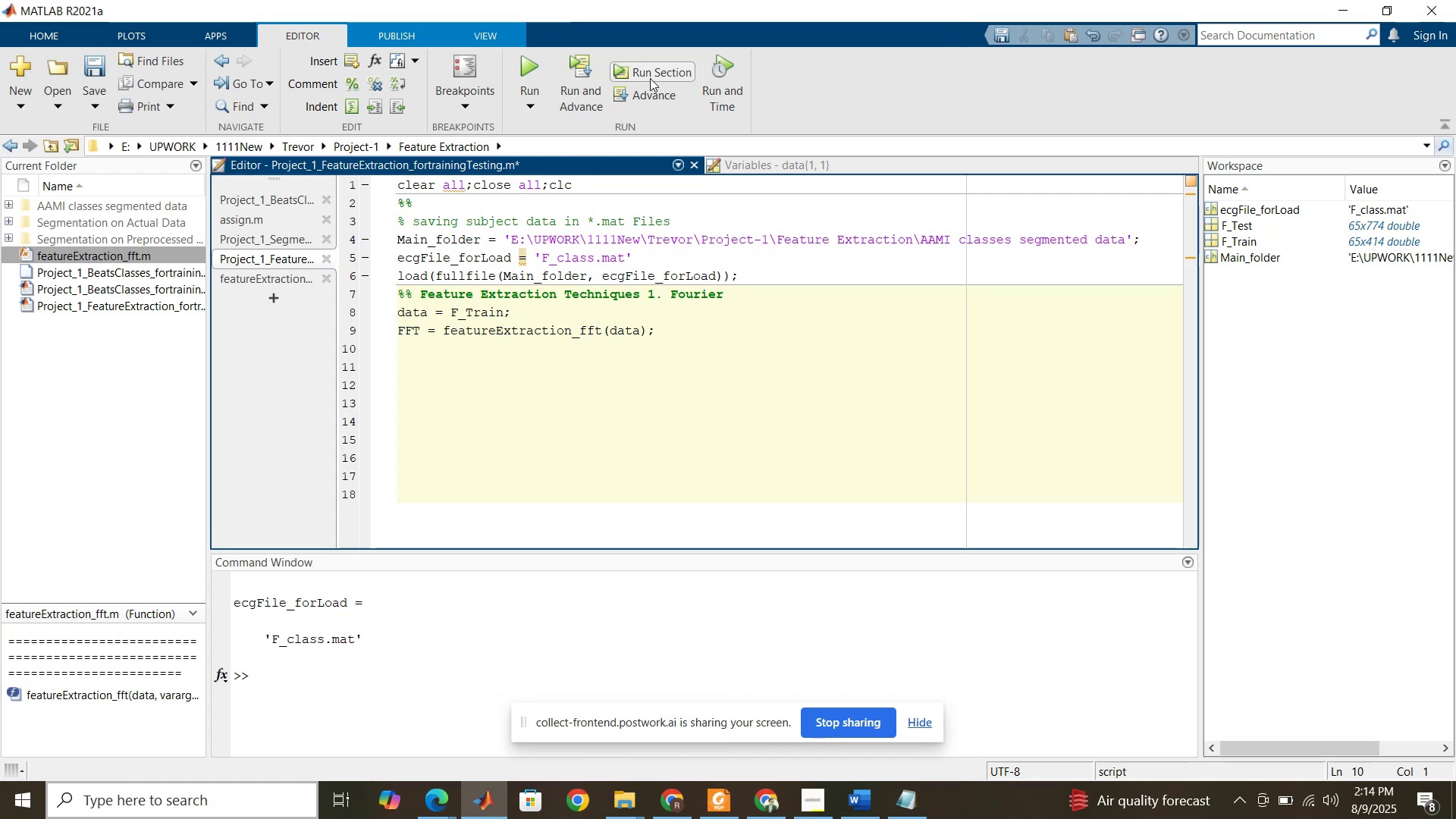 
left_click([1247, 260])
 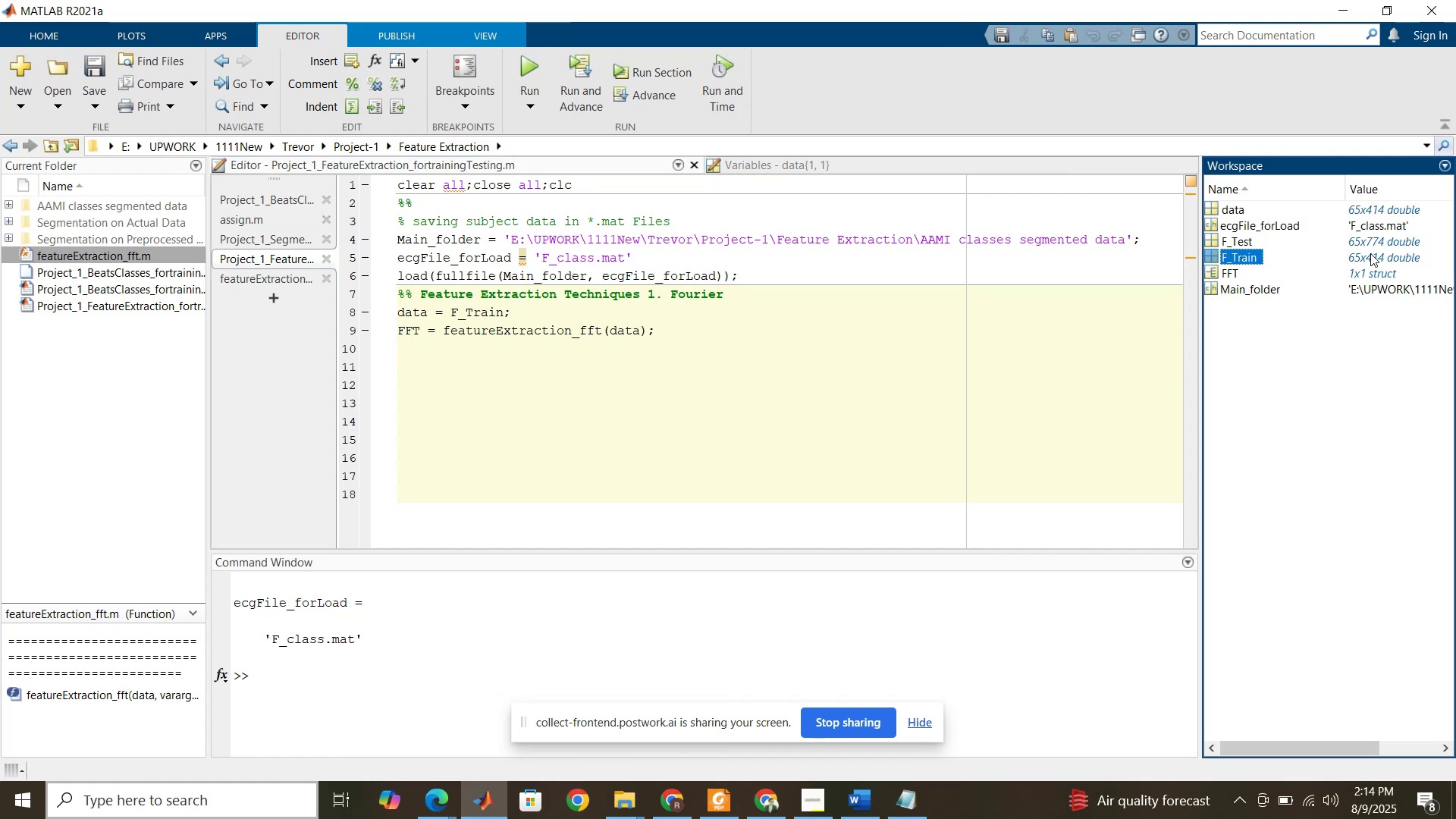 
left_click([1370, 253])
 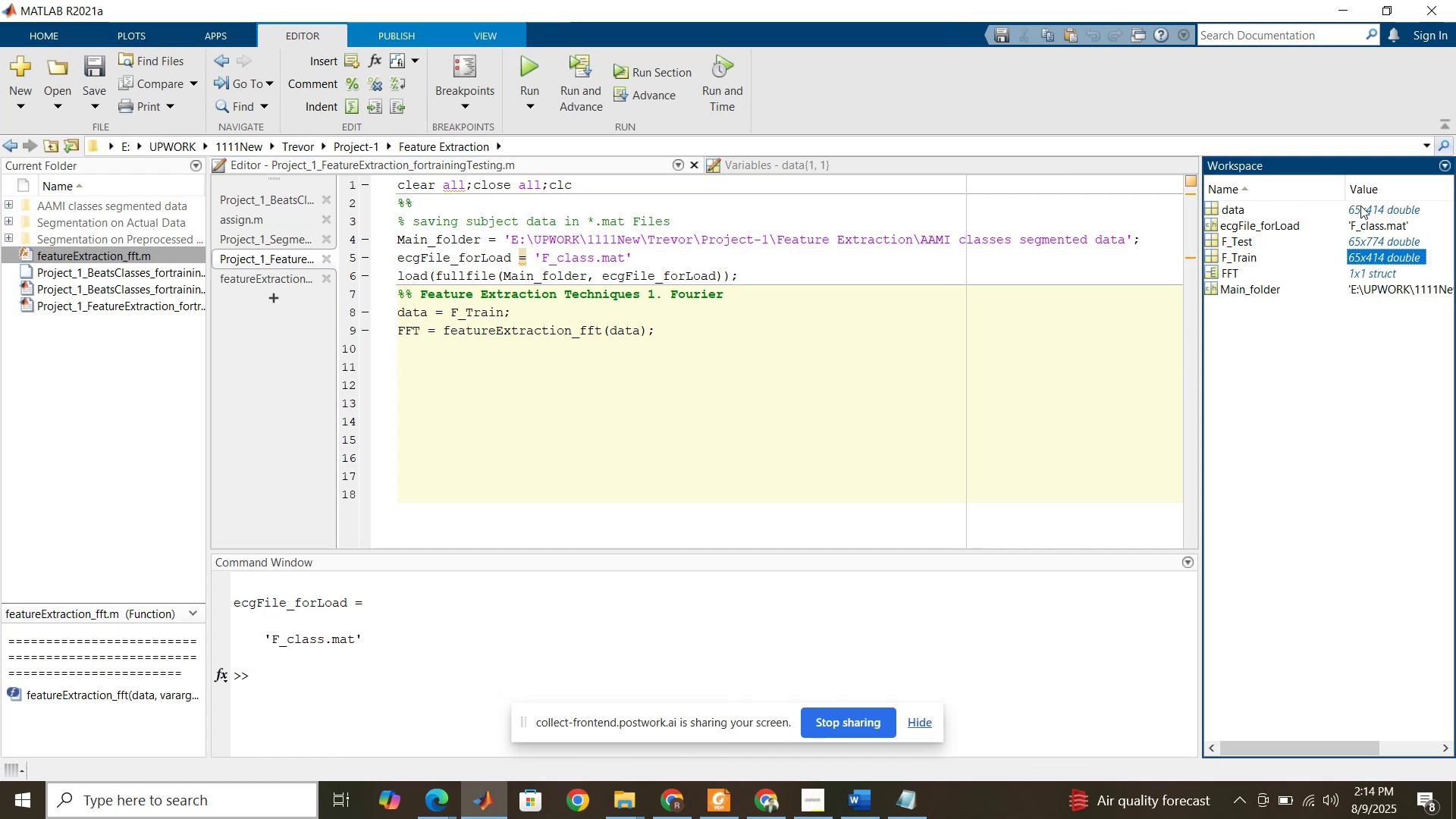 
left_click([1360, 206])
 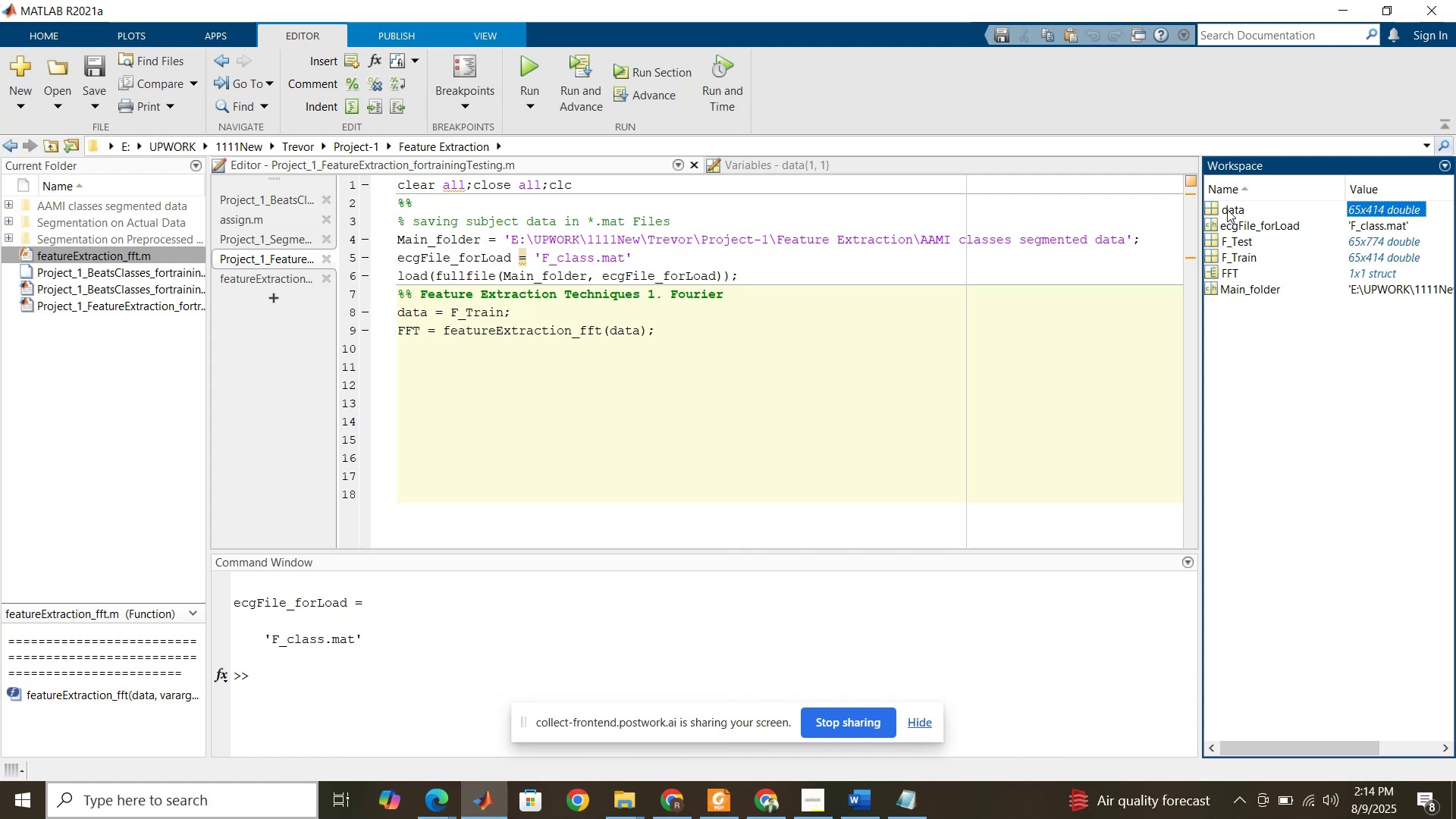 
left_click([1227, 209])
 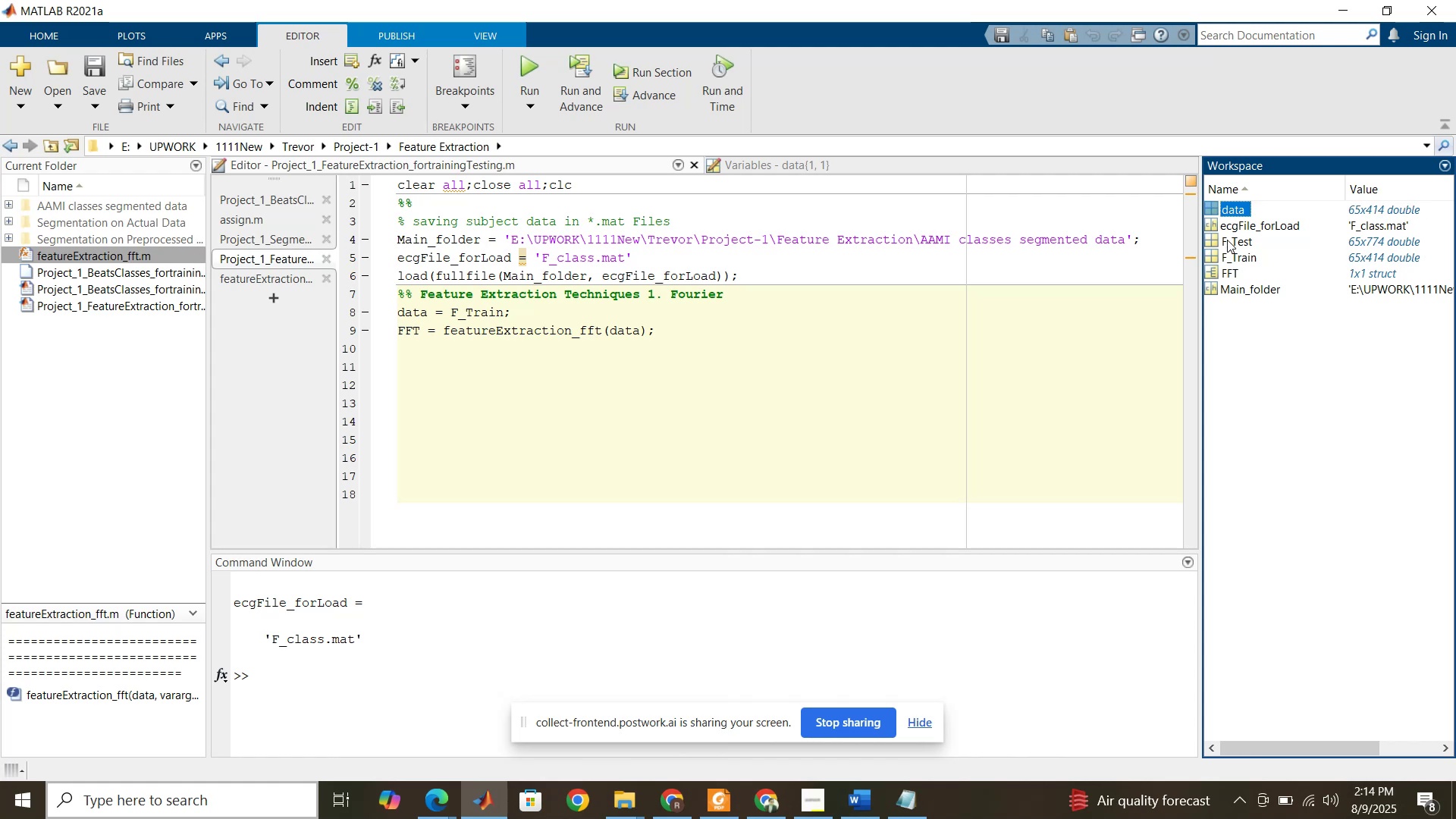 
left_click([1227, 275])
 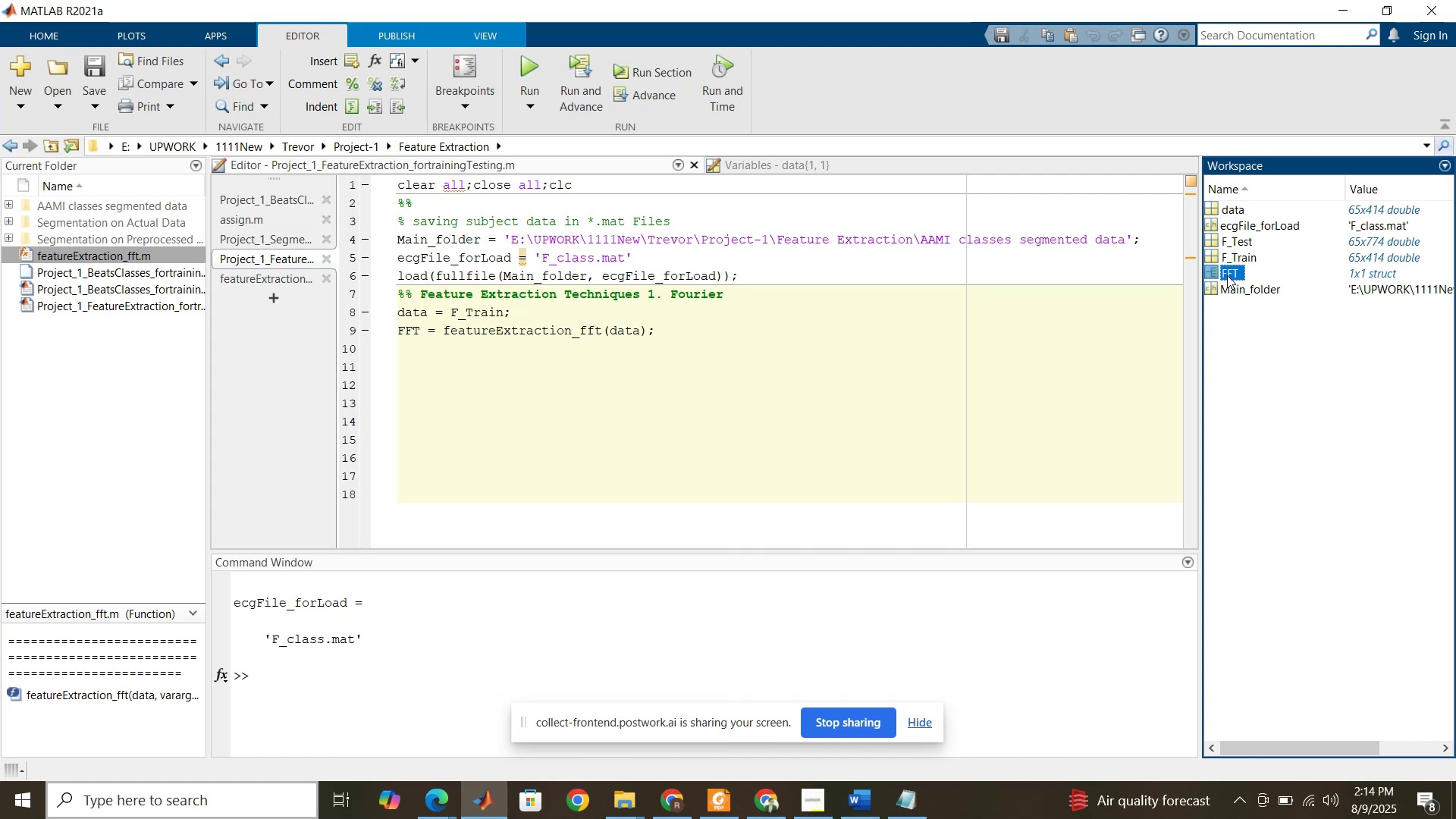 
double_click([1227, 275])
 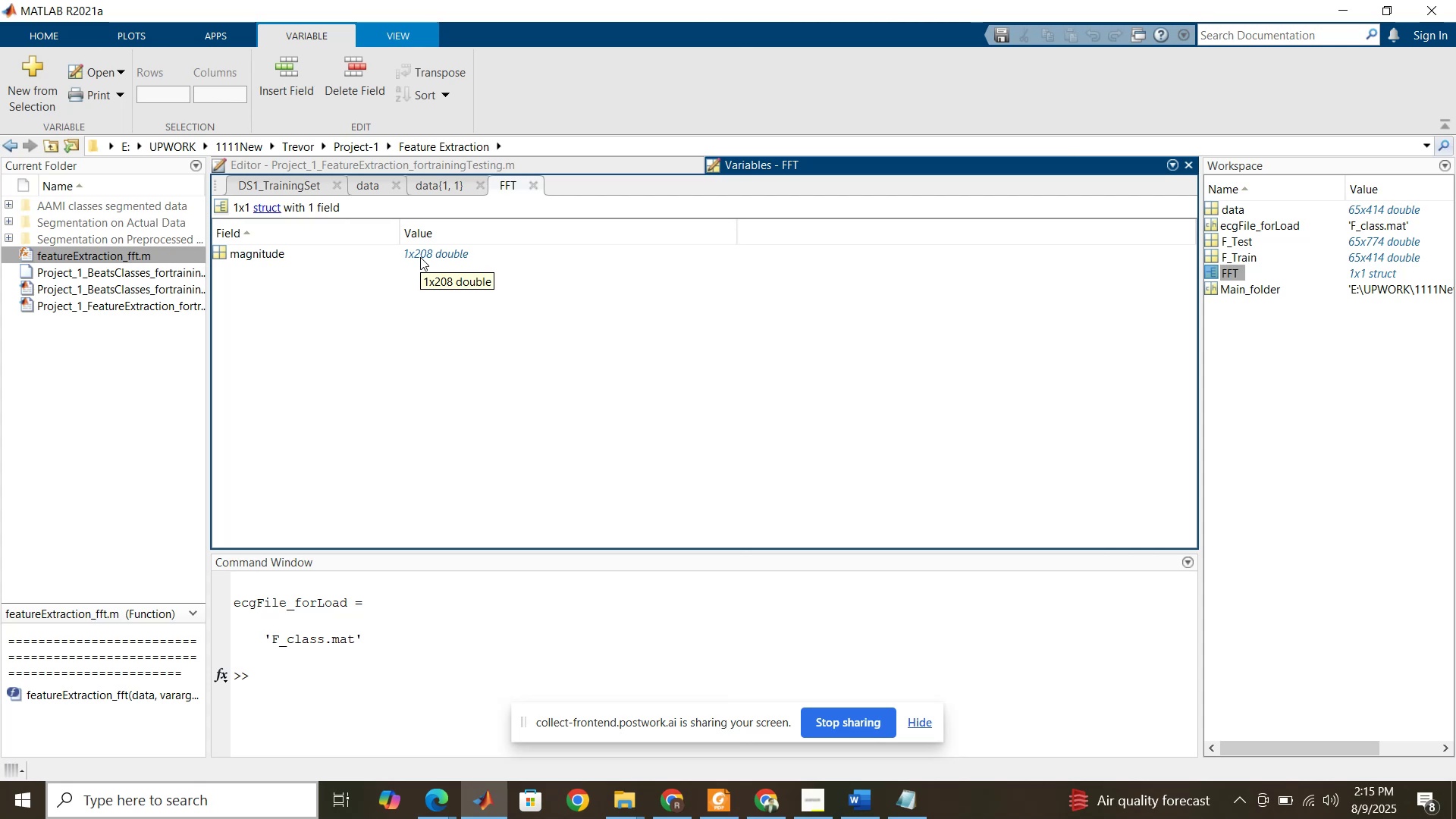 
wait(16.45)
 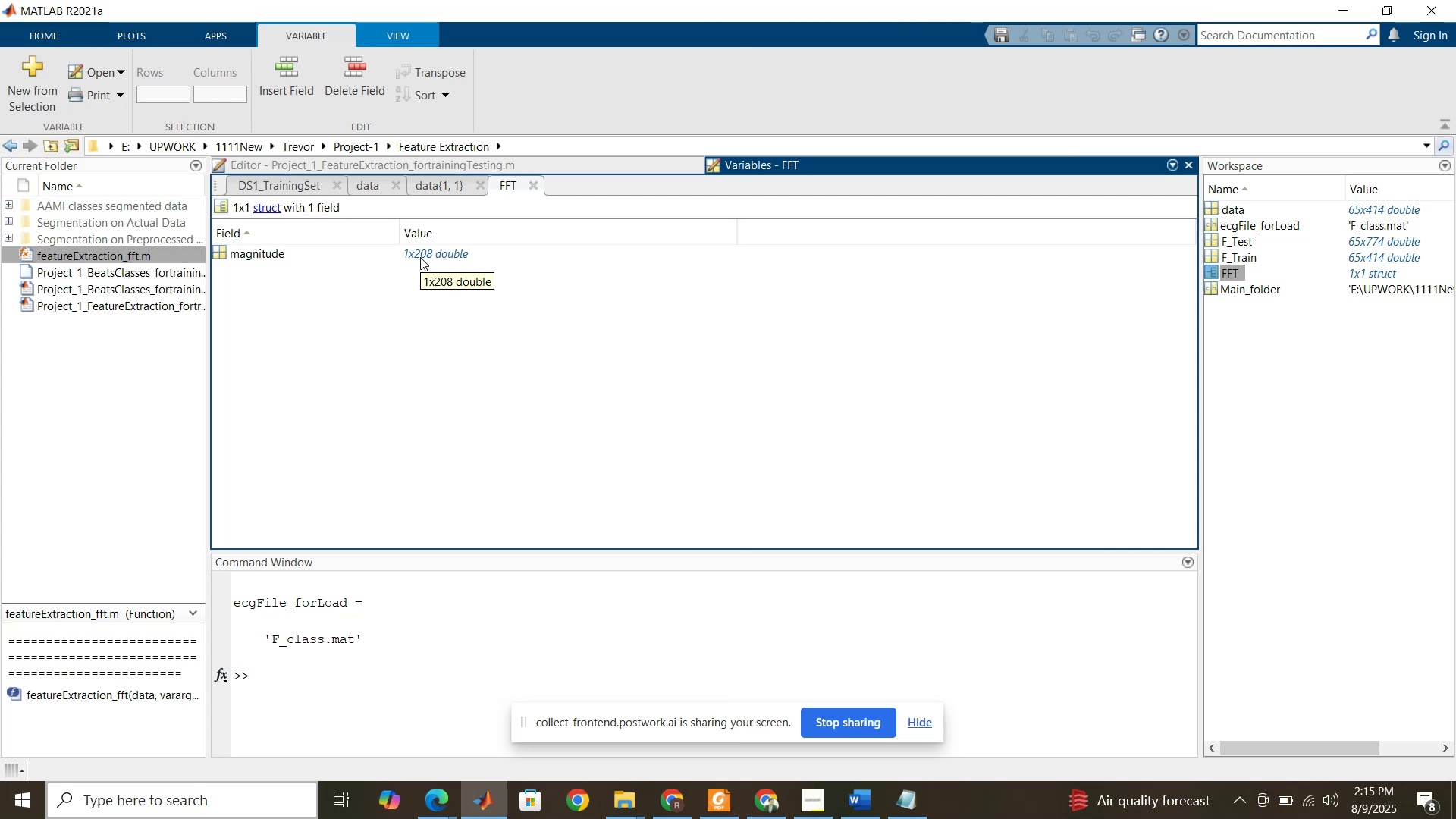 
left_click([452, 167])
 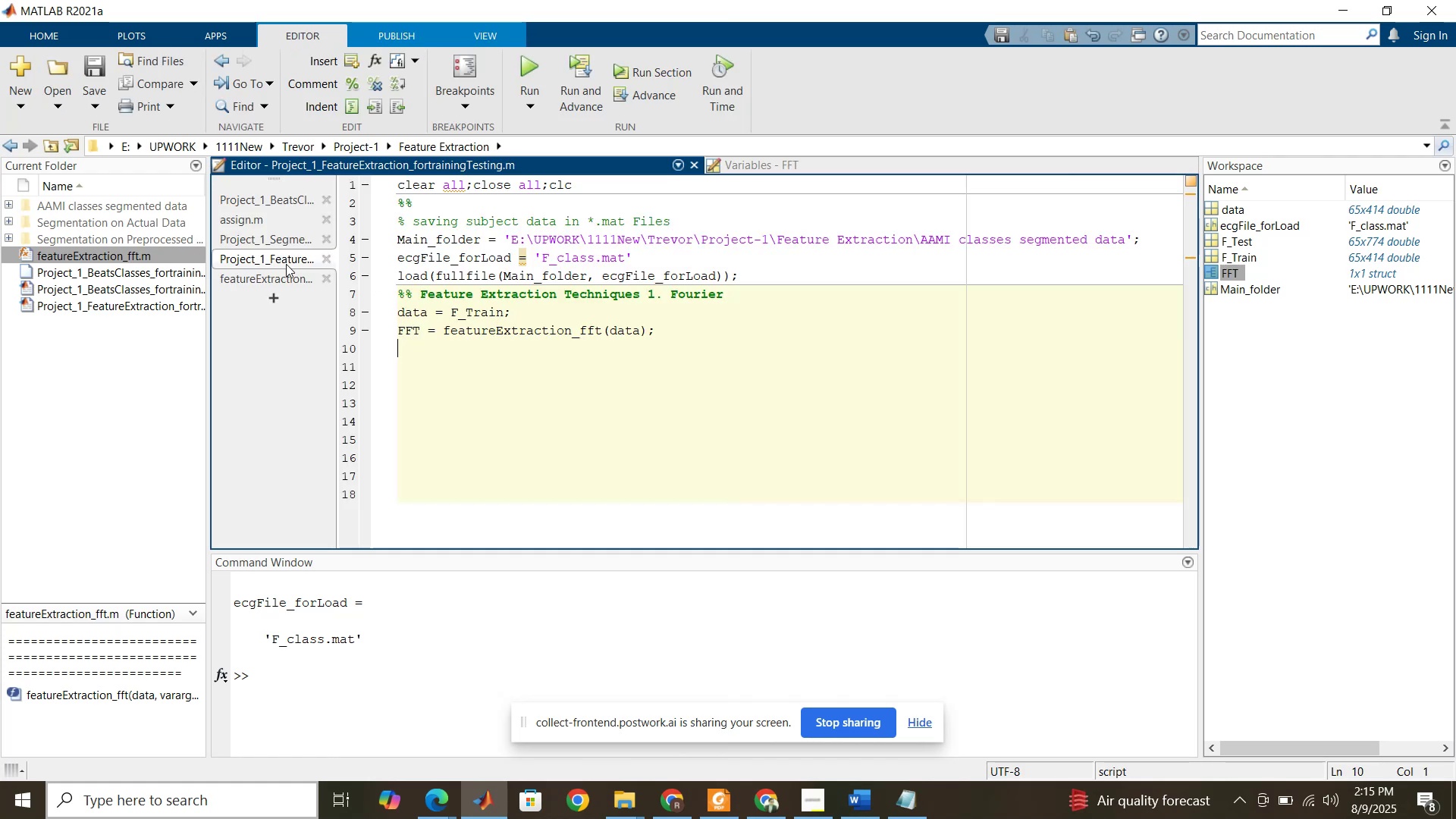 
left_click([278, 278])
 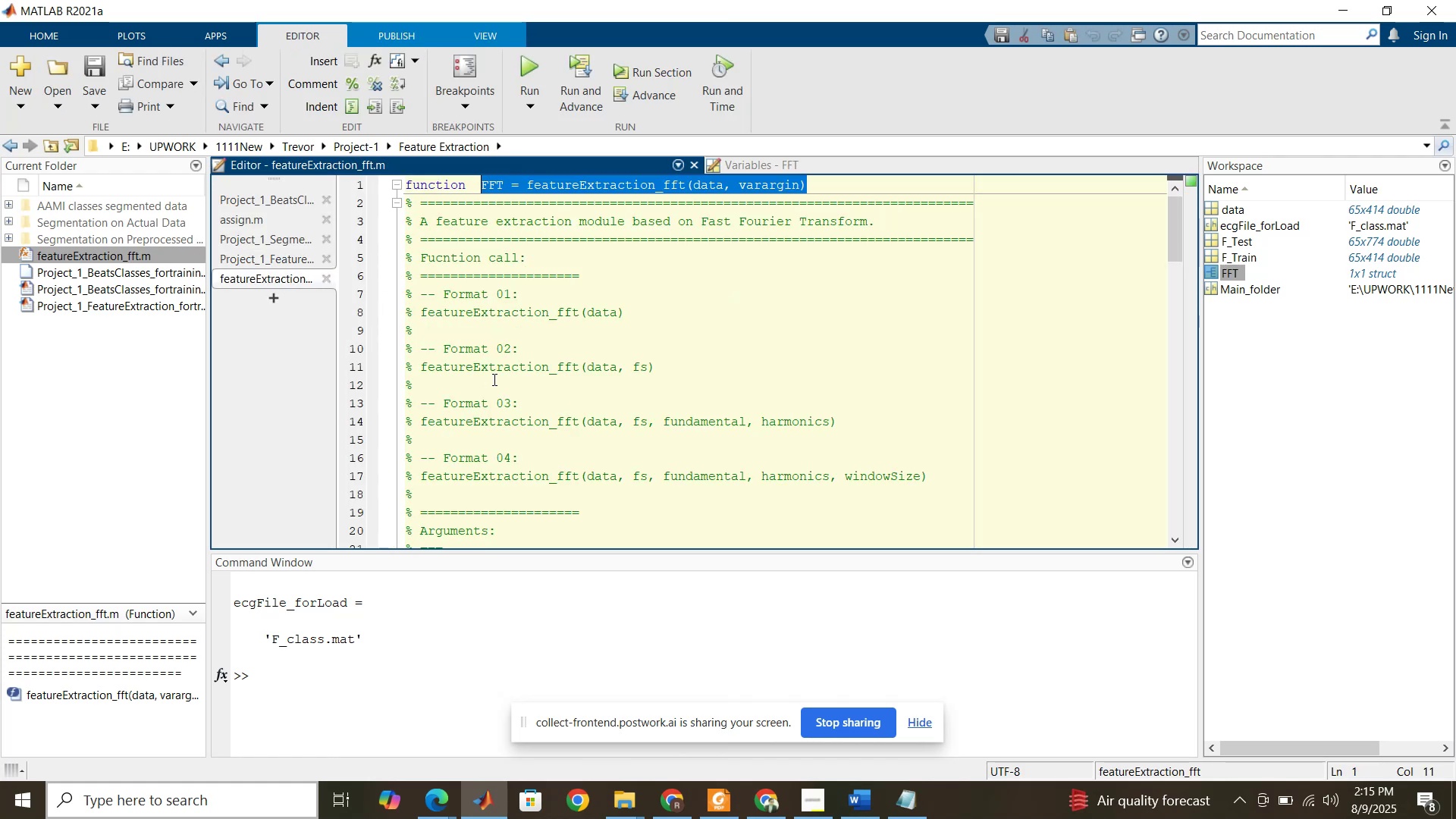 
scroll: coordinate [510, 375], scroll_direction: down, amount: 12.0
 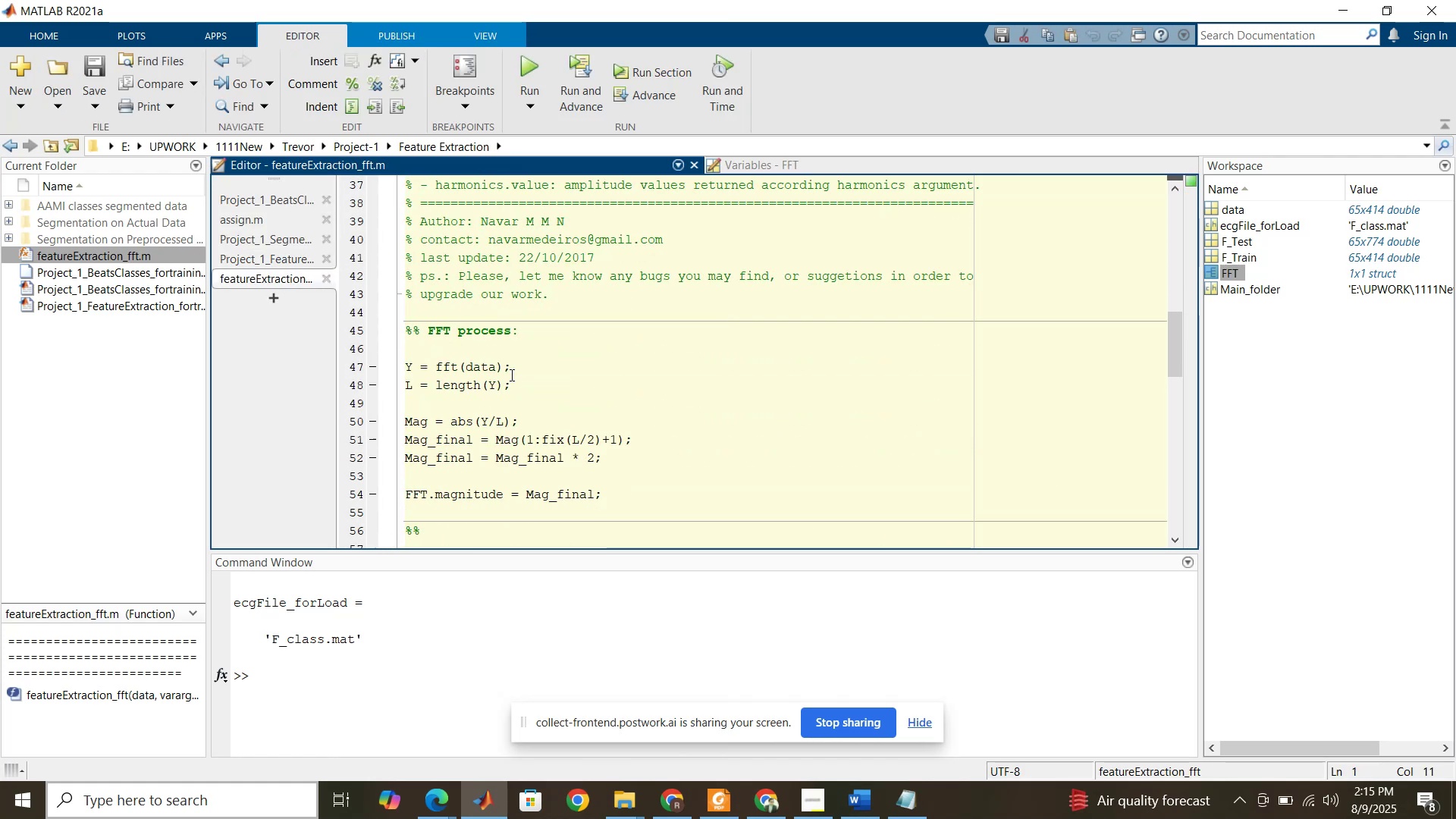 
wait(8.54)
 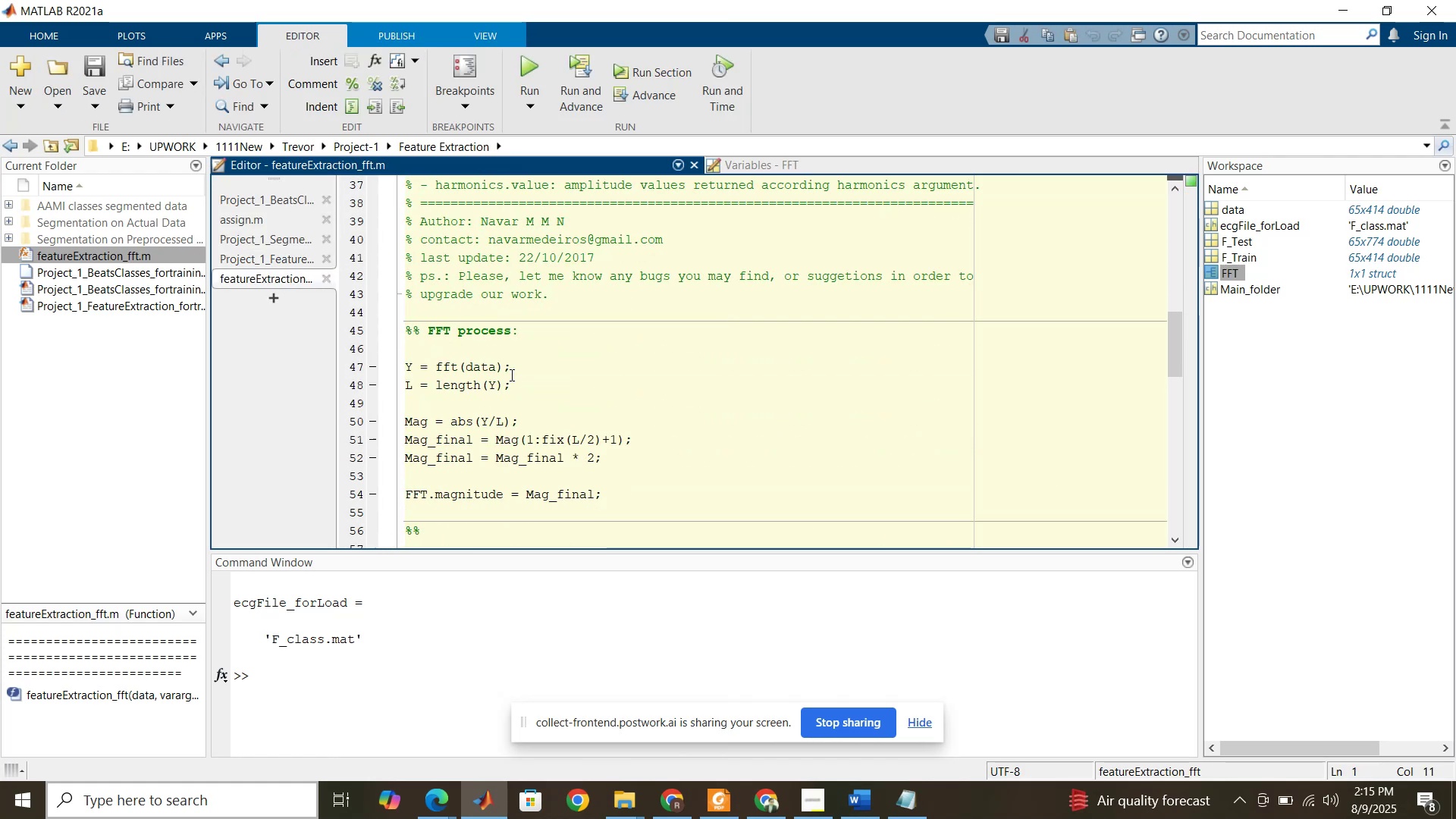 
left_click([827, 170])
 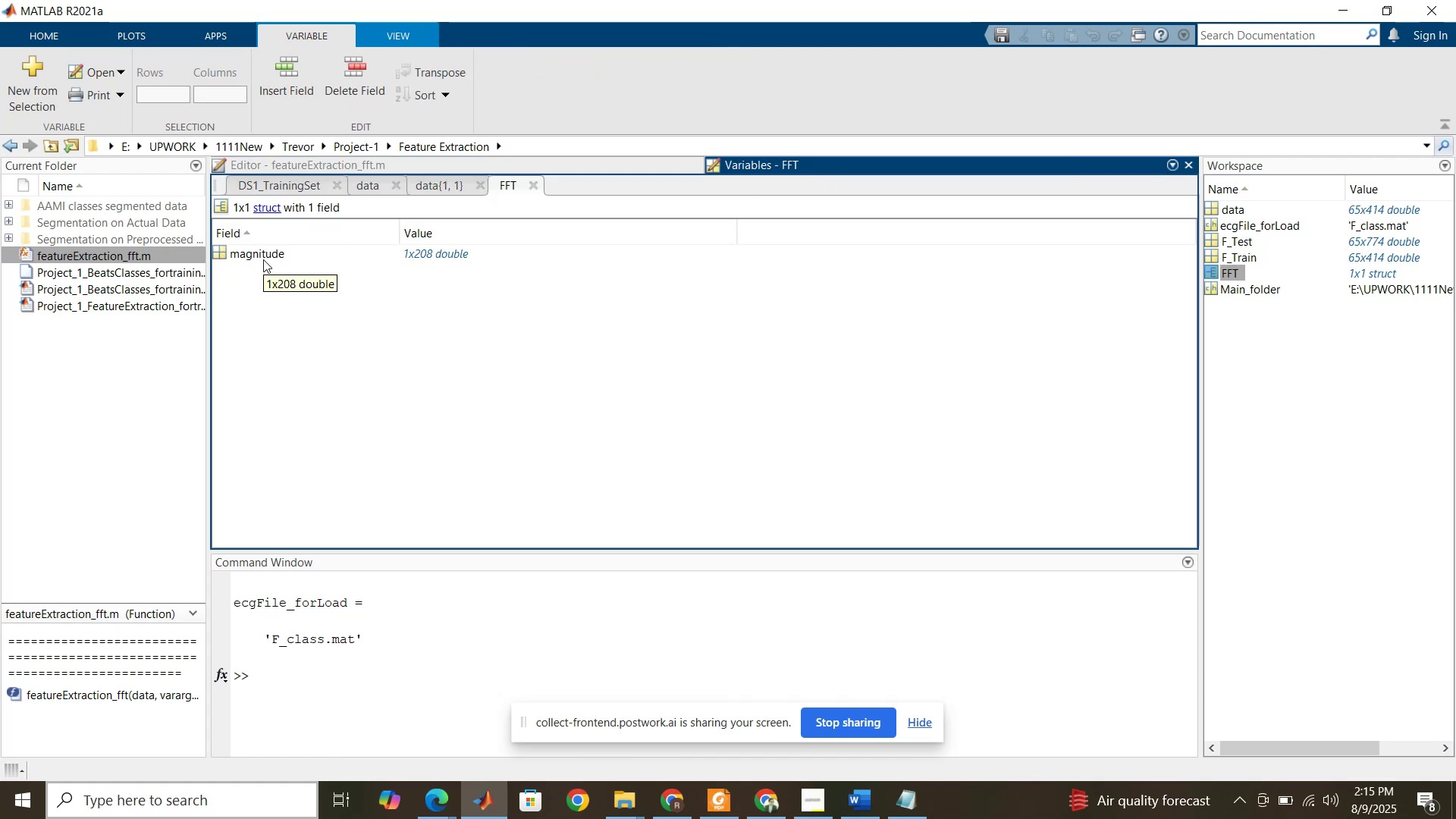 
wait(7.62)
 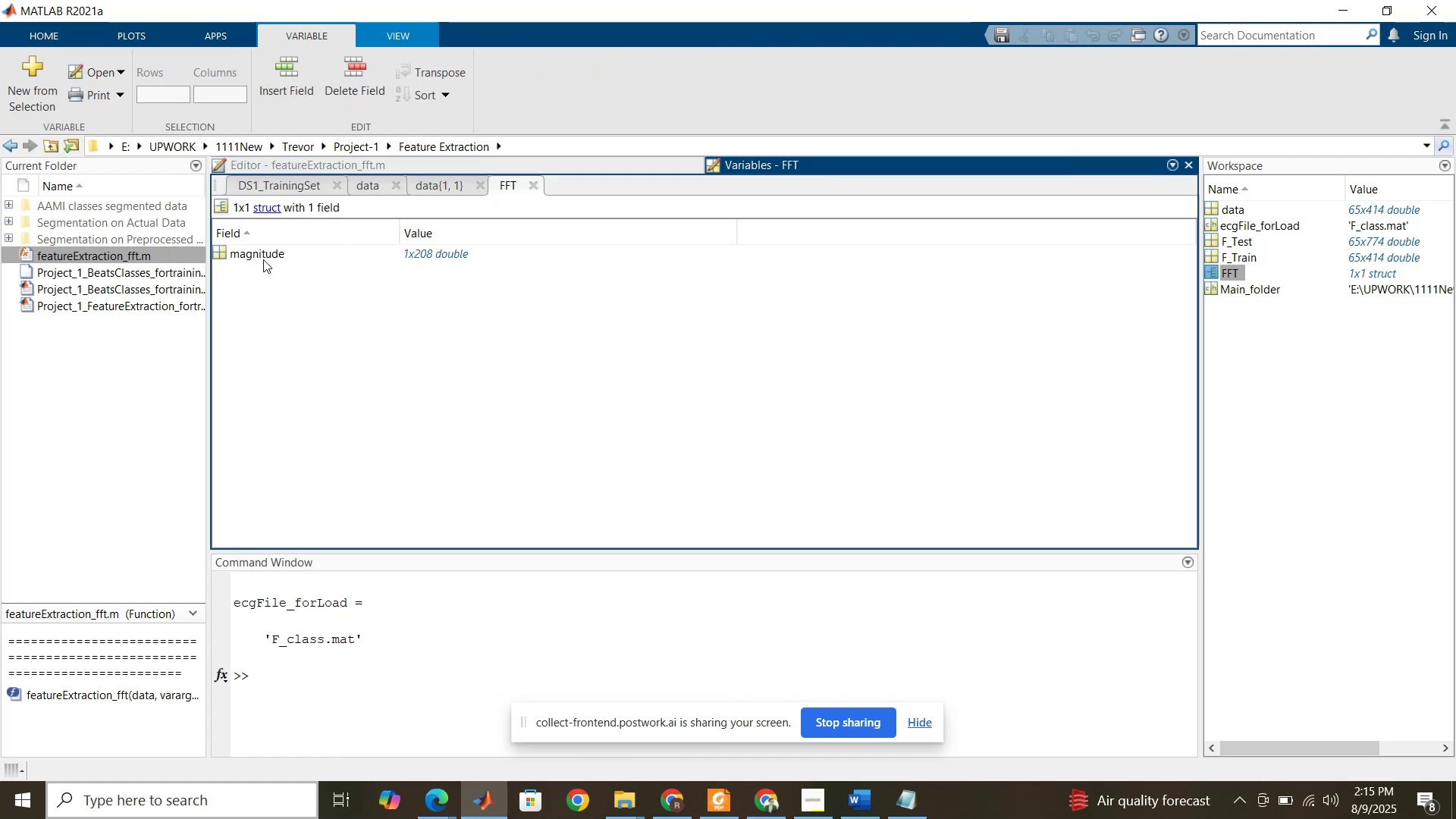 
left_click([576, 159])
 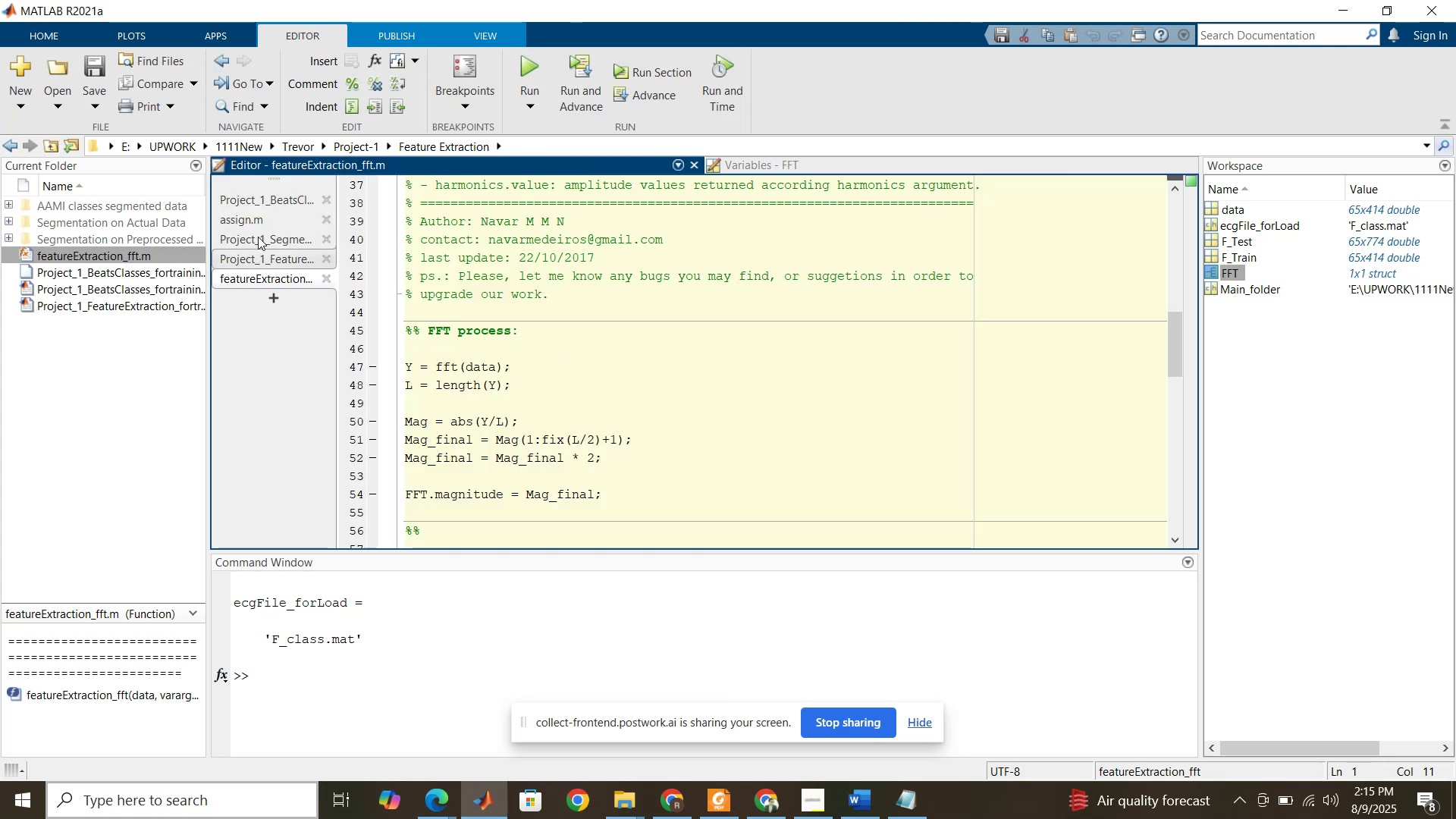 
left_click([275, 267])
 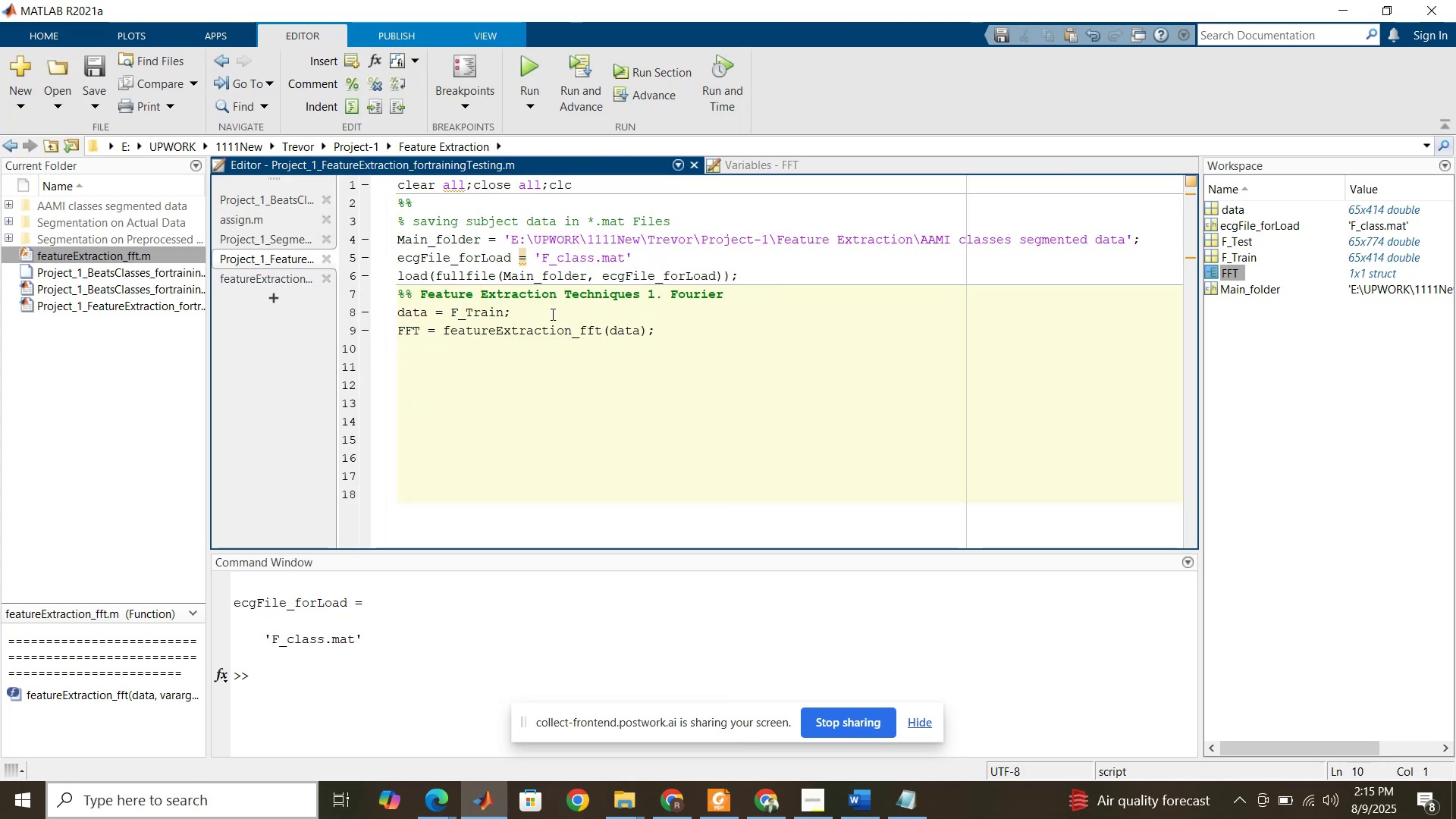 
left_click([549, 313])
 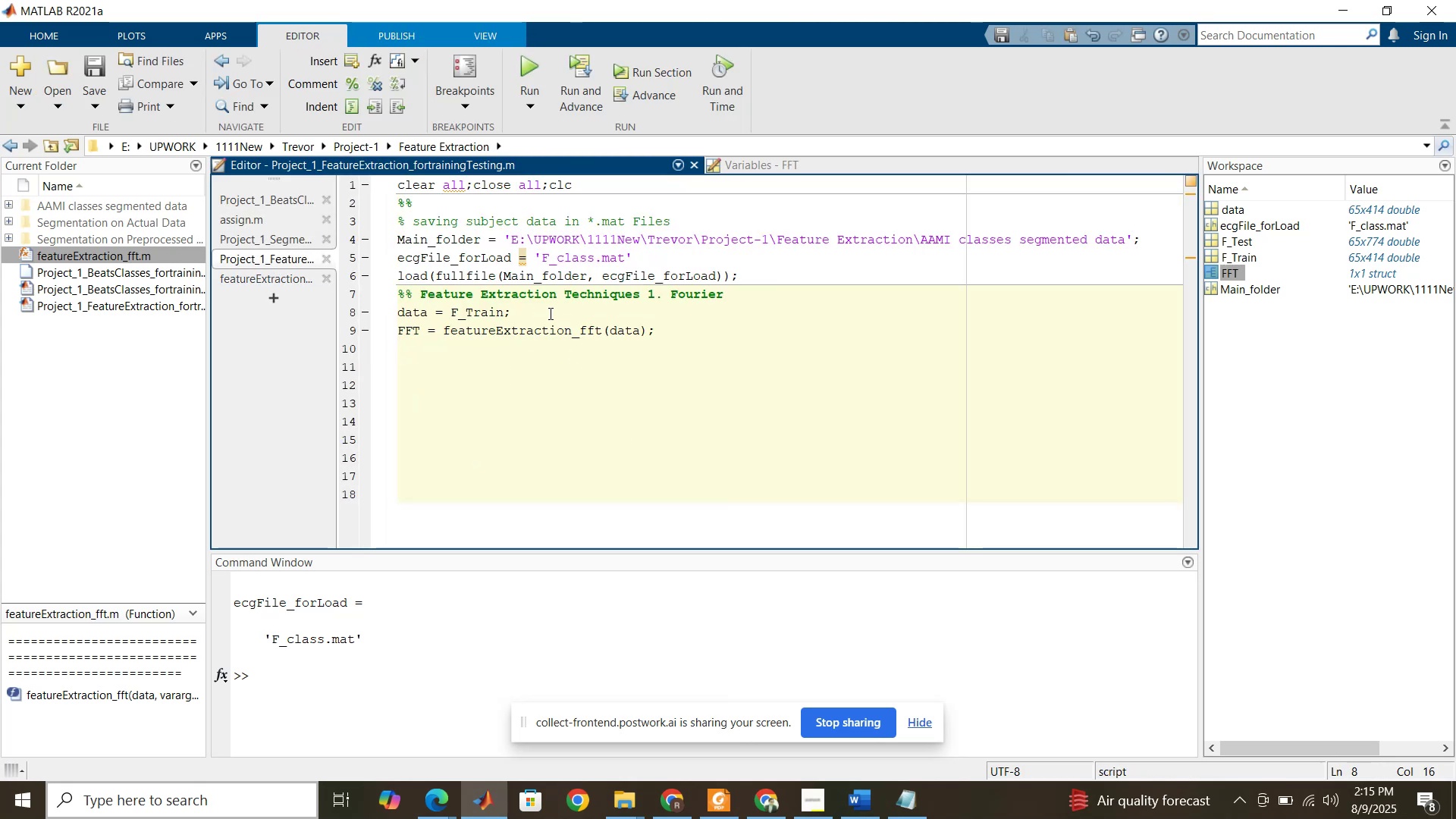 
key(Enter)
 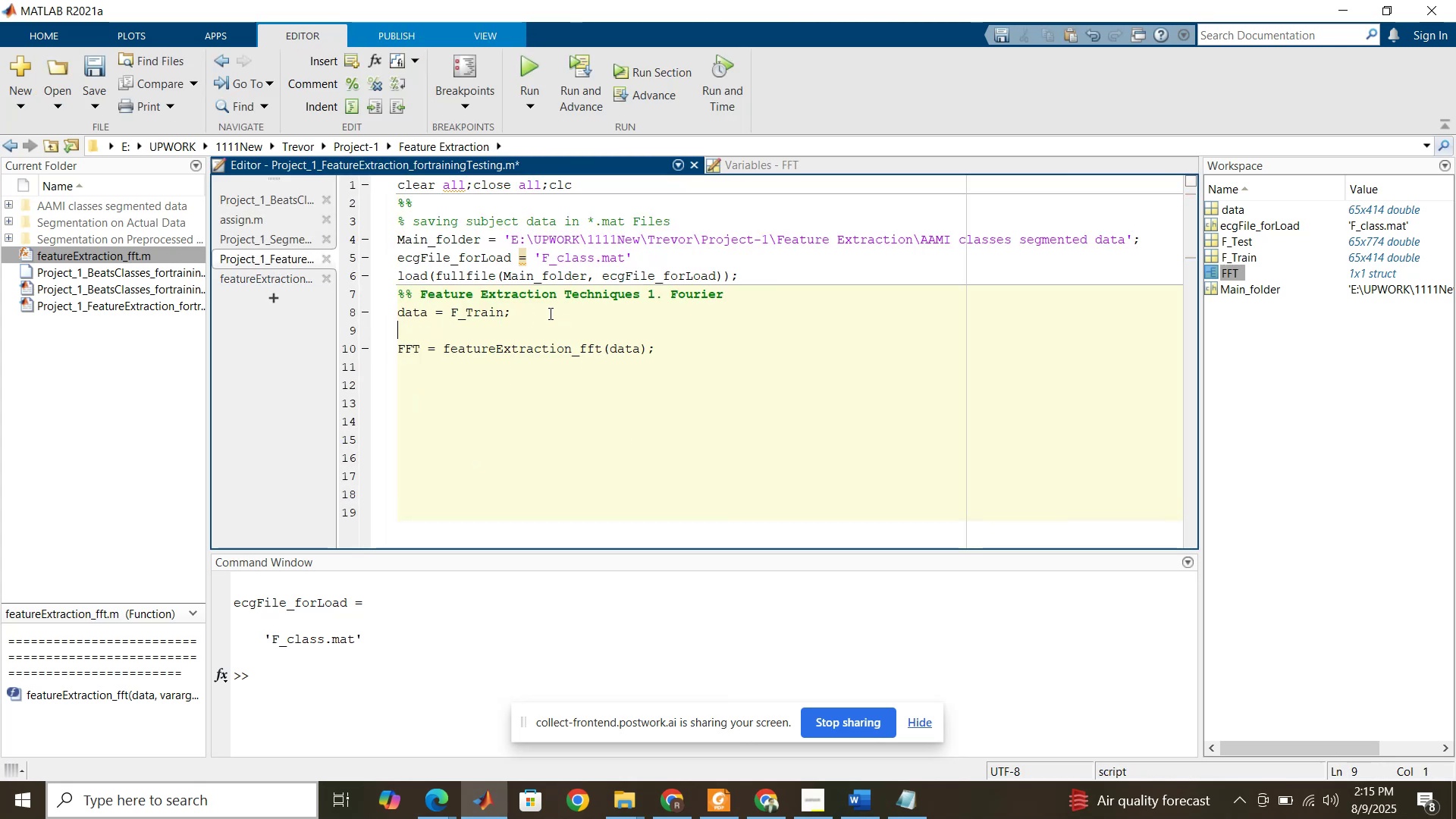 
type(fs=360;)
 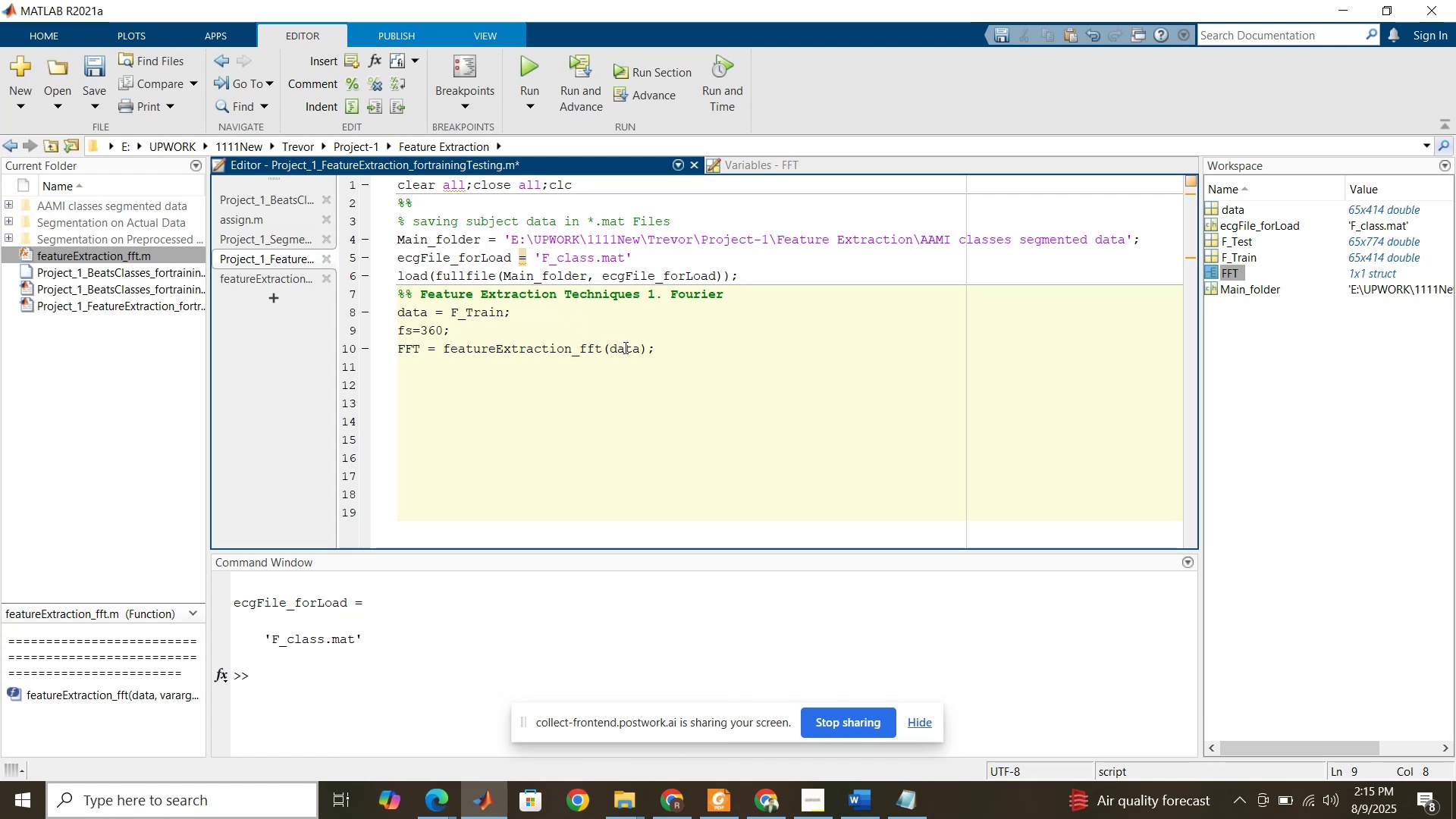 
left_click([637, 353])
 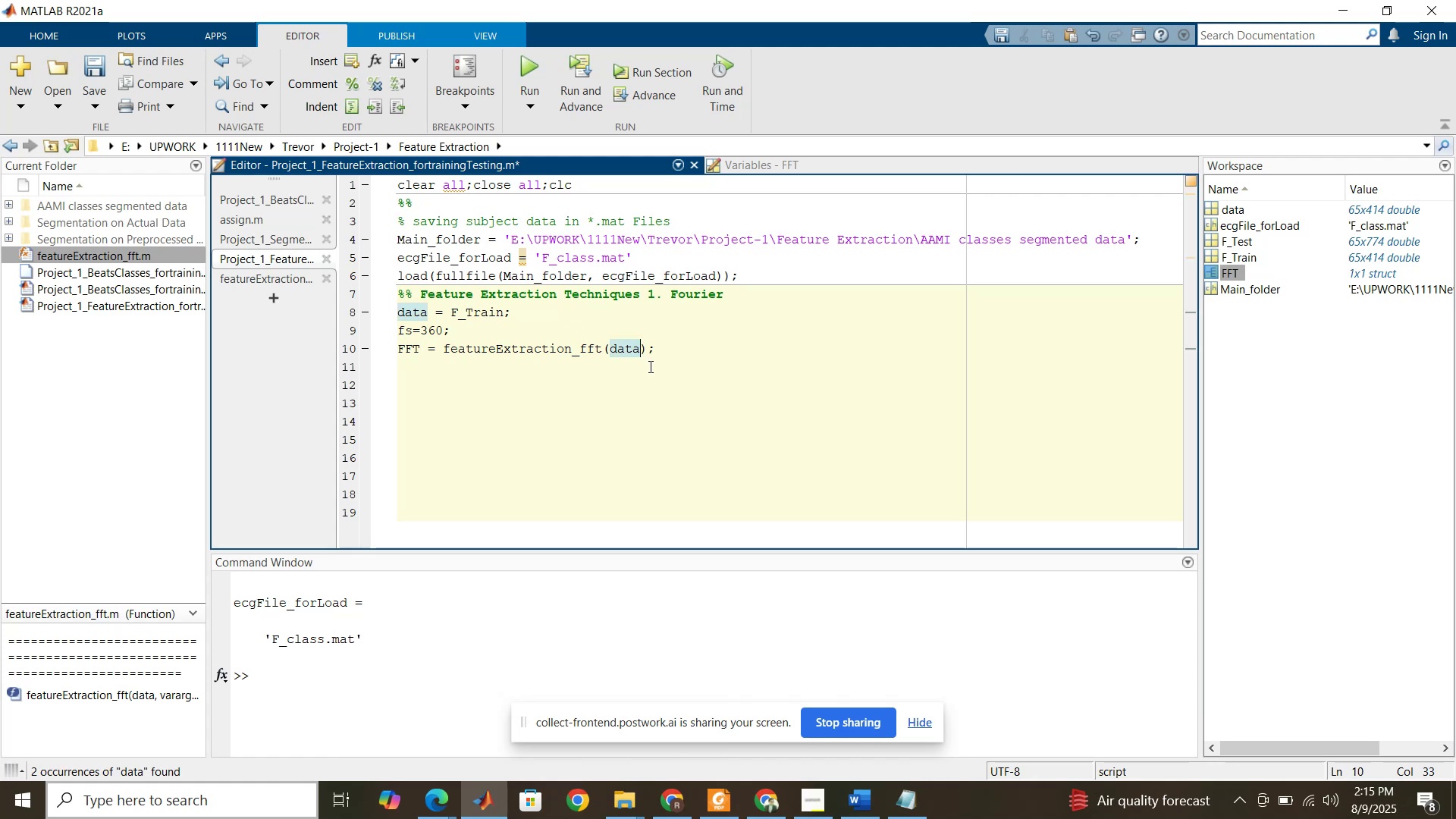 
type(,fs)
 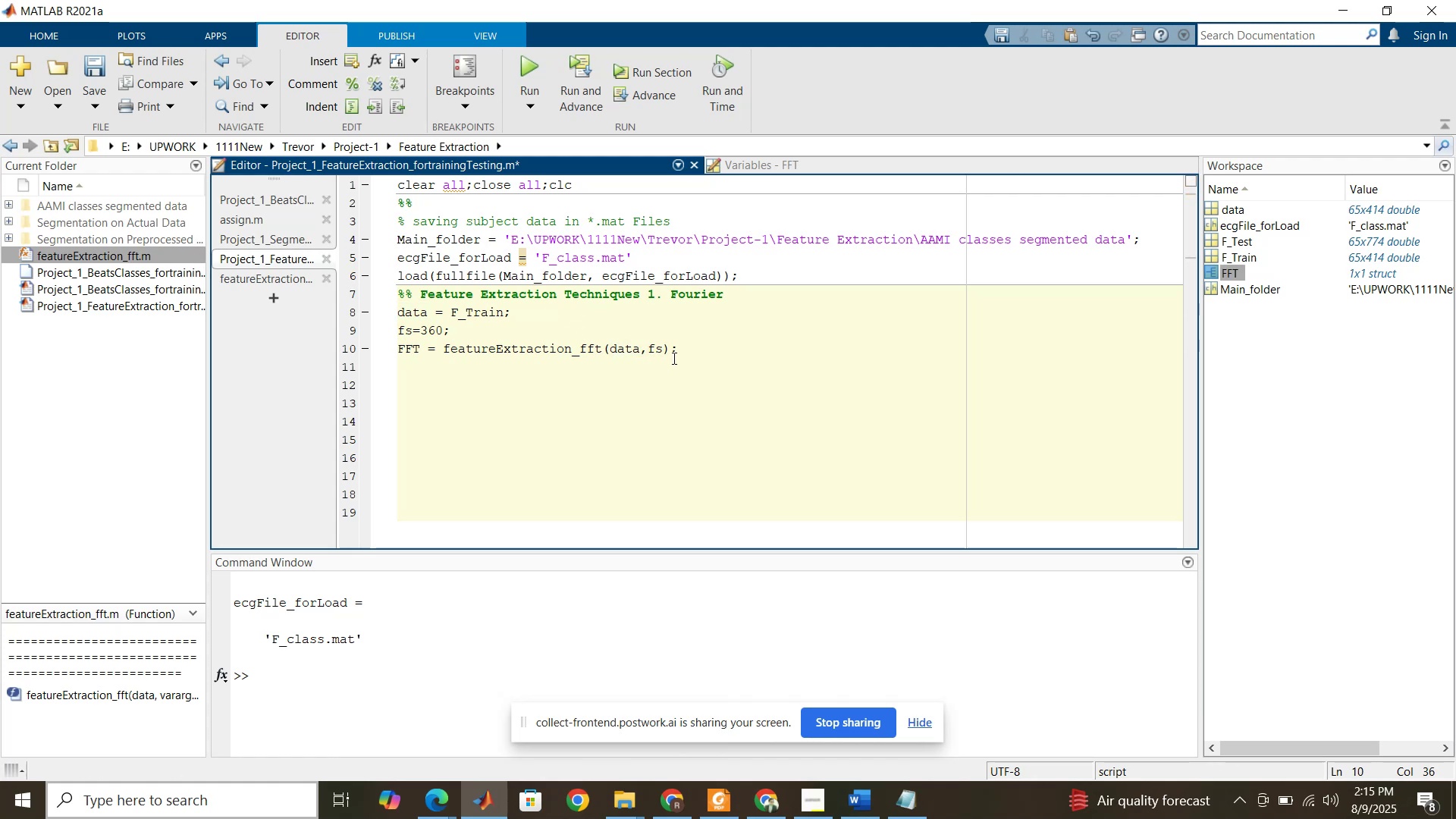 
left_click([674, 356])
 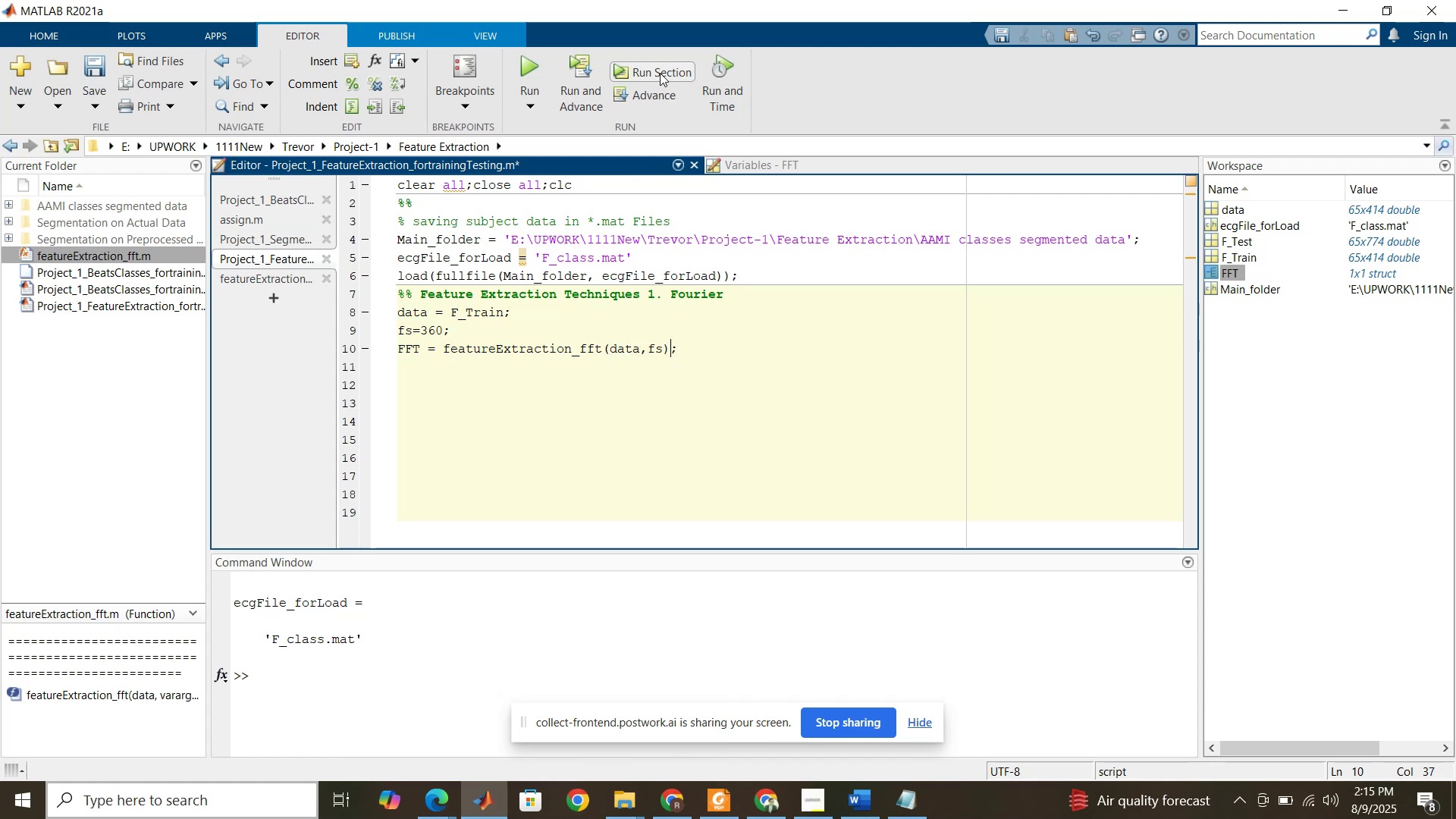 
left_click([660, 73])
 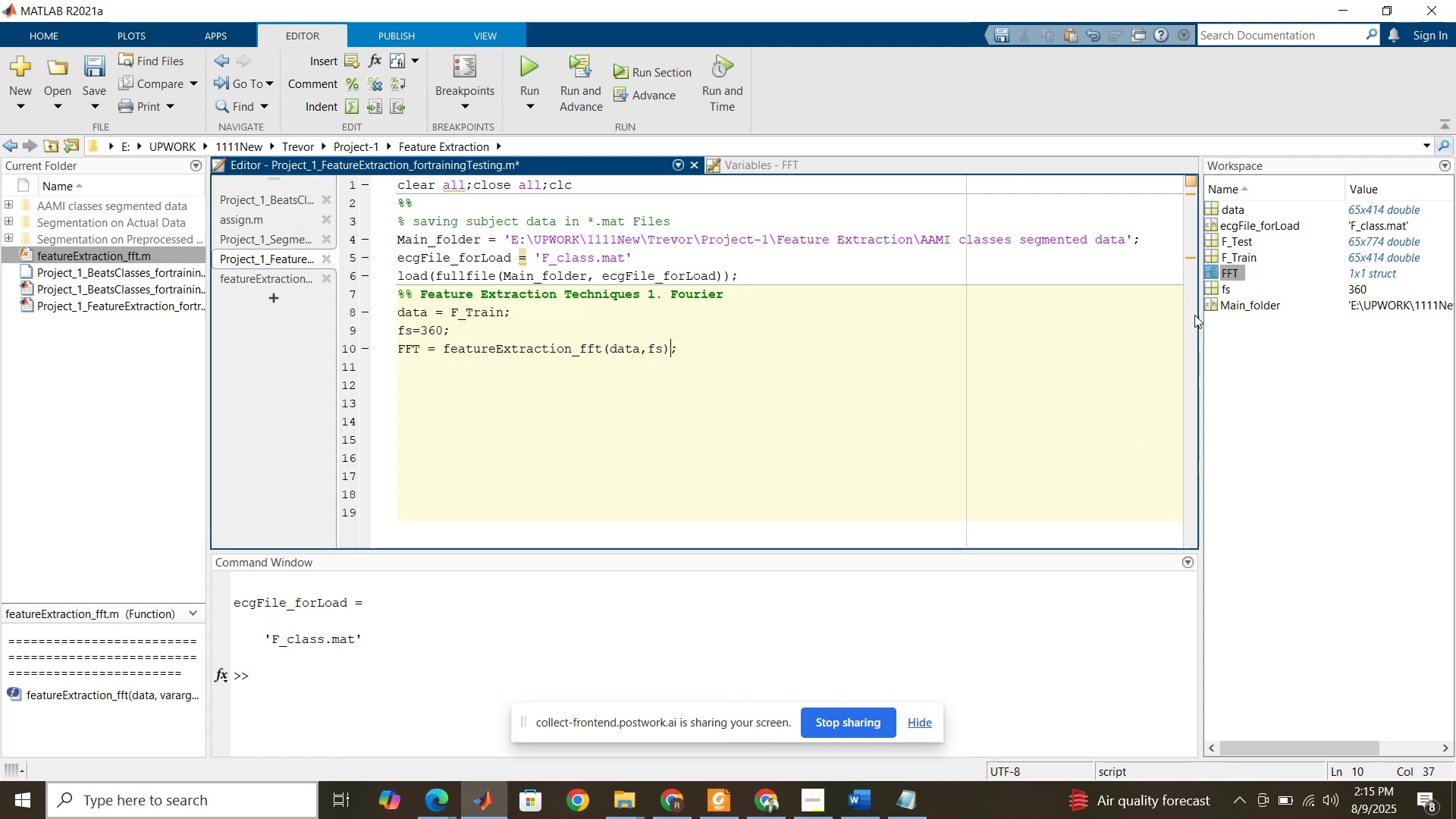 
double_click([1216, 269])
 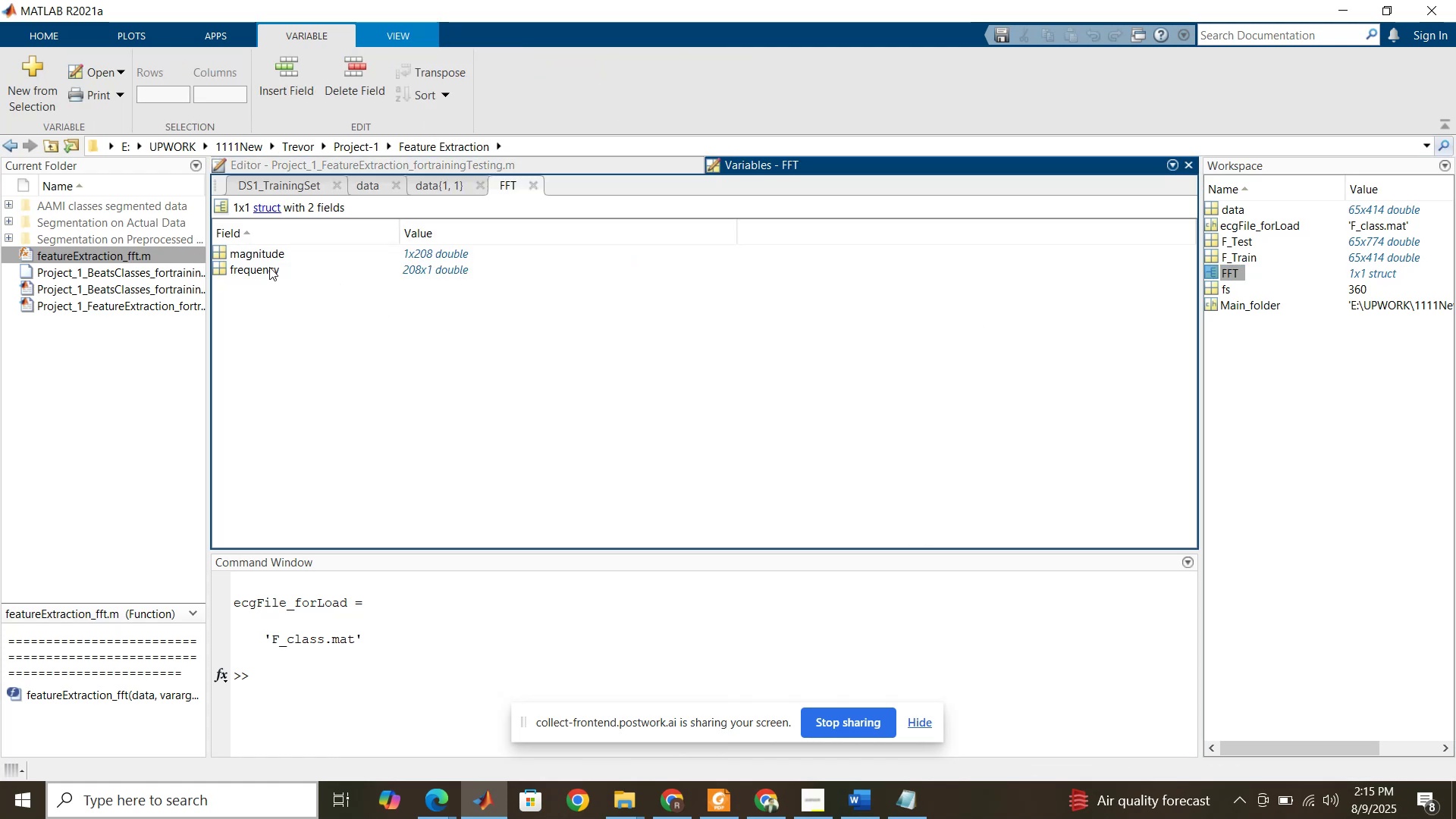 
left_click([269, 267])
 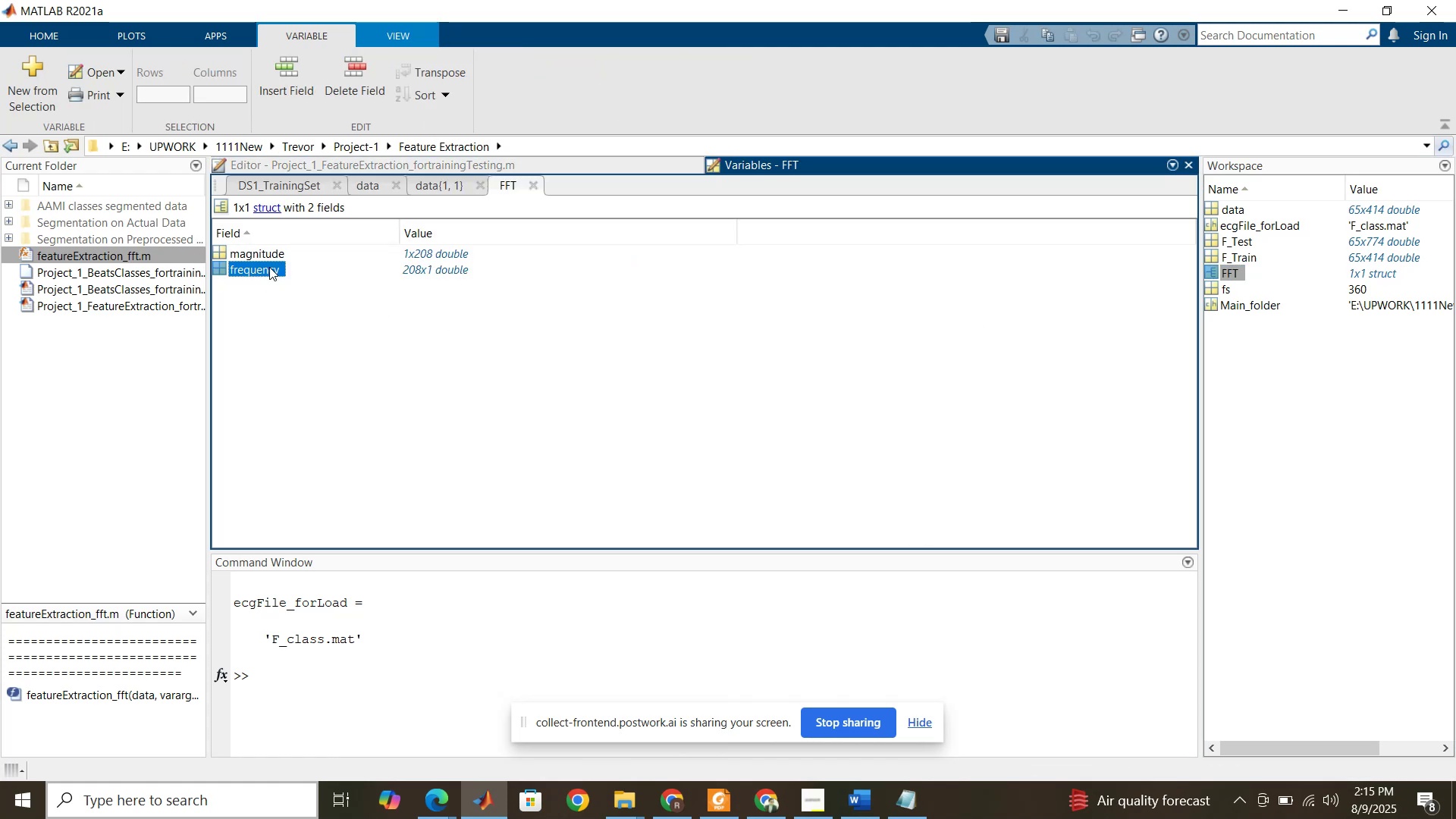 
double_click([269, 267])
 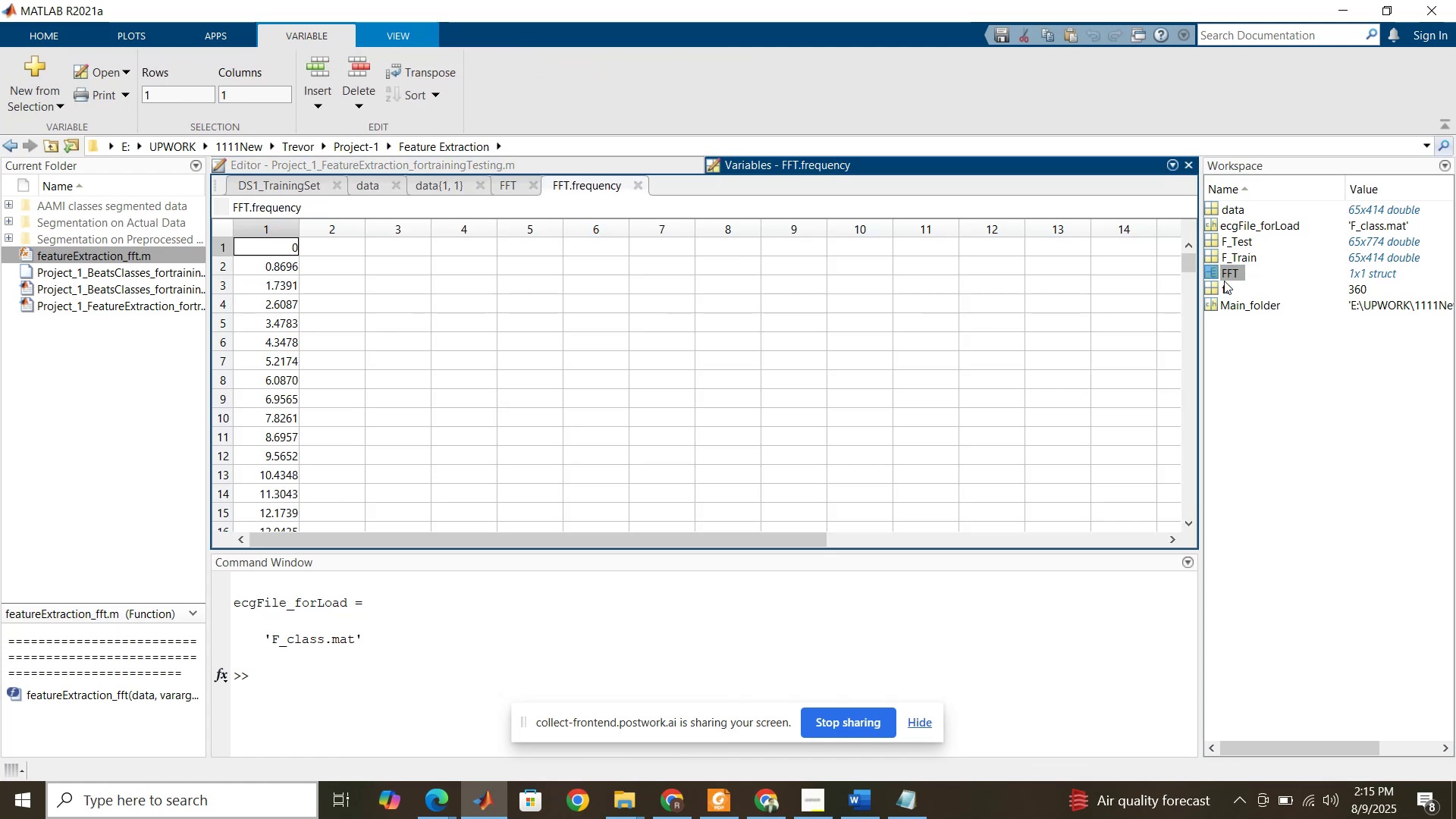 
left_click_drag(start_coordinate=[1187, 264], to_coordinate=[1173, 259])
 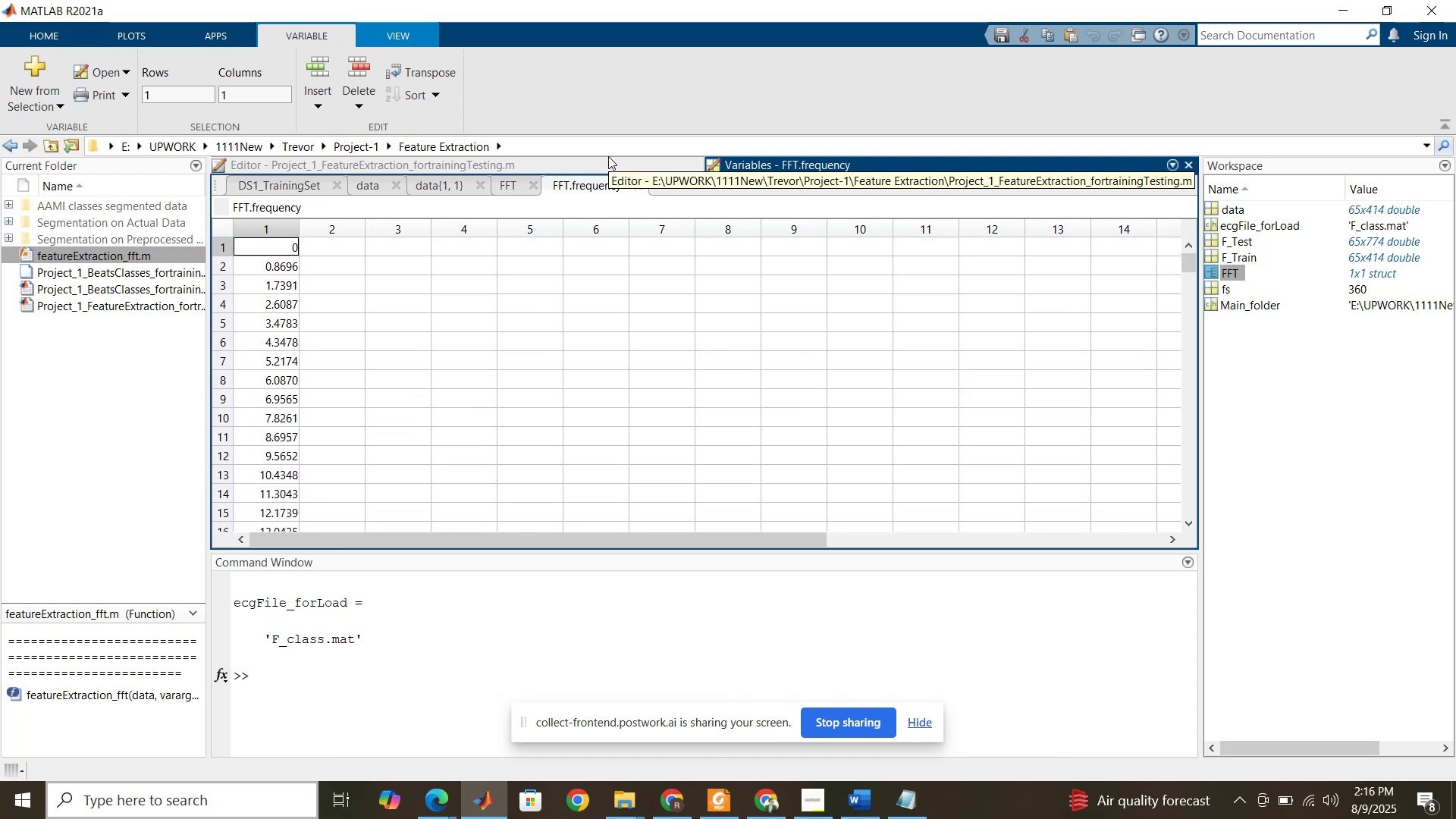 
left_click([608, 156])
 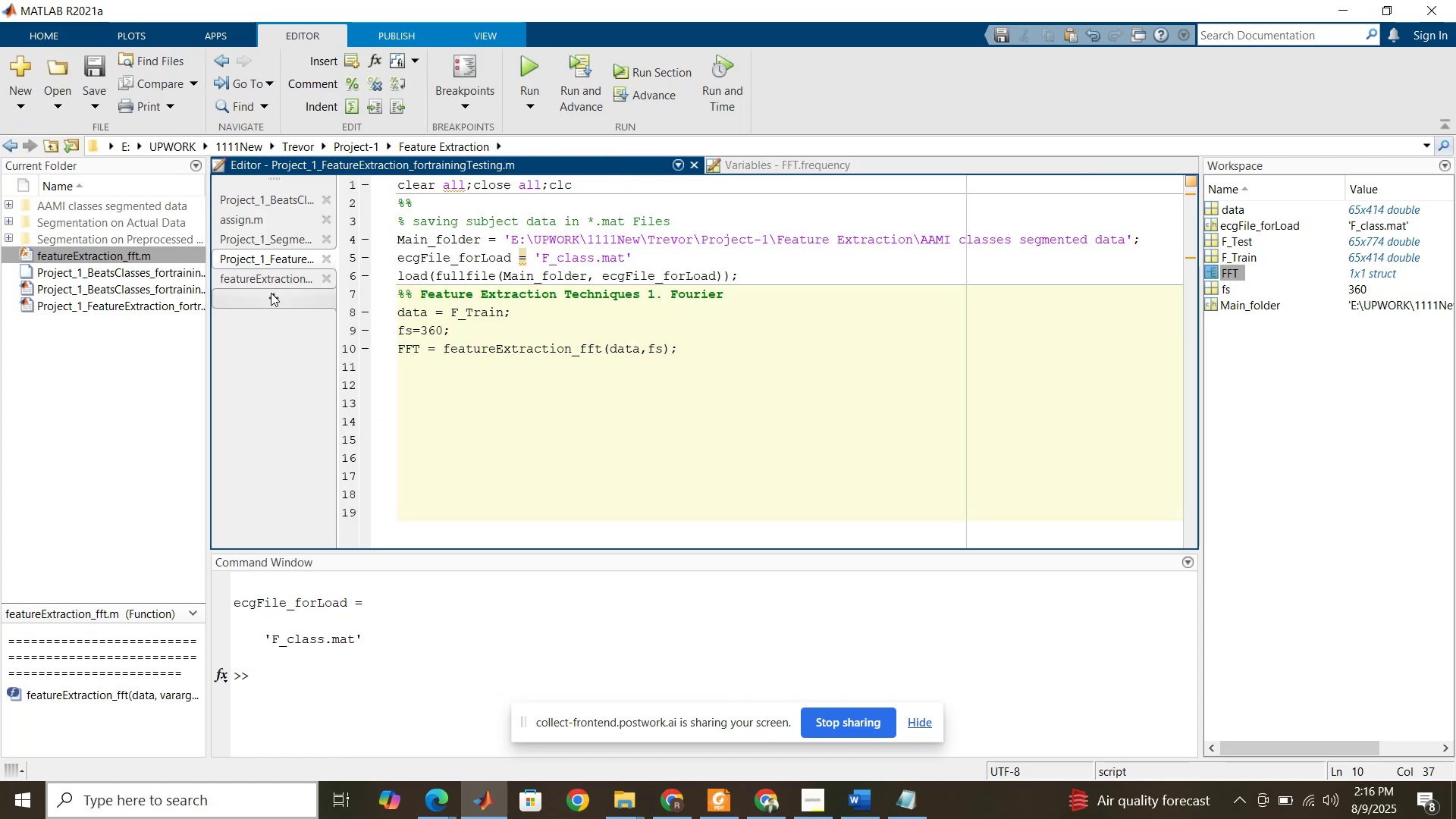 
left_click([280, 284])
 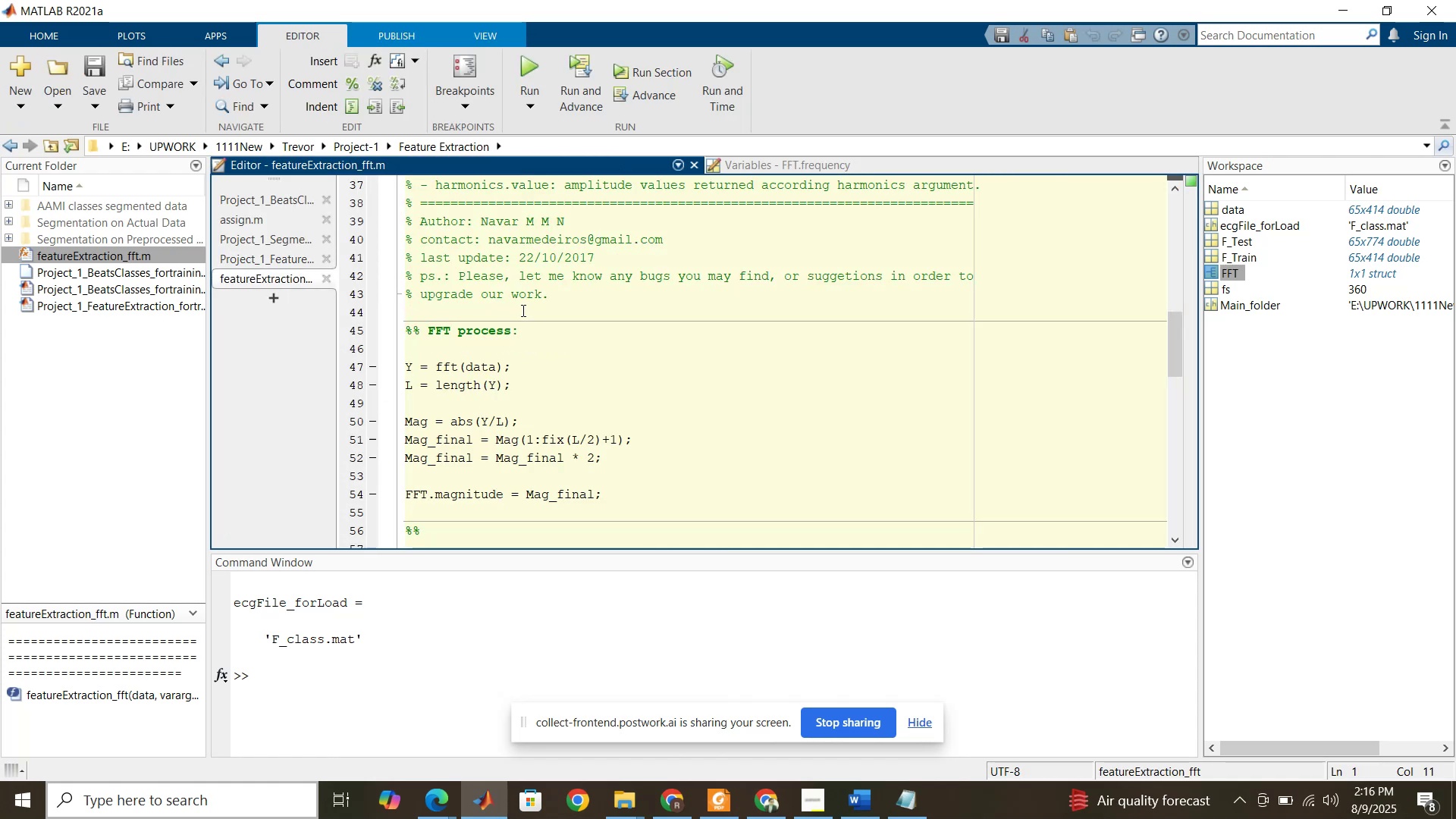 
scroll: coordinate [531, 311], scroll_direction: up, amount: 4.0
 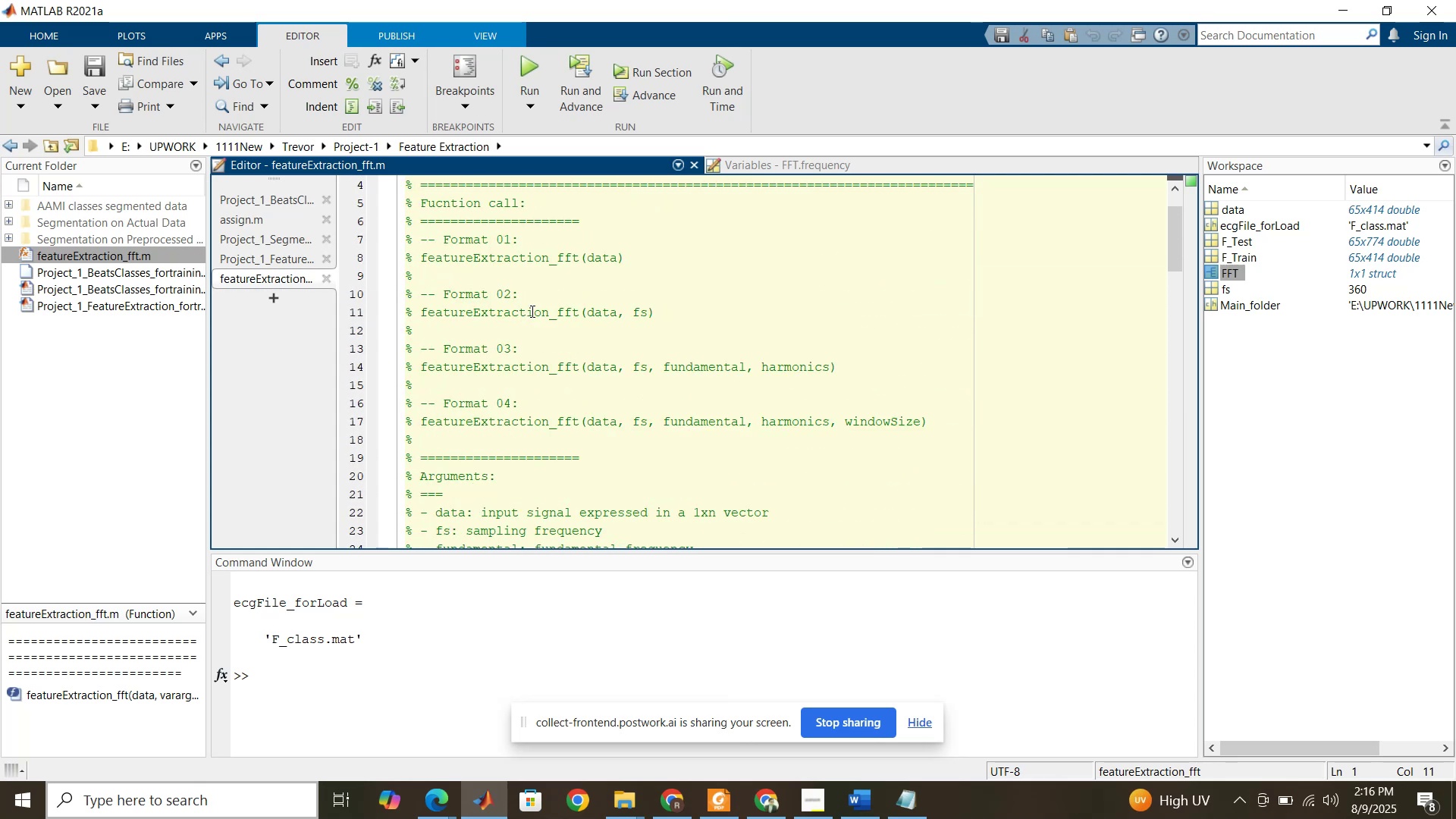 
wait(5.68)
 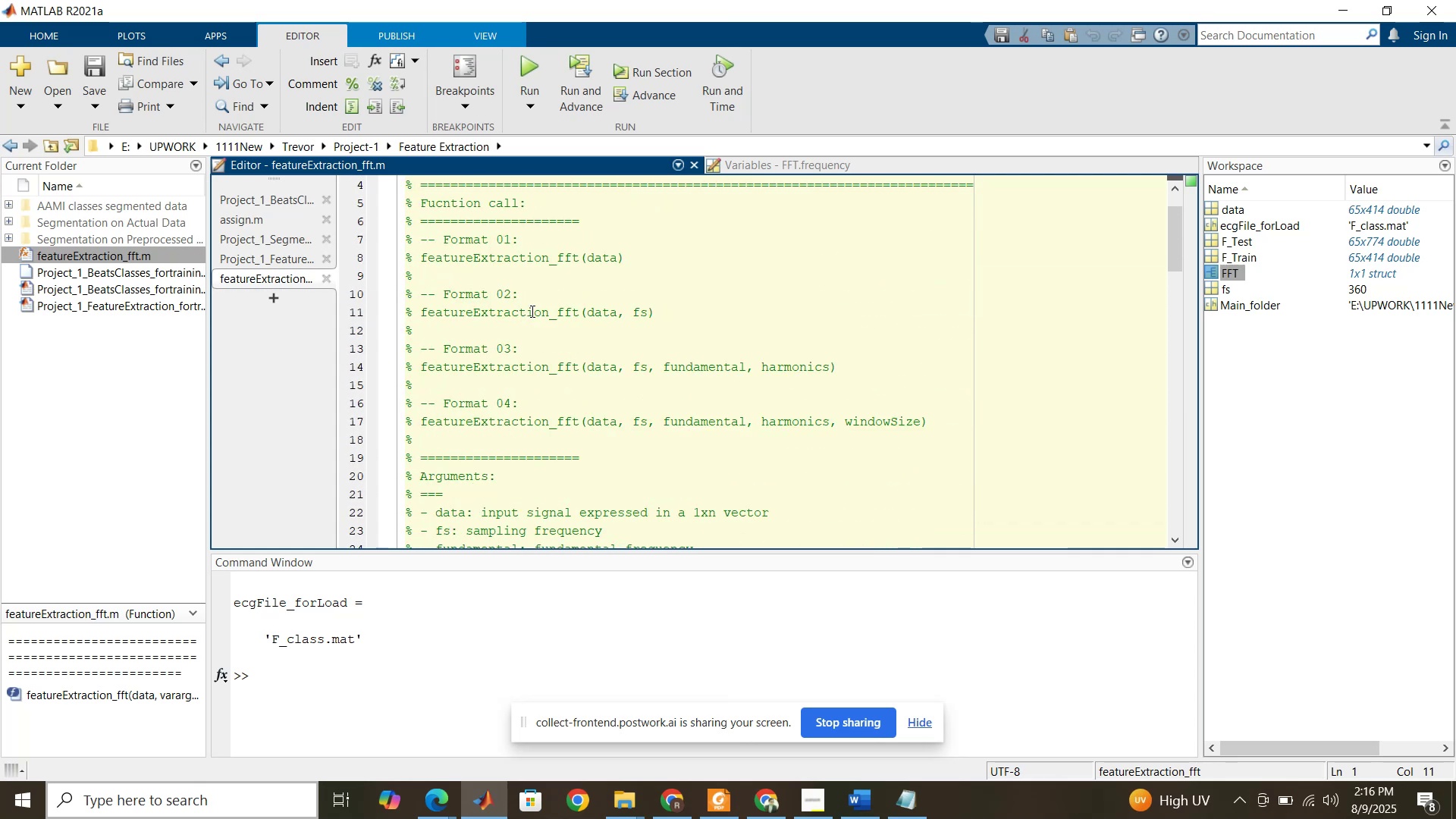 
scroll: coordinate [531, 311], scroll_direction: down, amount: 3.0
 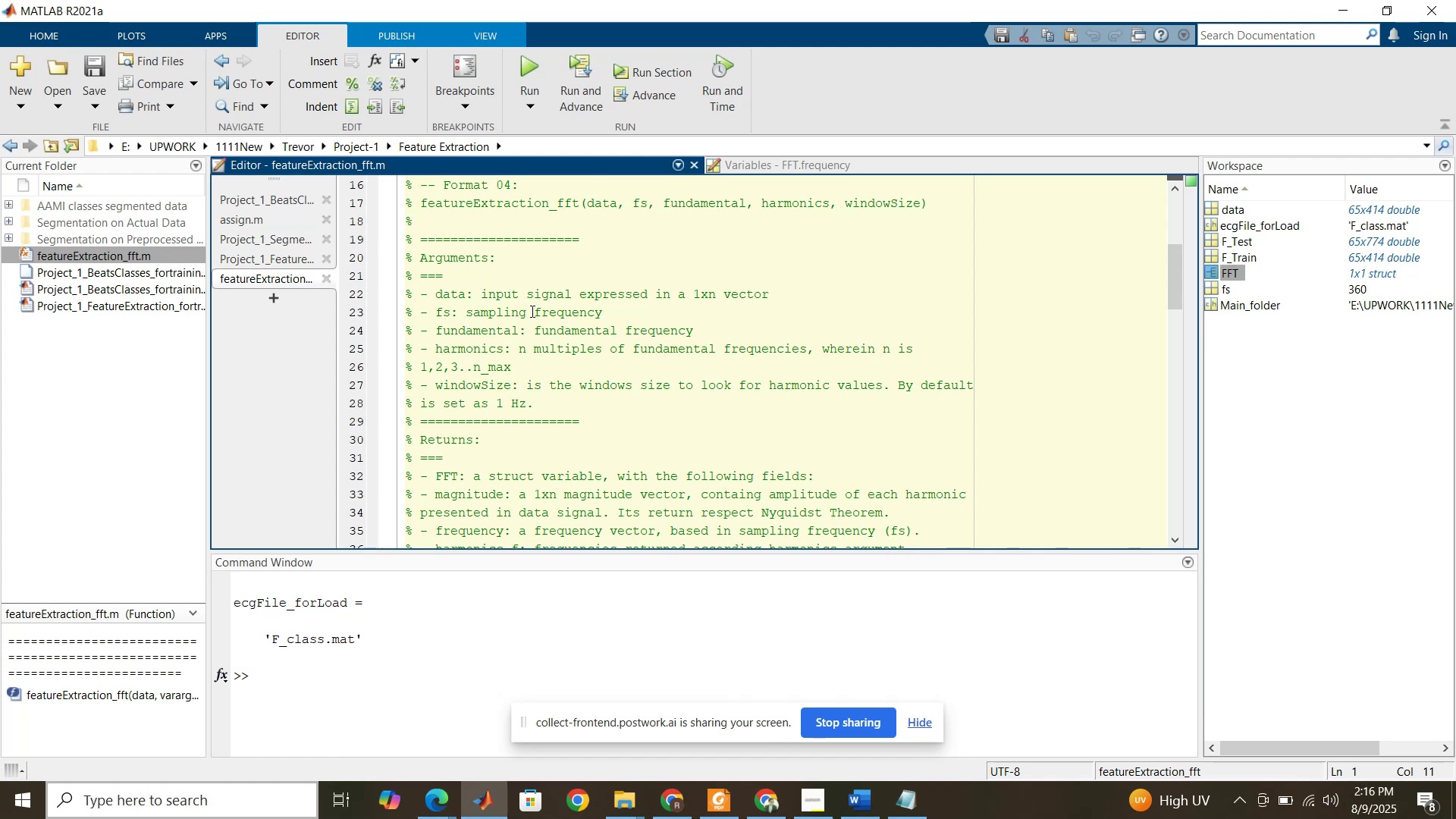 
wait(8.32)
 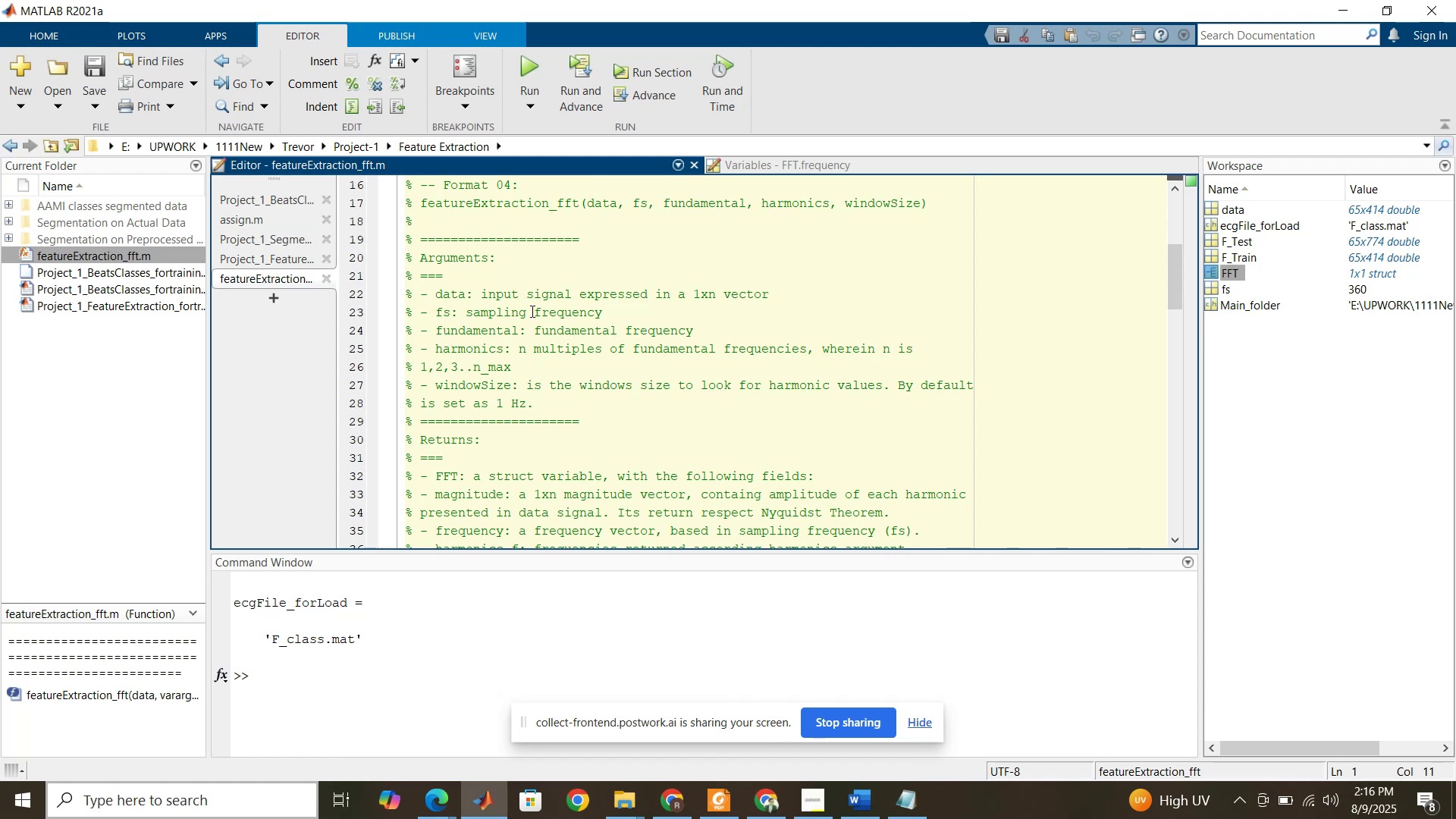 
scroll: coordinate [531, 311], scroll_direction: down, amount: 2.0
 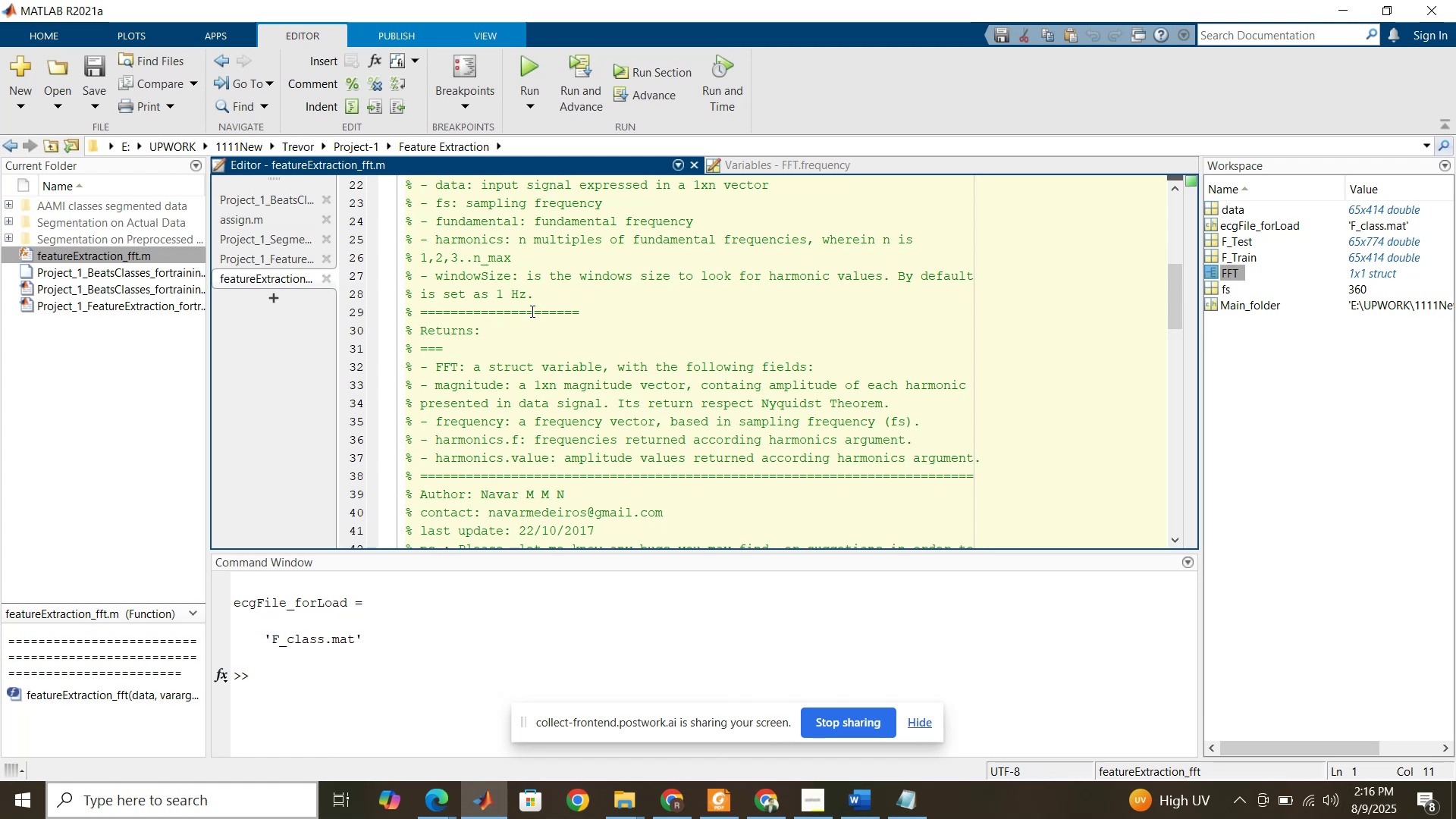 
wait(6.98)
 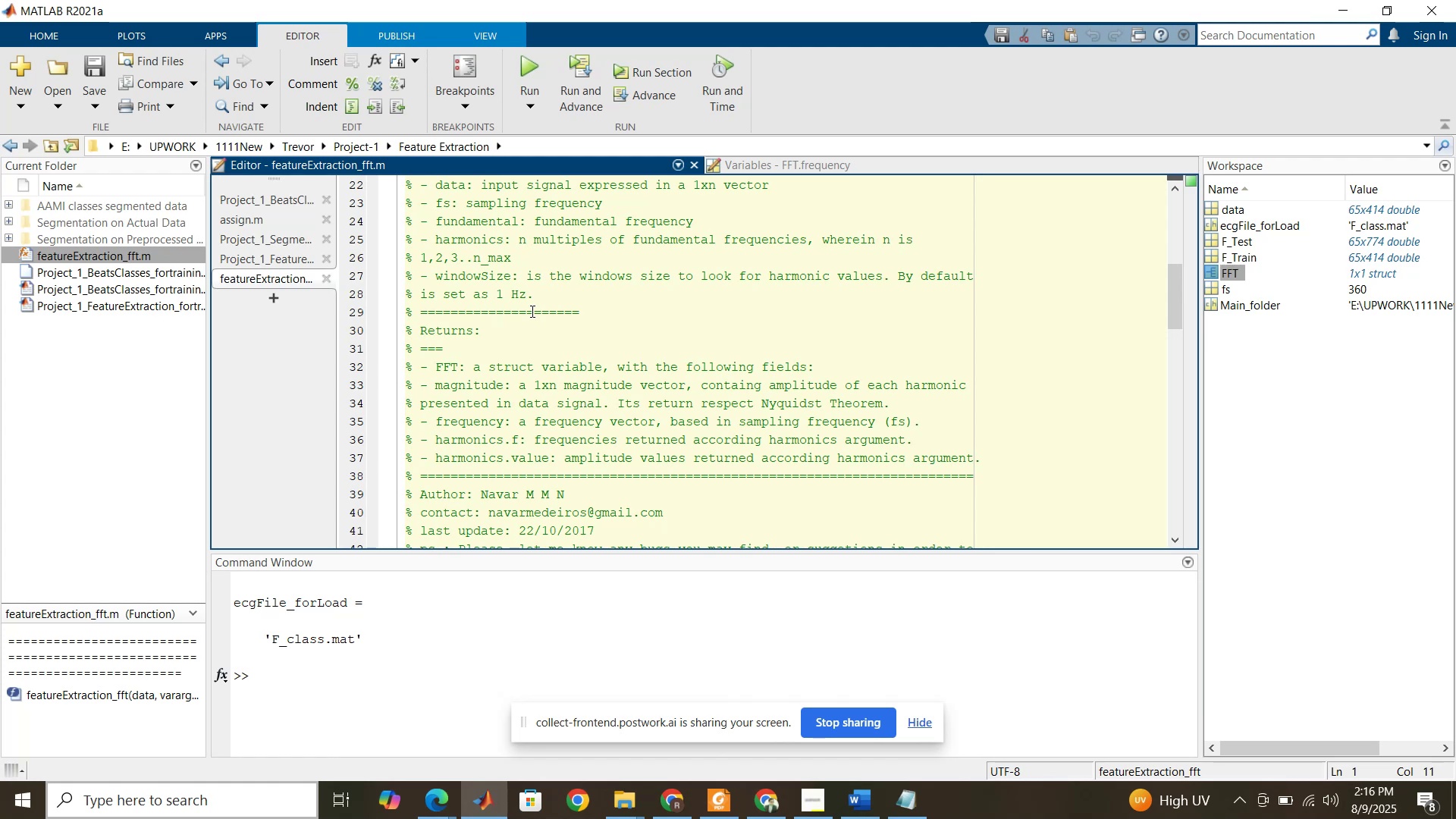 
scroll: coordinate [531, 311], scroll_direction: down, amount: 3.0
 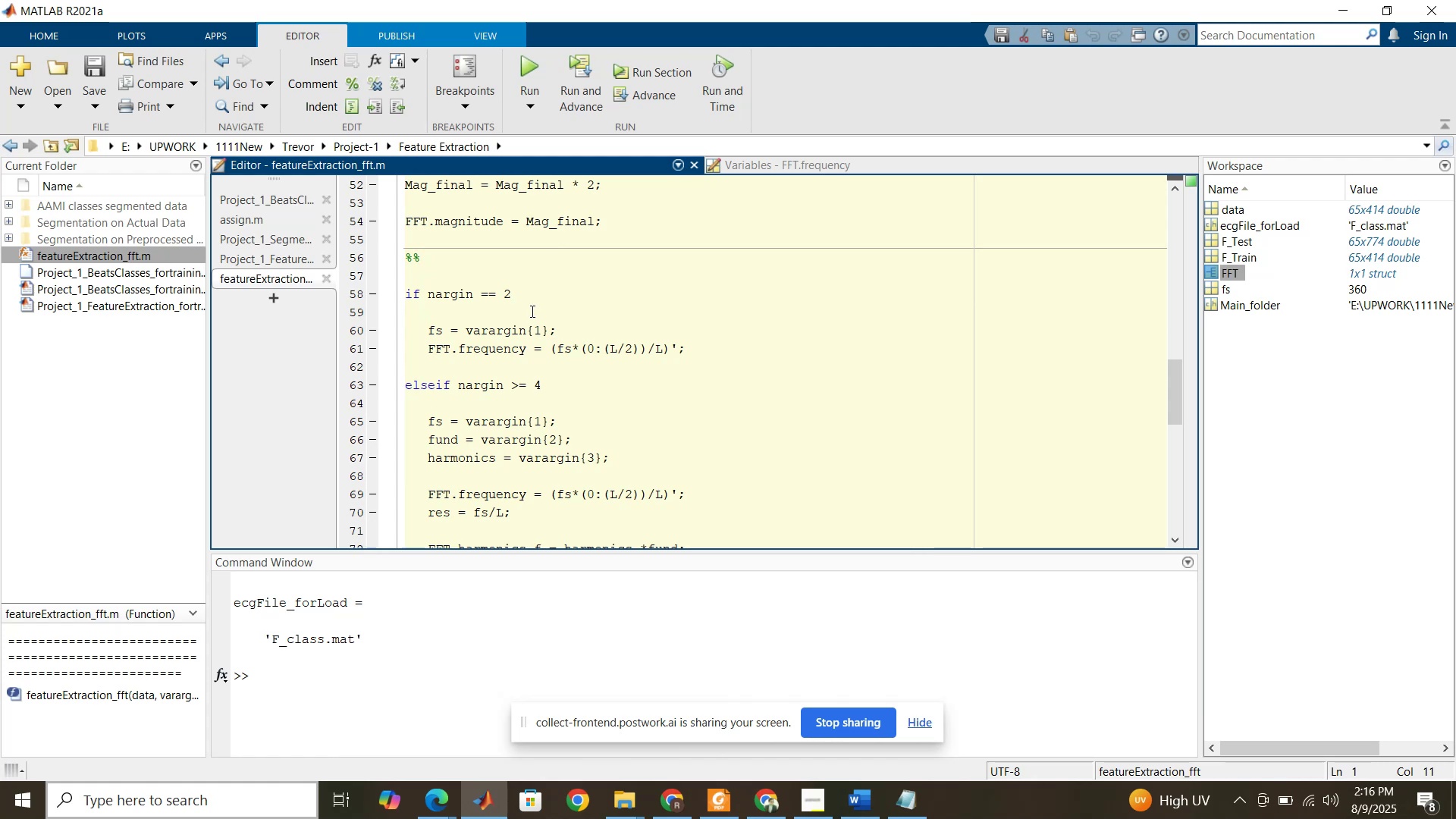 
wait(8.08)
 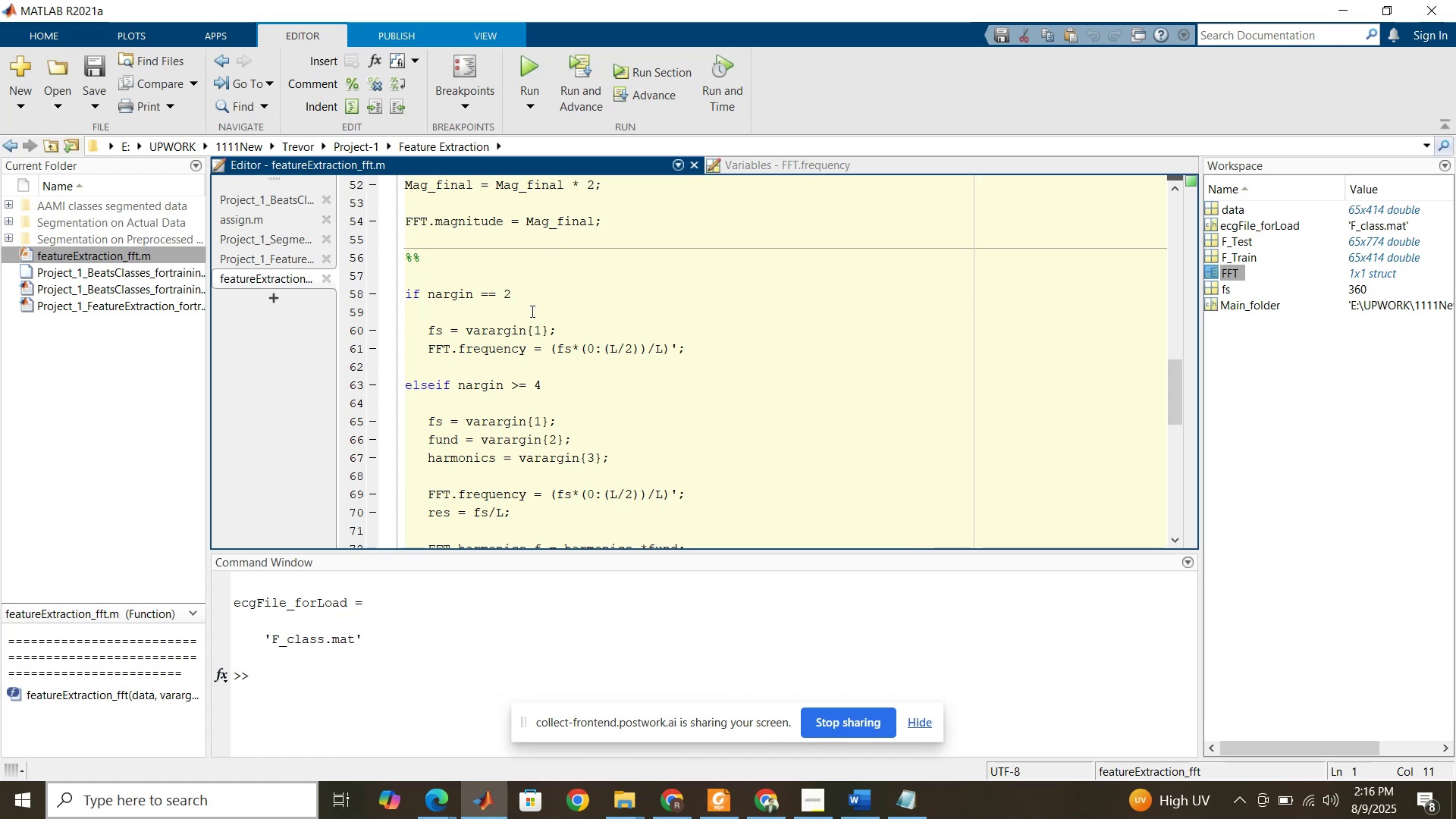 
scroll: coordinate [531, 311], scroll_direction: up, amount: 2.0
 